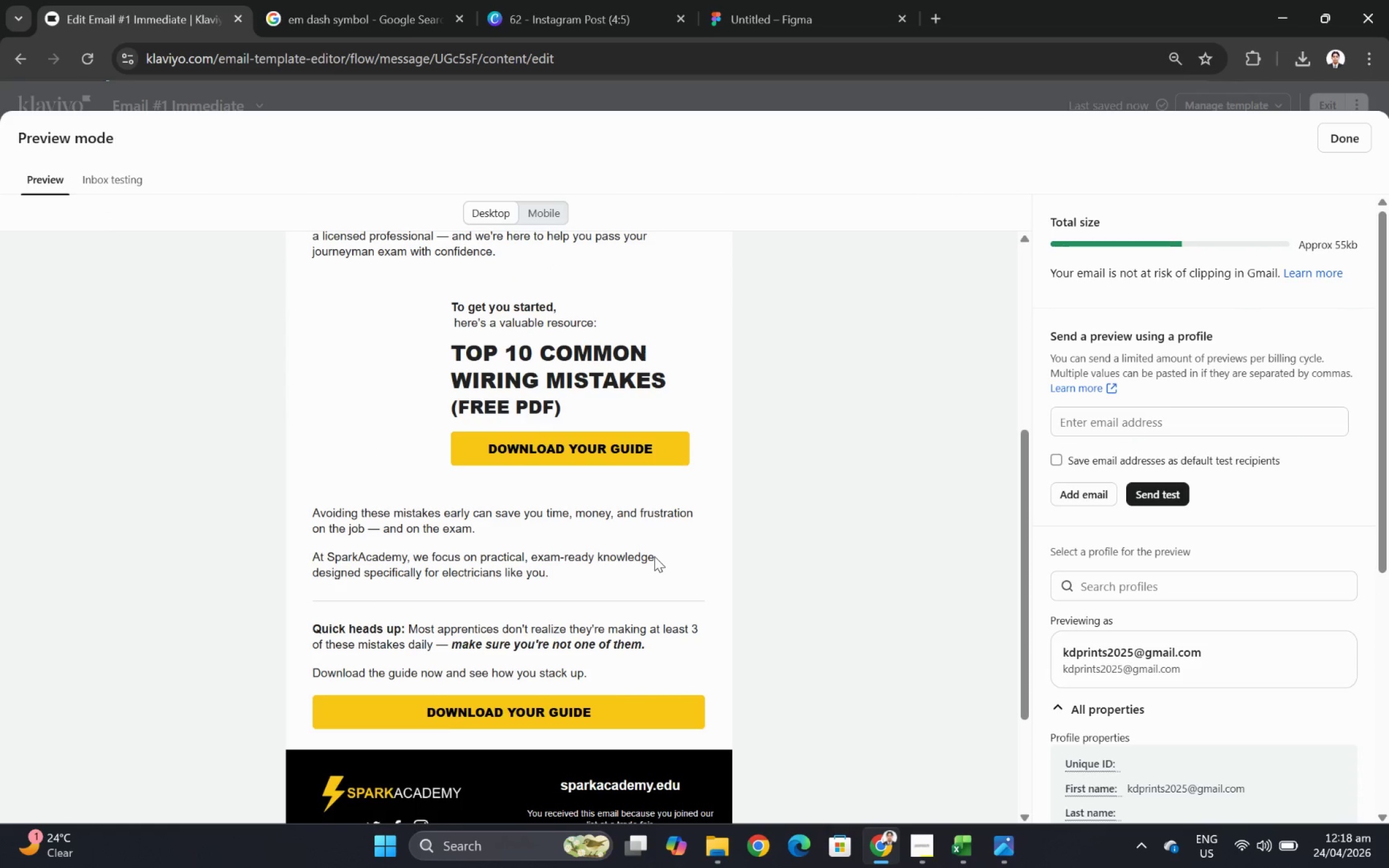 
scroll: coordinate [654, 556], scroll_direction: down, amount: 1.0
 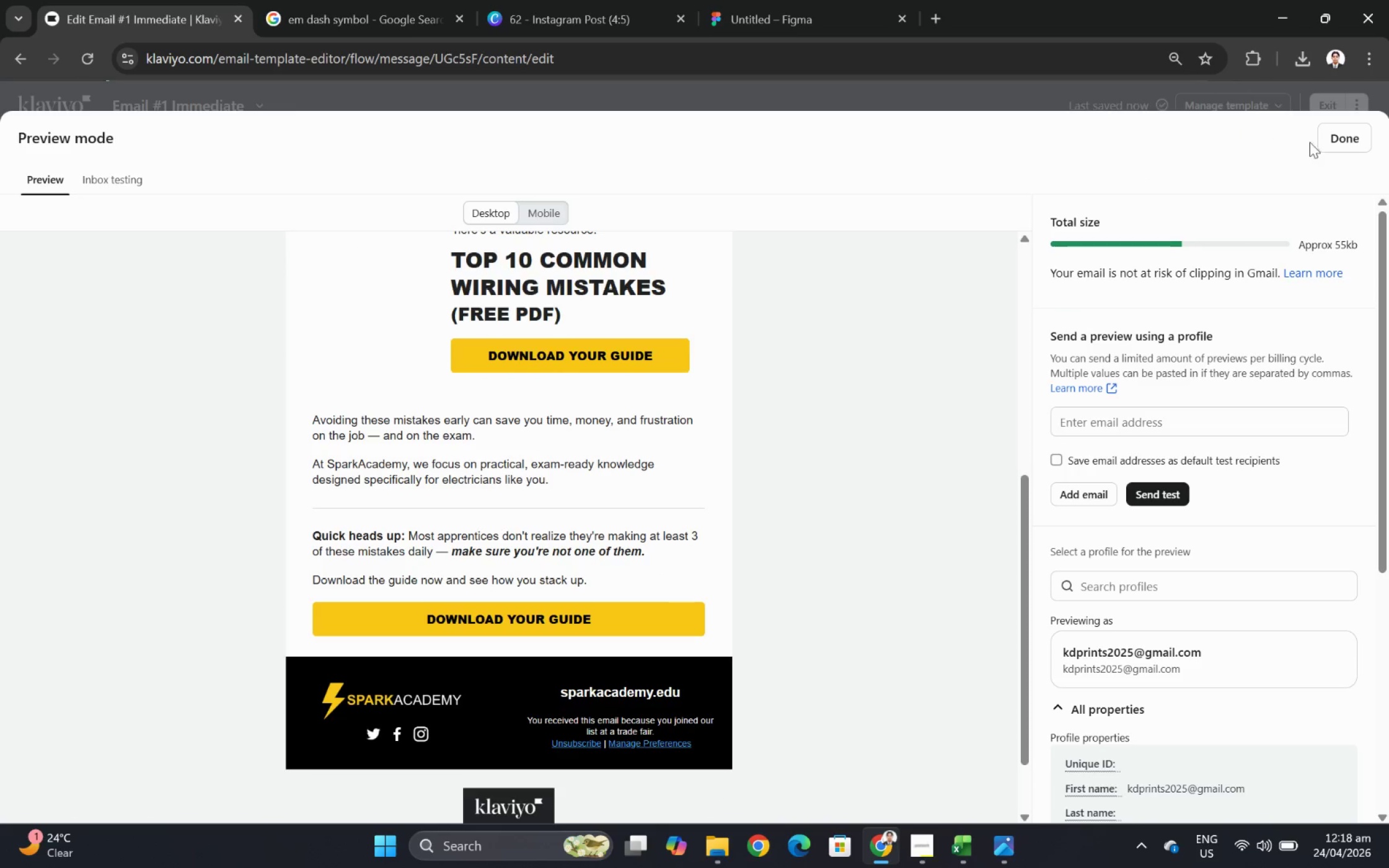 
left_click([1354, 129])
 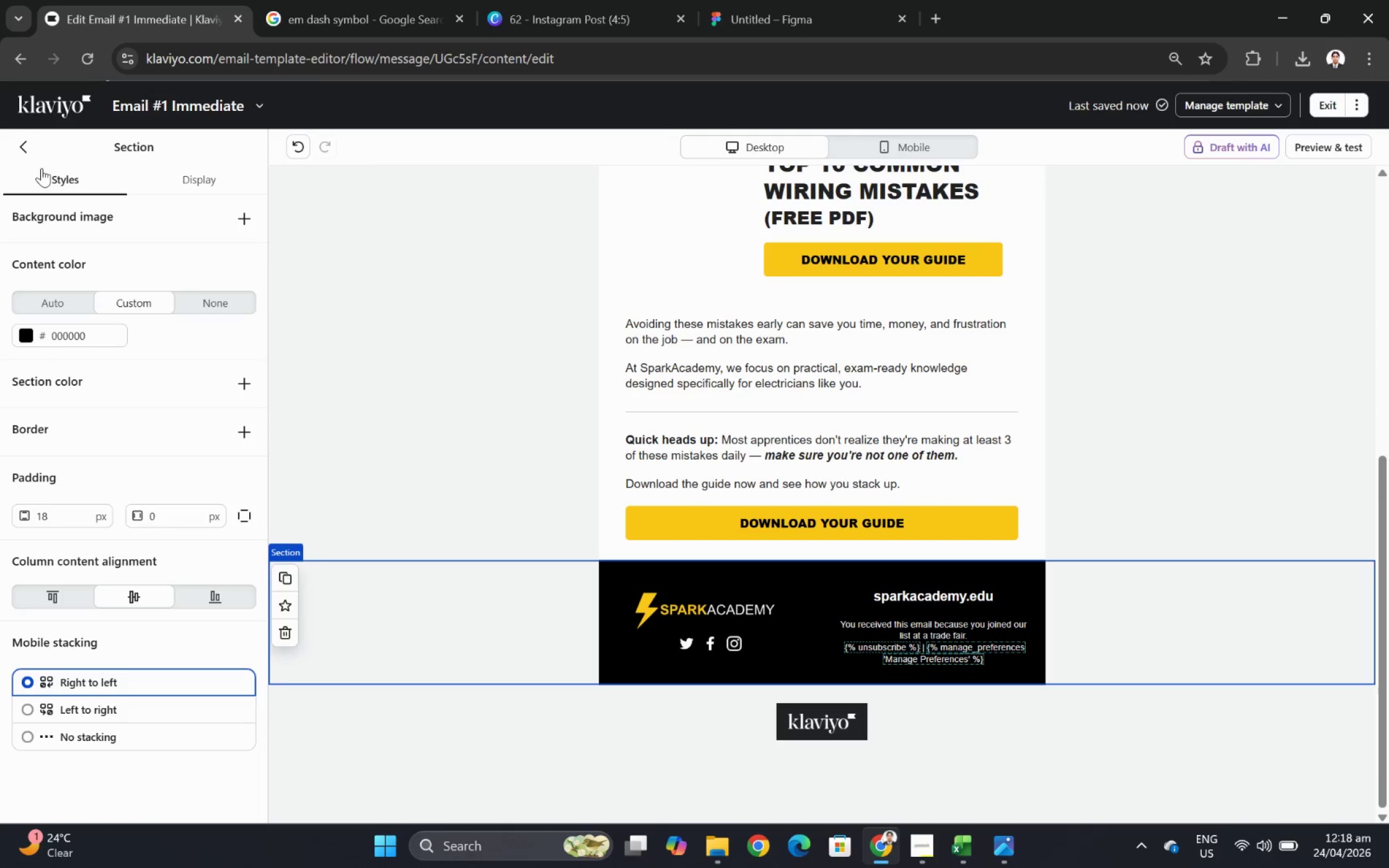 
left_click([29, 142])
 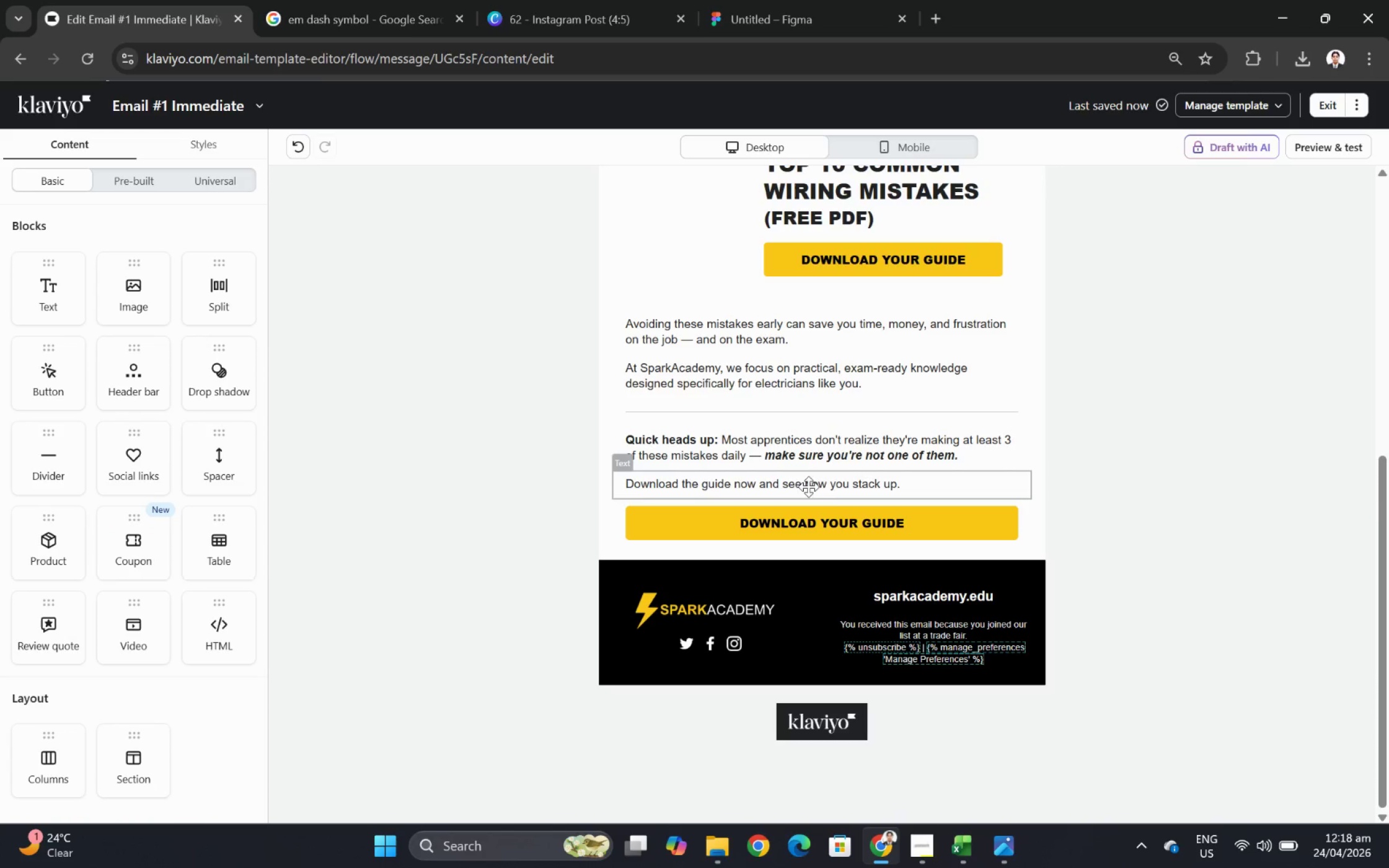 
scroll: coordinate [1158, 569], scroll_direction: up, amount: 4.0
 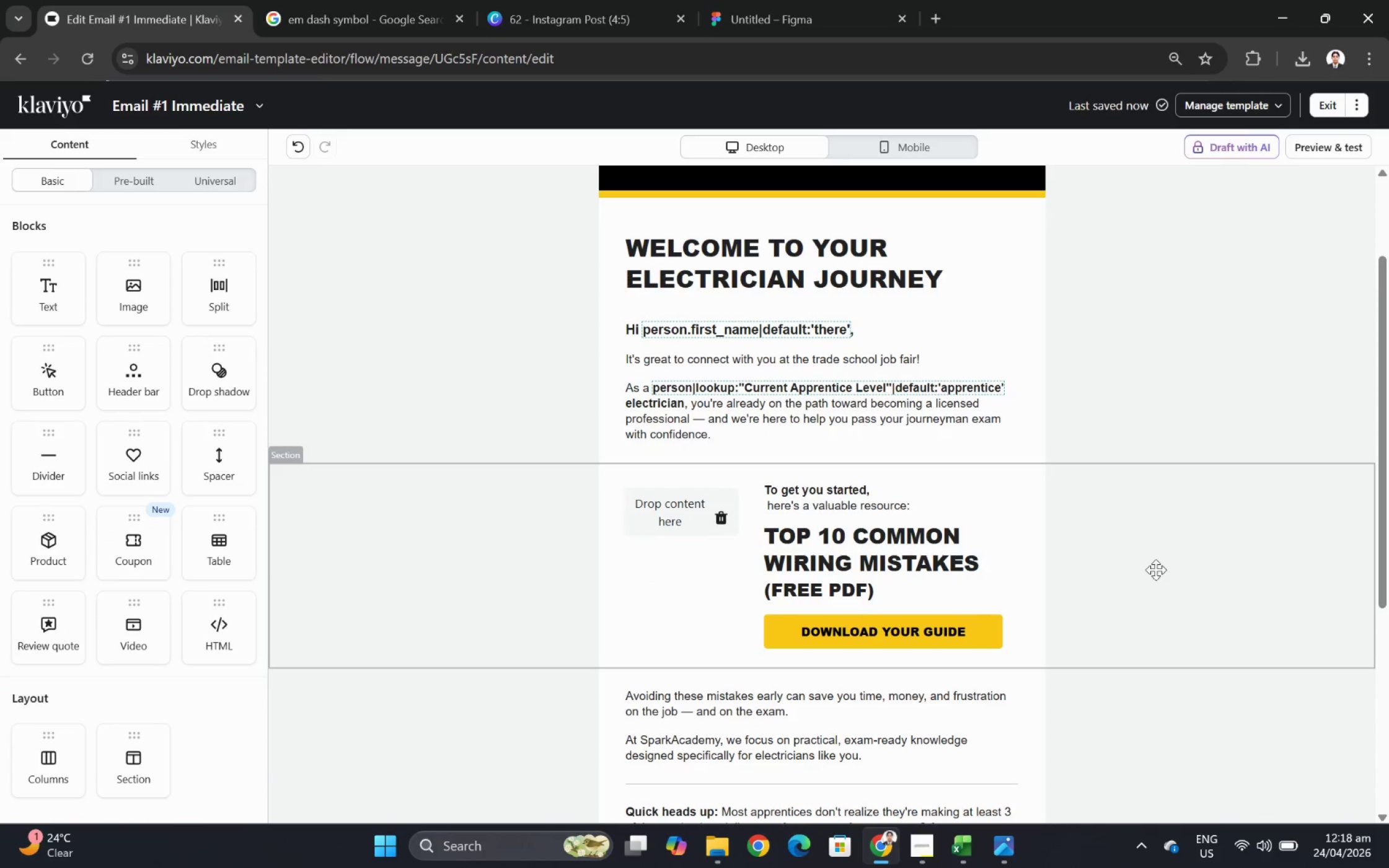 
hold_key(key=ControlLeft, duration=0.4)
scroll: coordinate [1153, 569], scroll_direction: down, amount: 1.0
 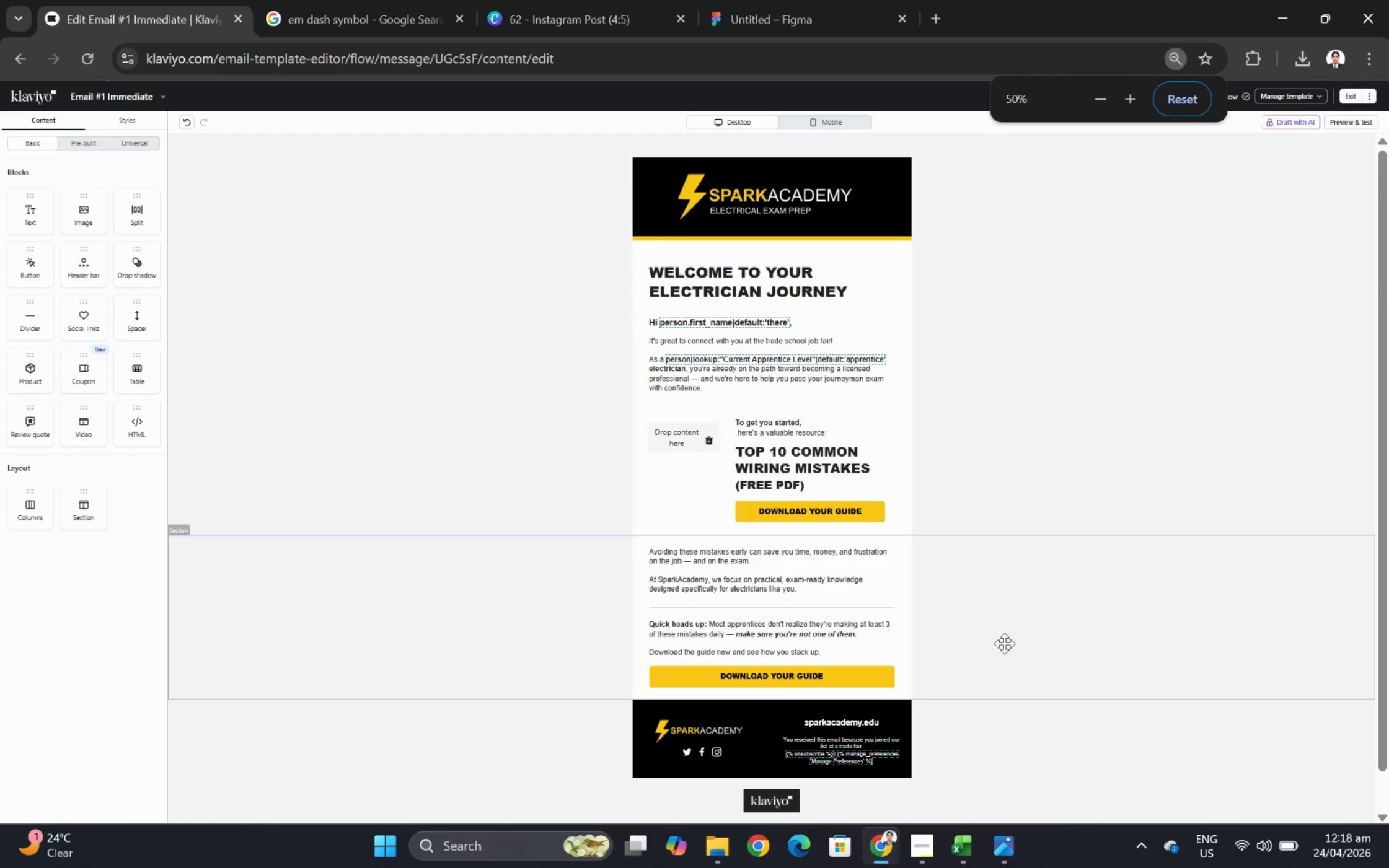 
hold_key(key=ControlLeft, duration=0.45)
scroll: coordinate [995, 682], scroll_direction: down, amount: 4.0
 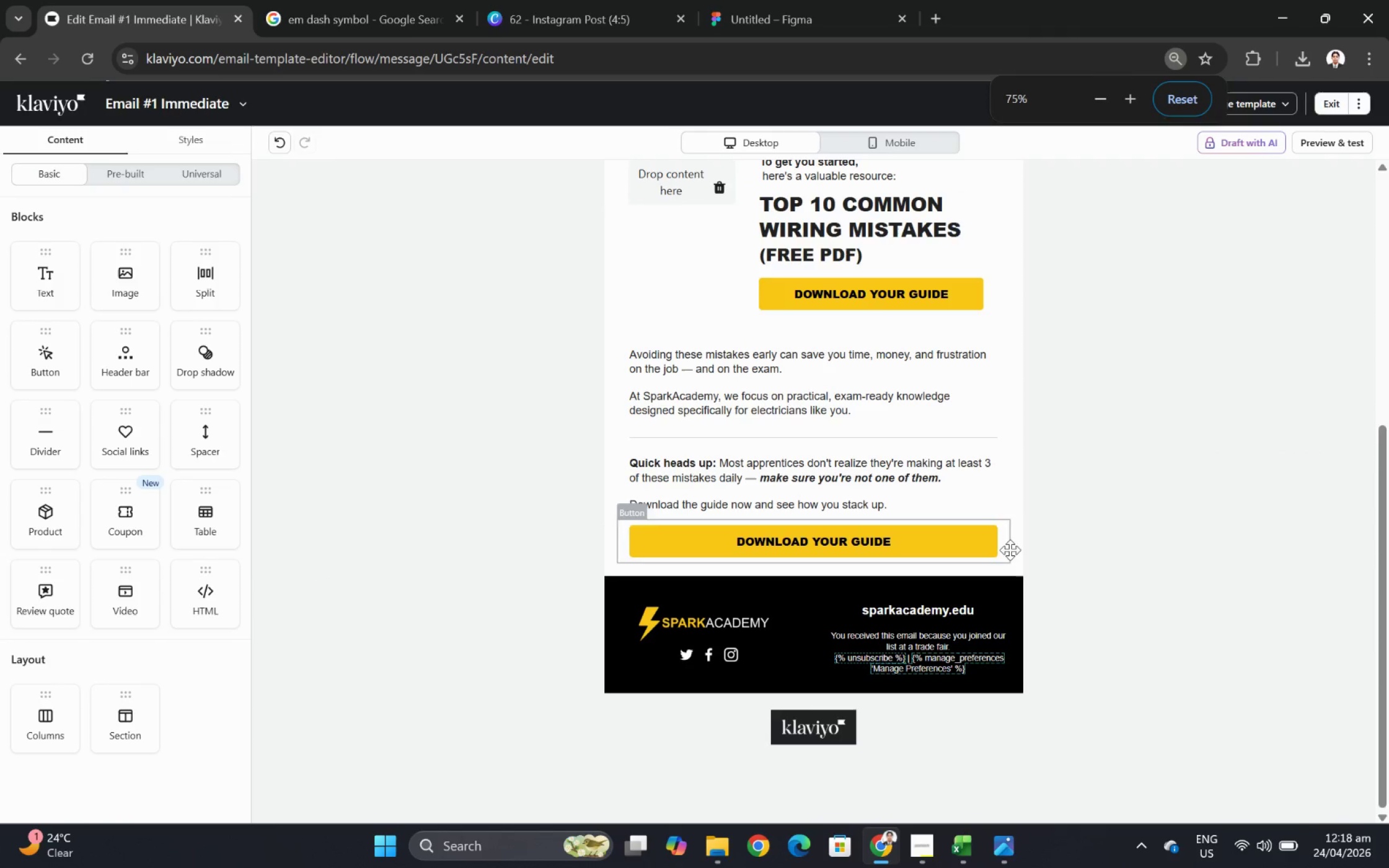 
left_click([1013, 542])
 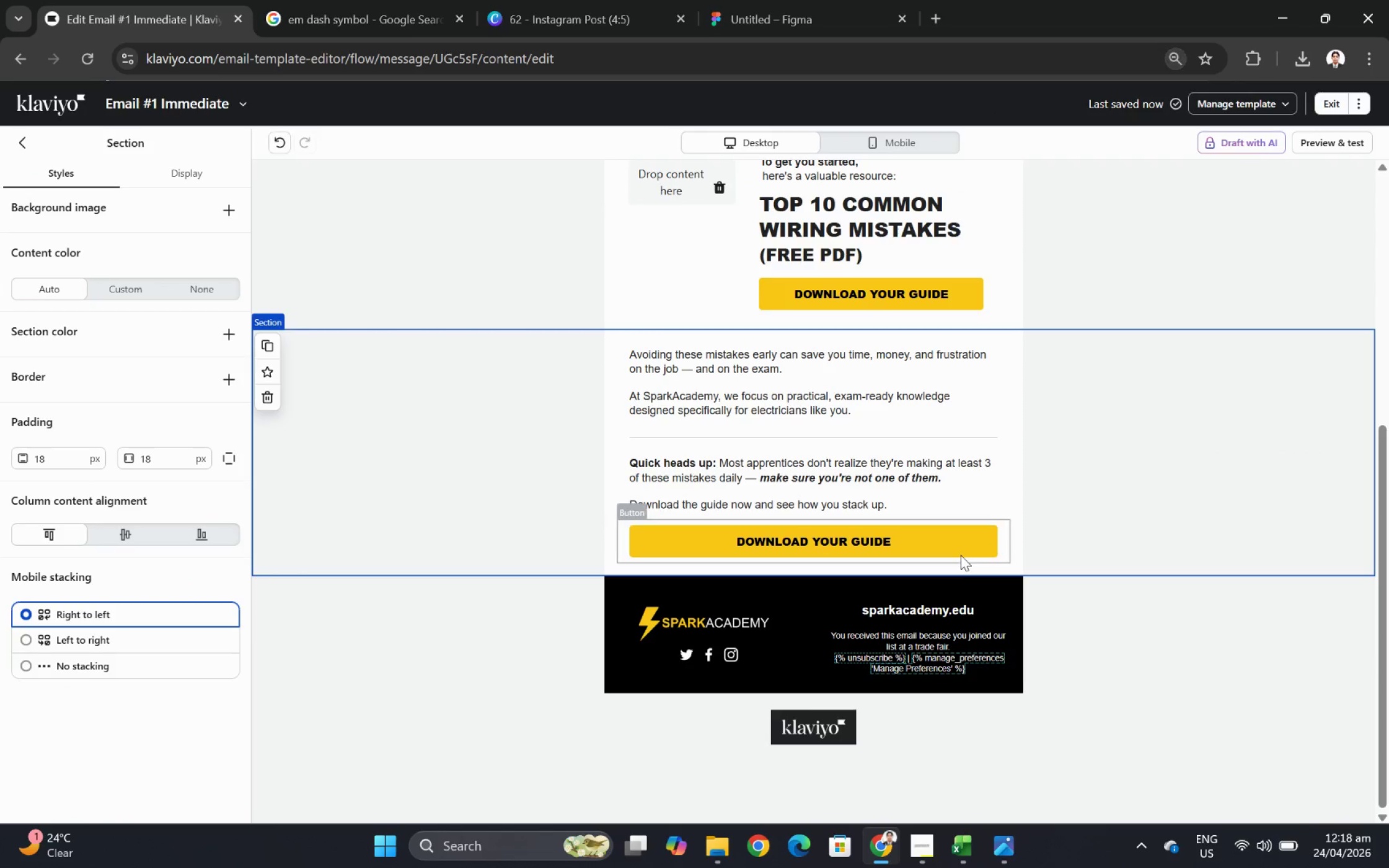 
left_click([960, 555])
 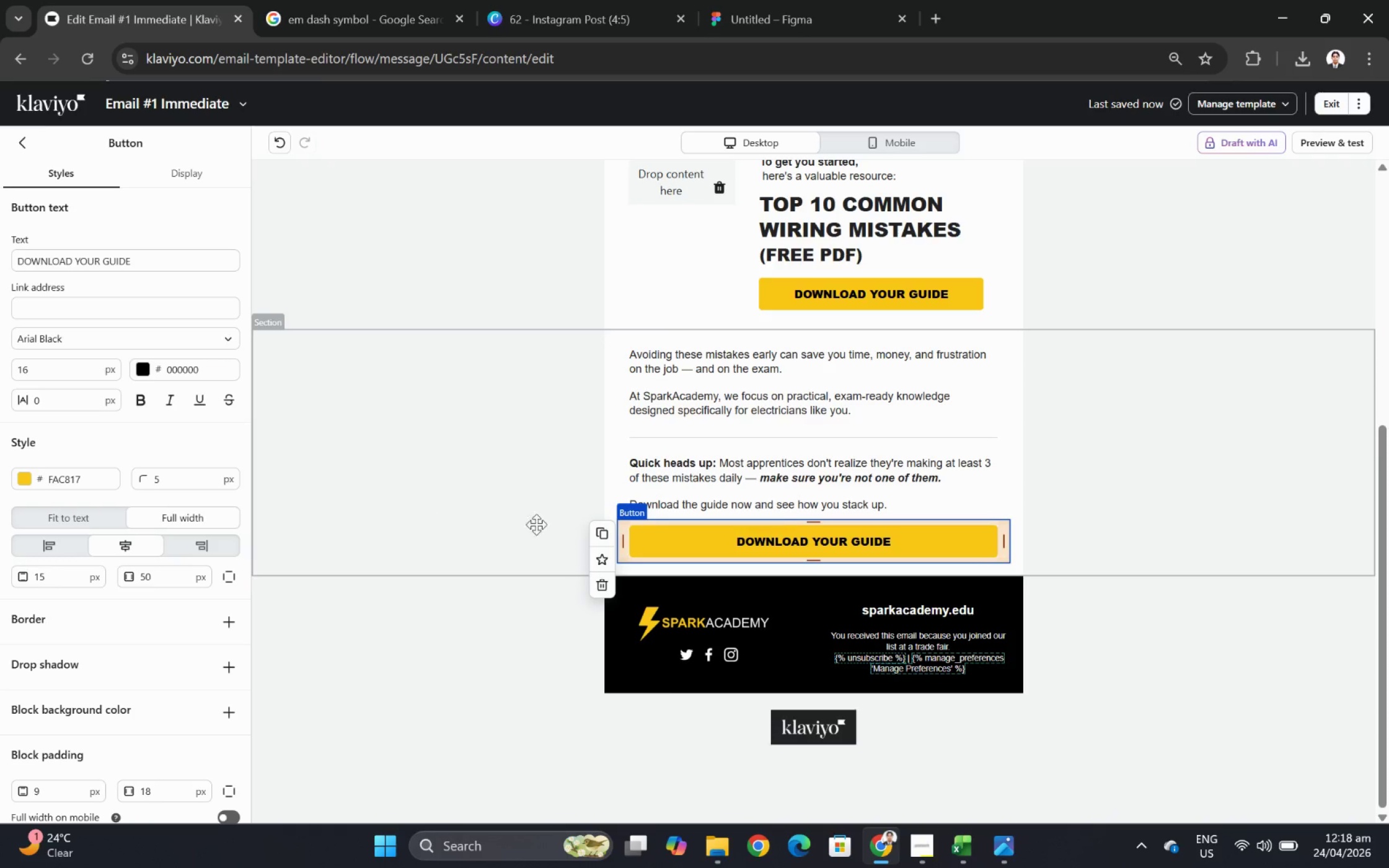 
wait(6.37)
 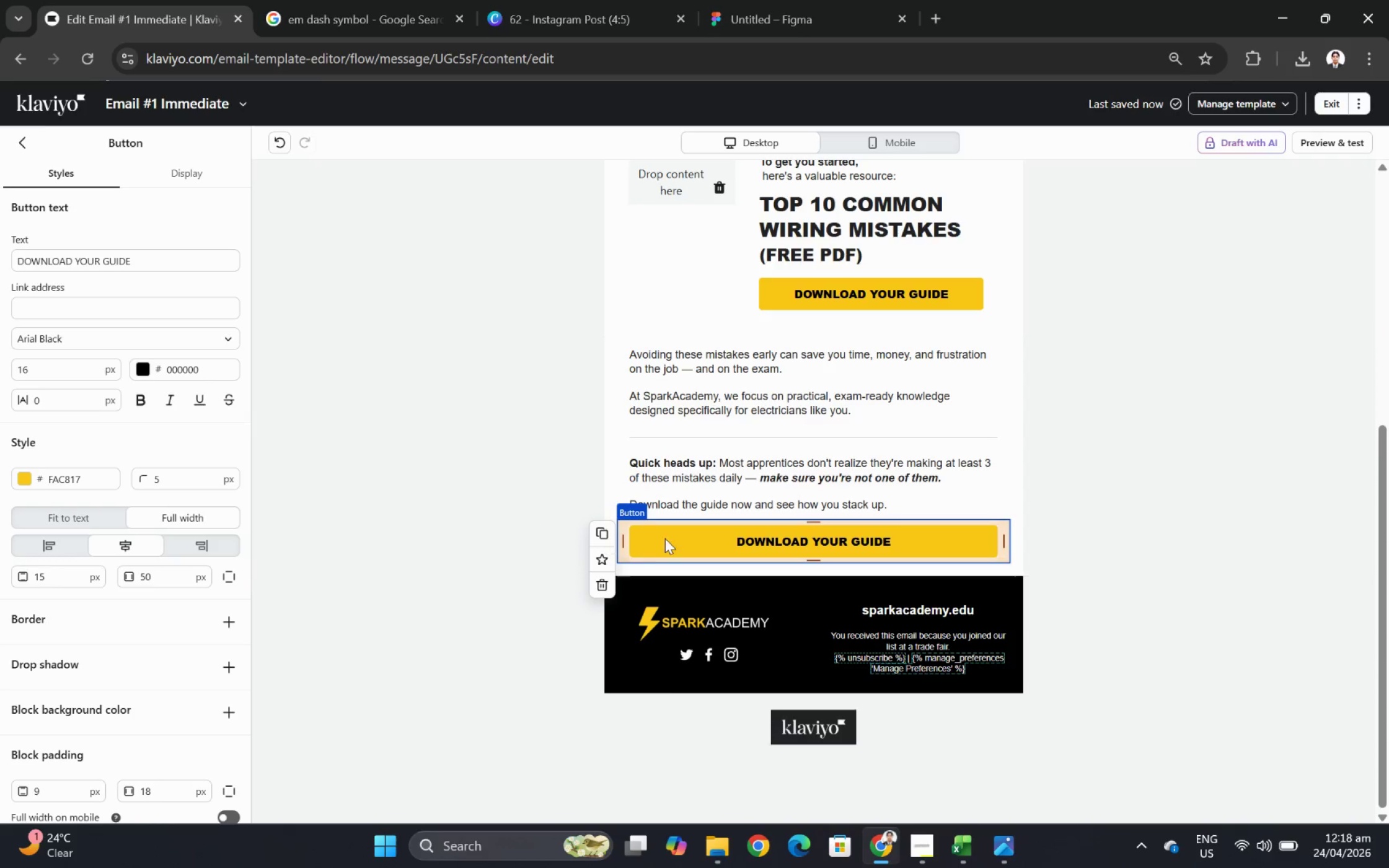 
left_click([22, 137])
 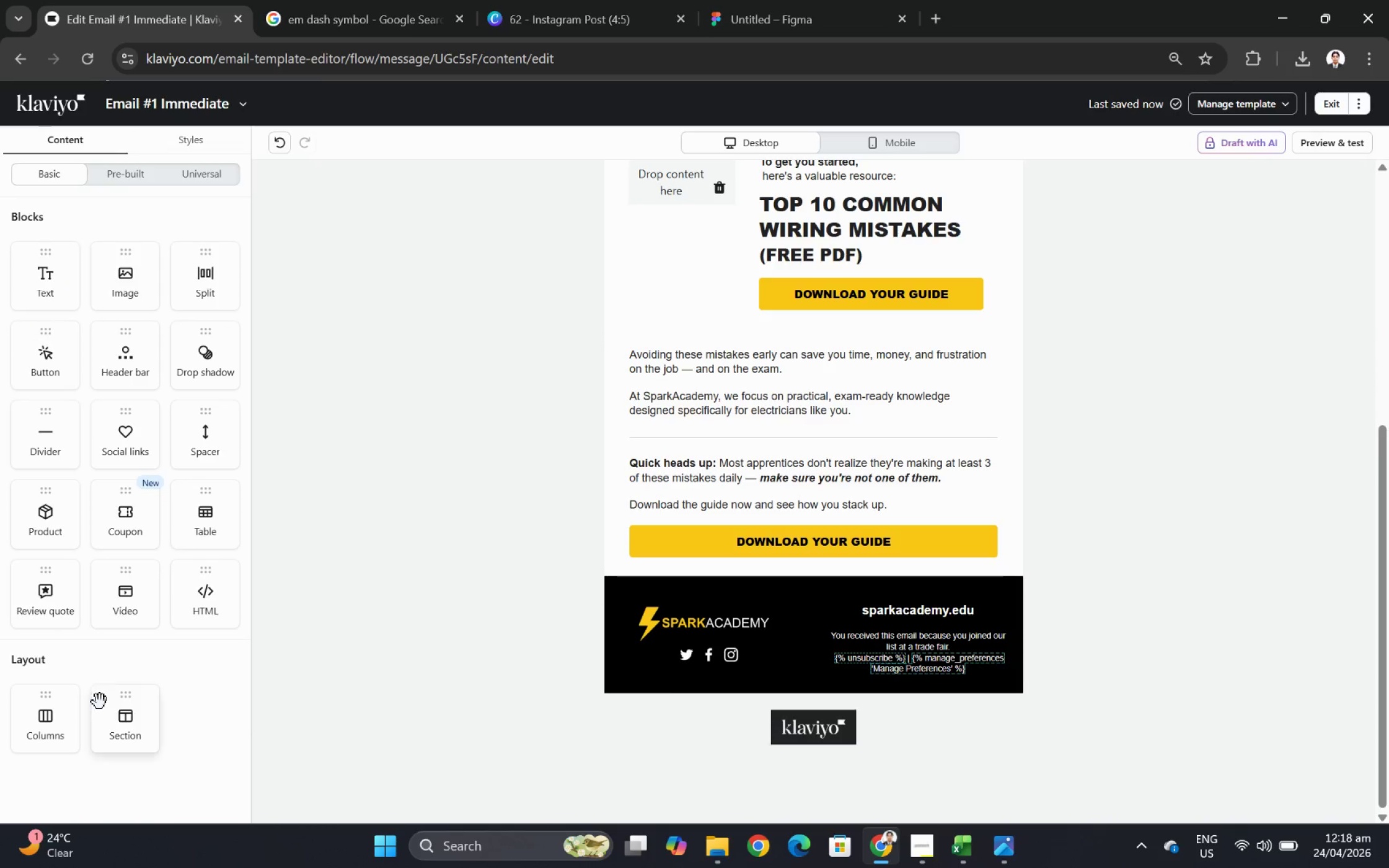 
left_click_drag(start_coordinate=[126, 721], to_coordinate=[540, 568])
 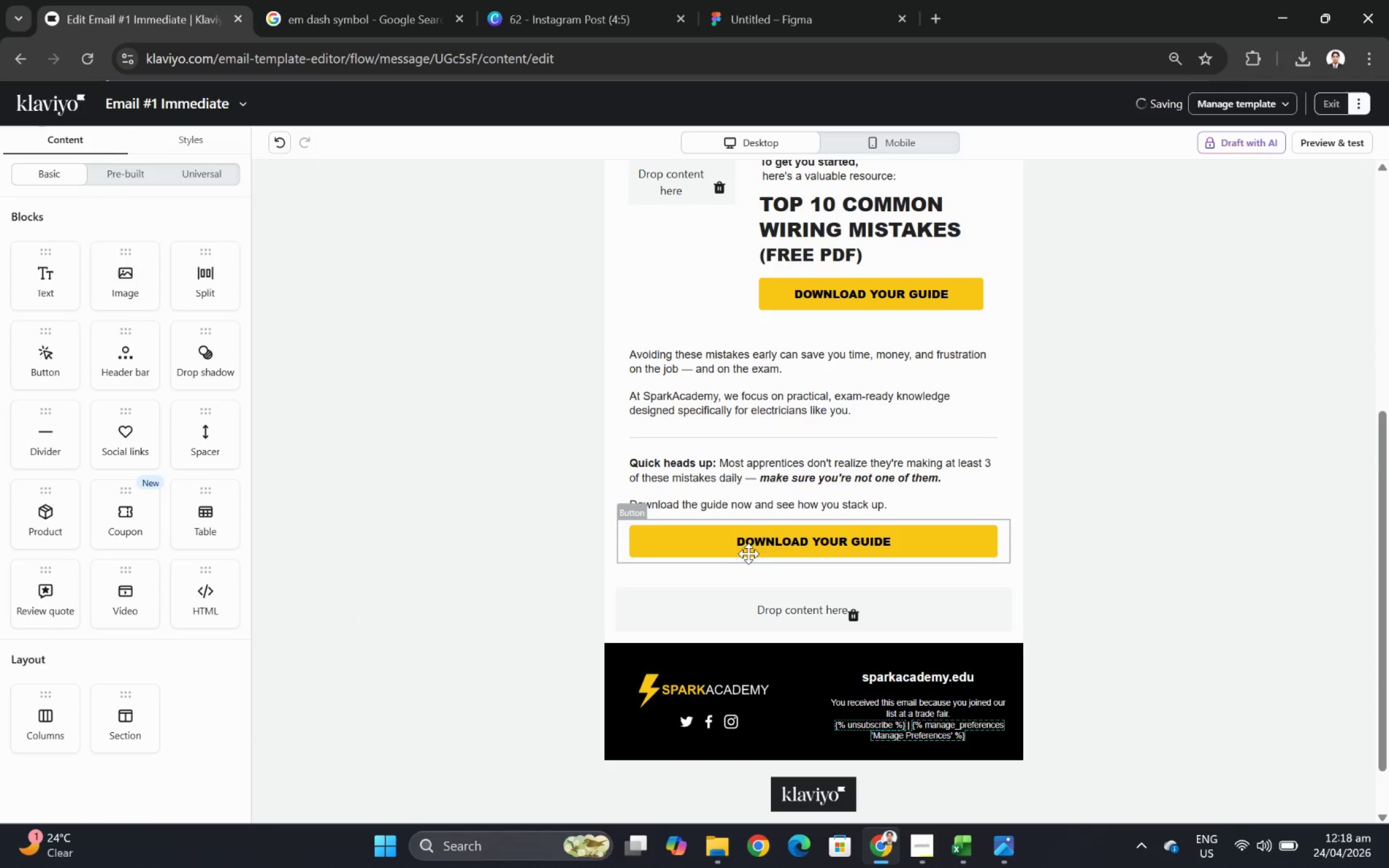 
left_click_drag(start_coordinate=[751, 551], to_coordinate=[761, 623])
 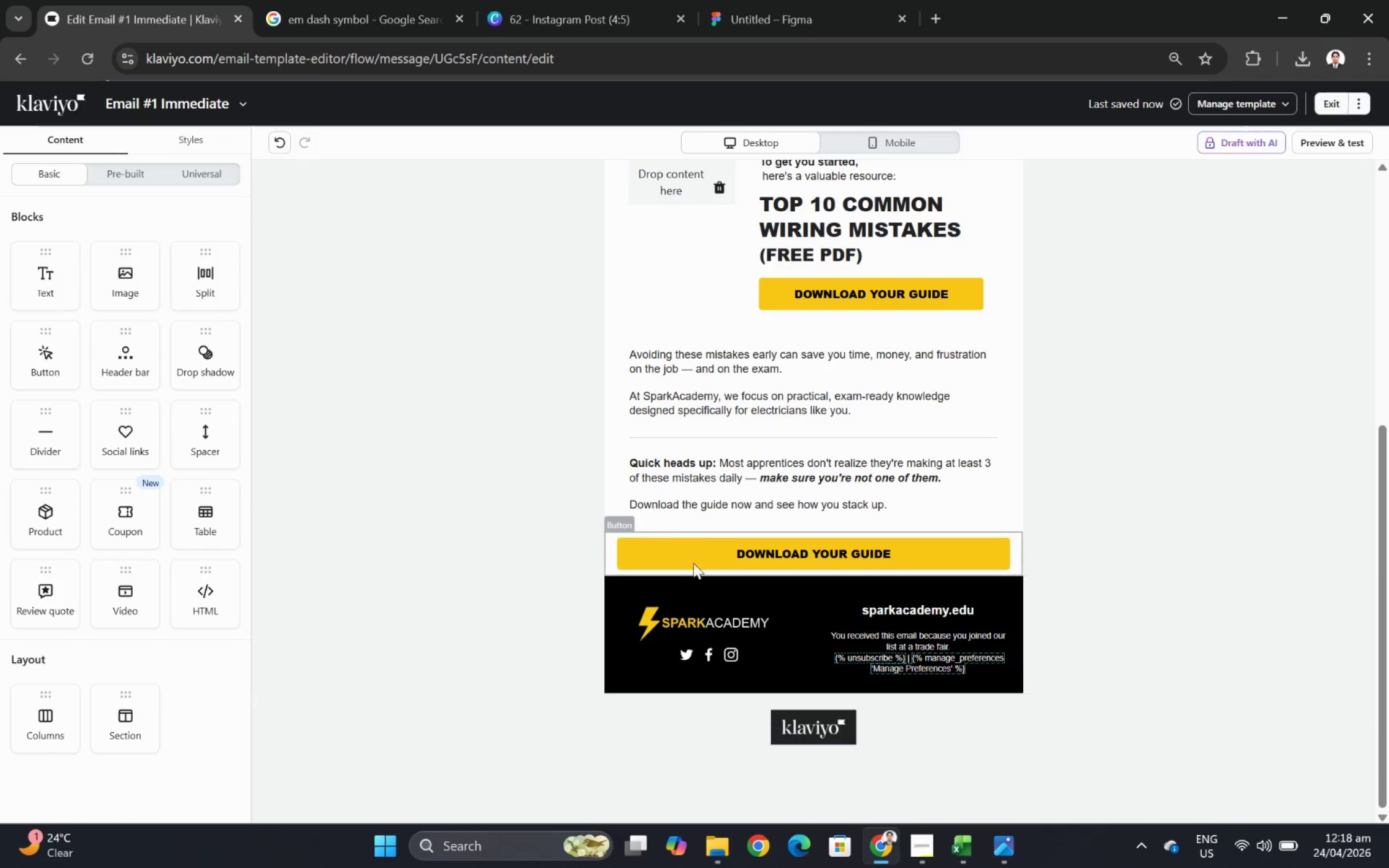 
left_click([529, 549])
 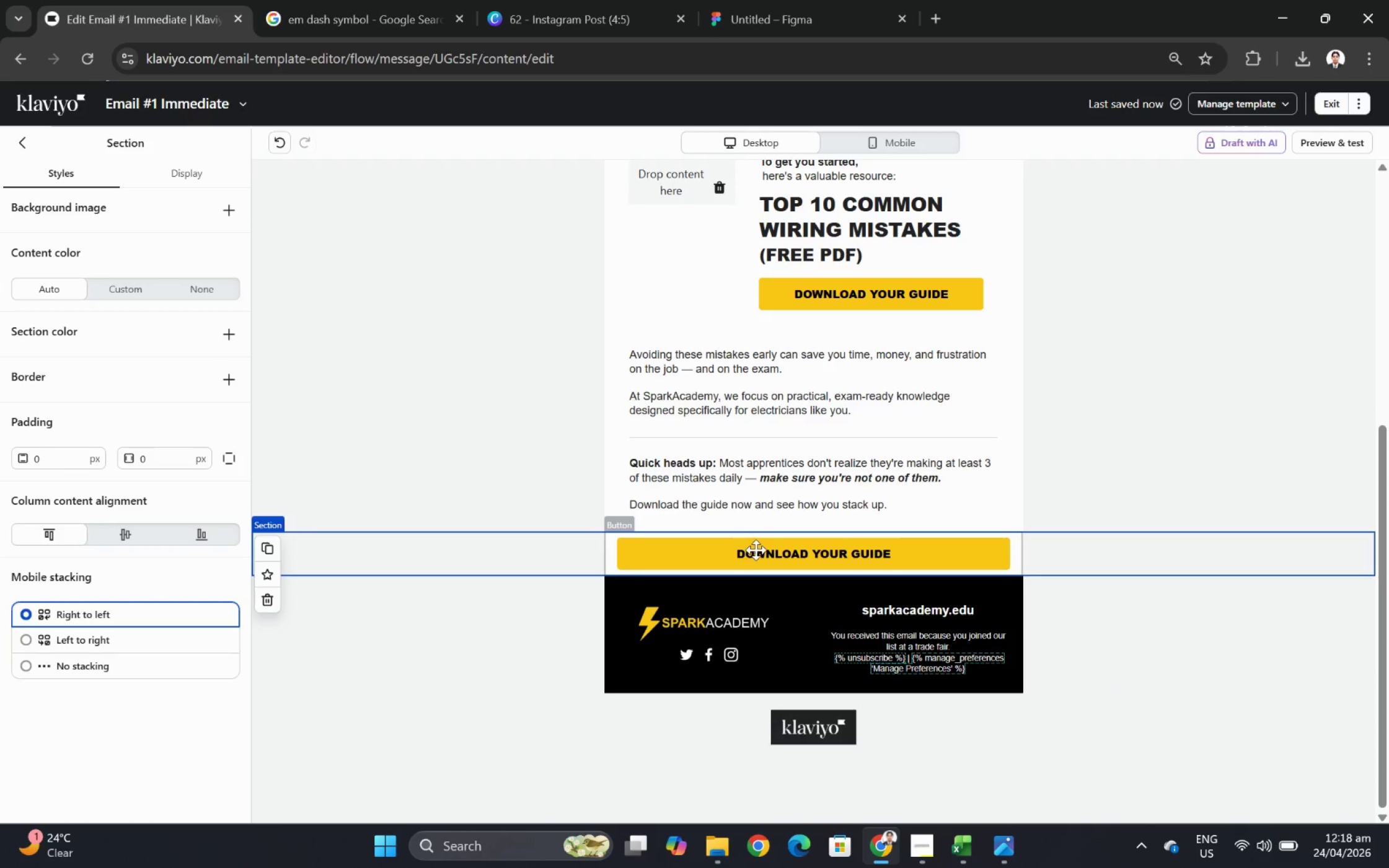 
left_click([756, 550])
 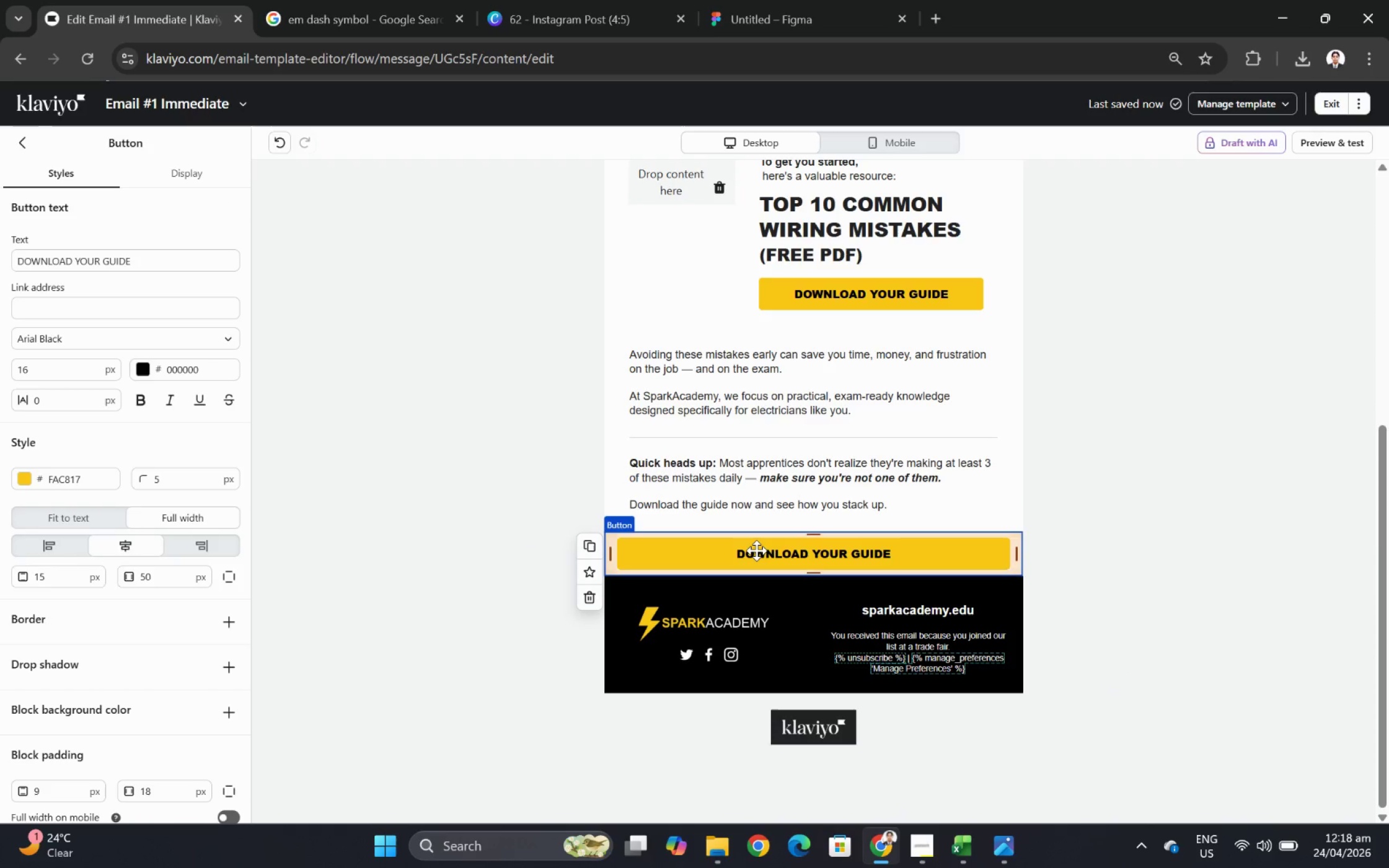 
left_click([486, 550])
 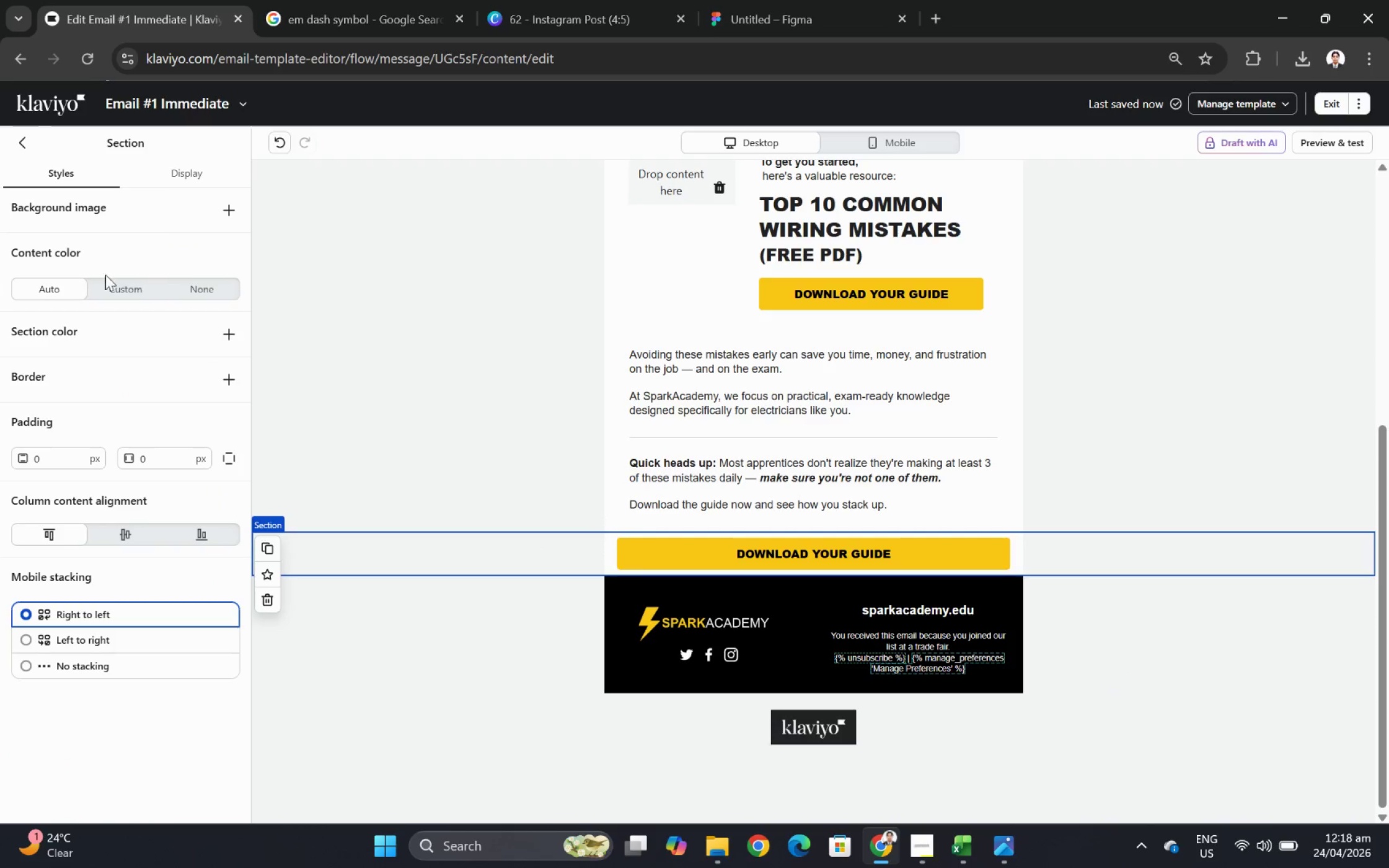 
double_click([112, 290])
 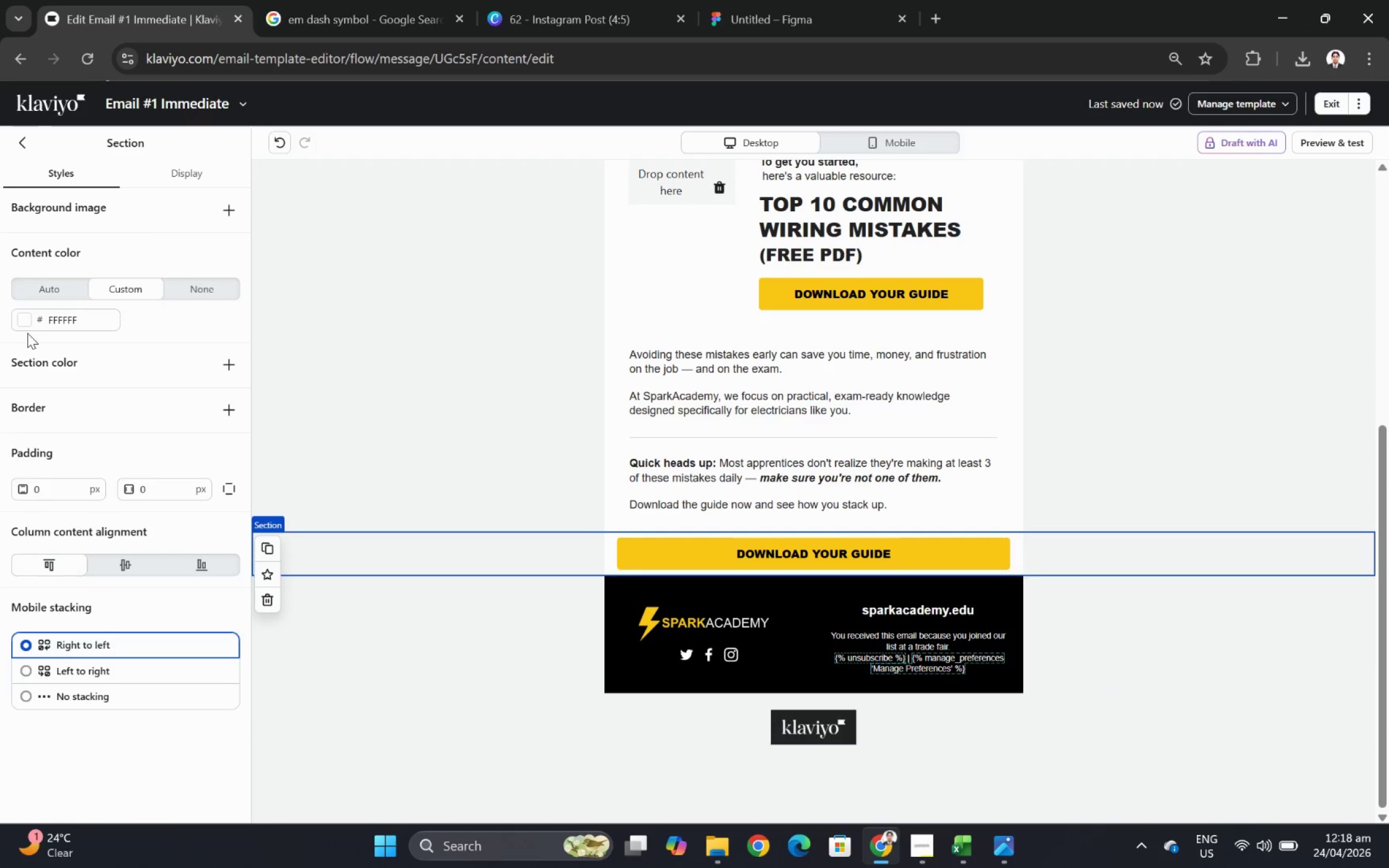 
left_click([23, 318])
 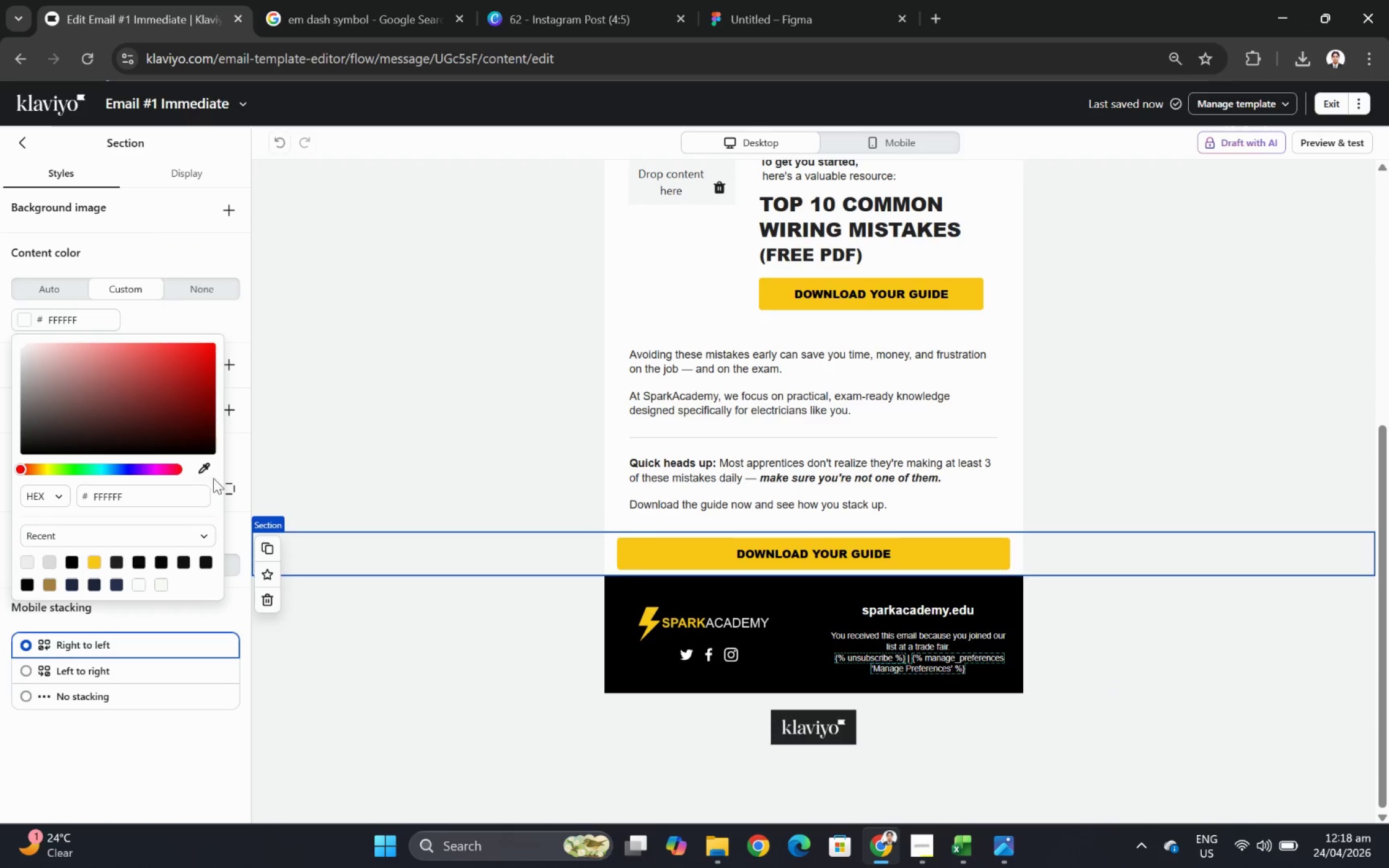 
left_click([208, 466])
 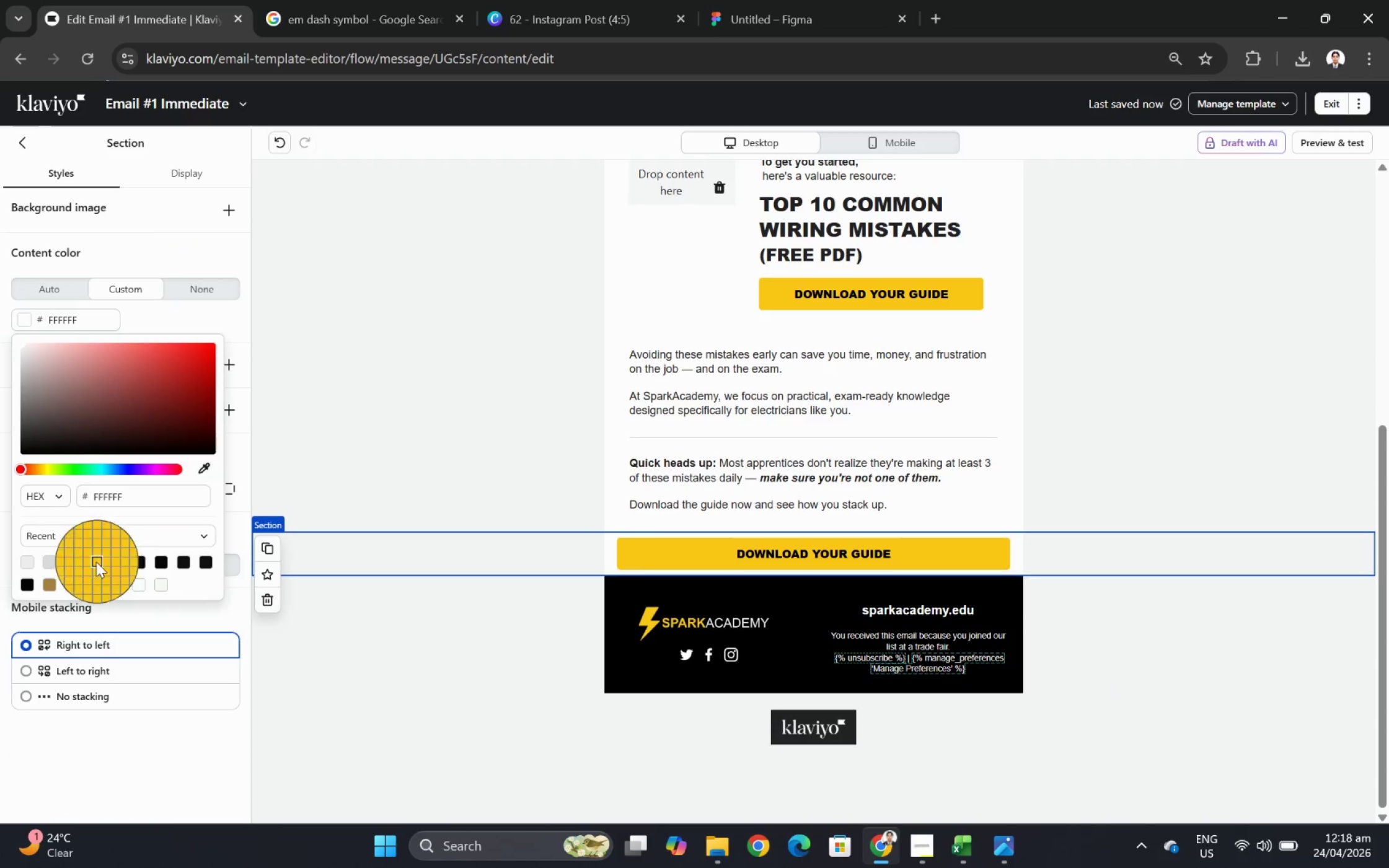 
left_click([94, 561])
 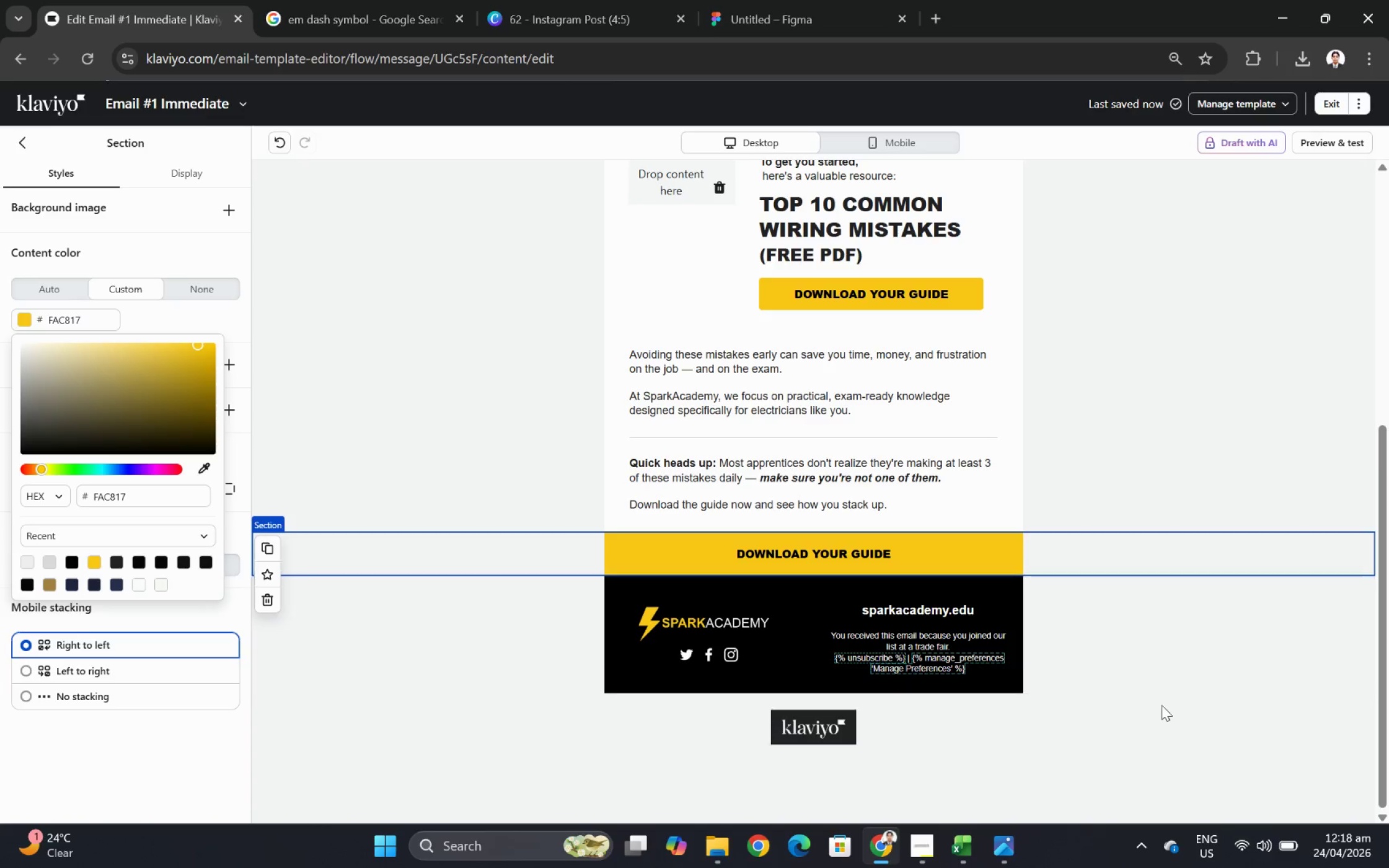 
left_click([1158, 756])
 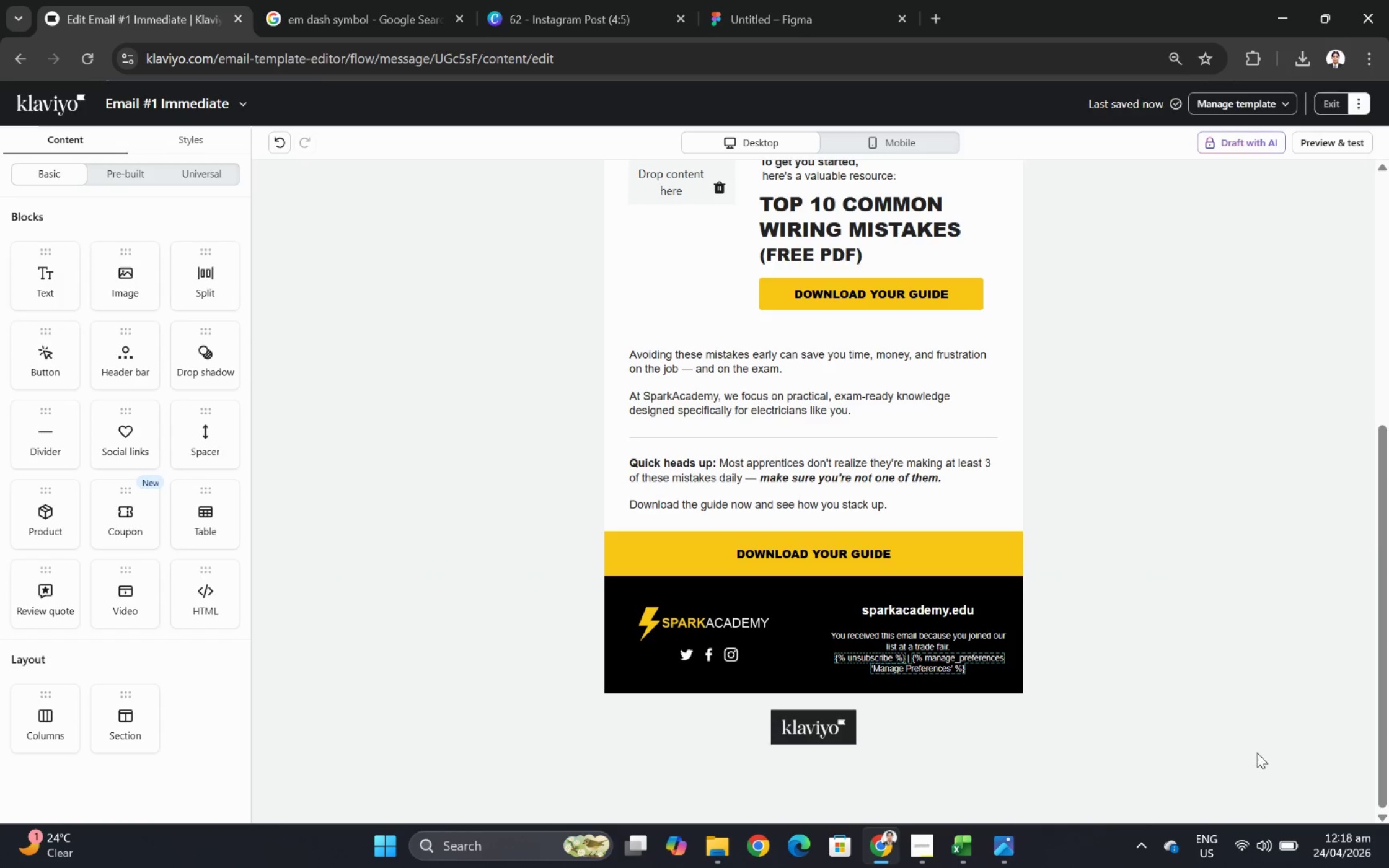 
scroll: coordinate [1268, 721], scroll_direction: up, amount: 2.0
 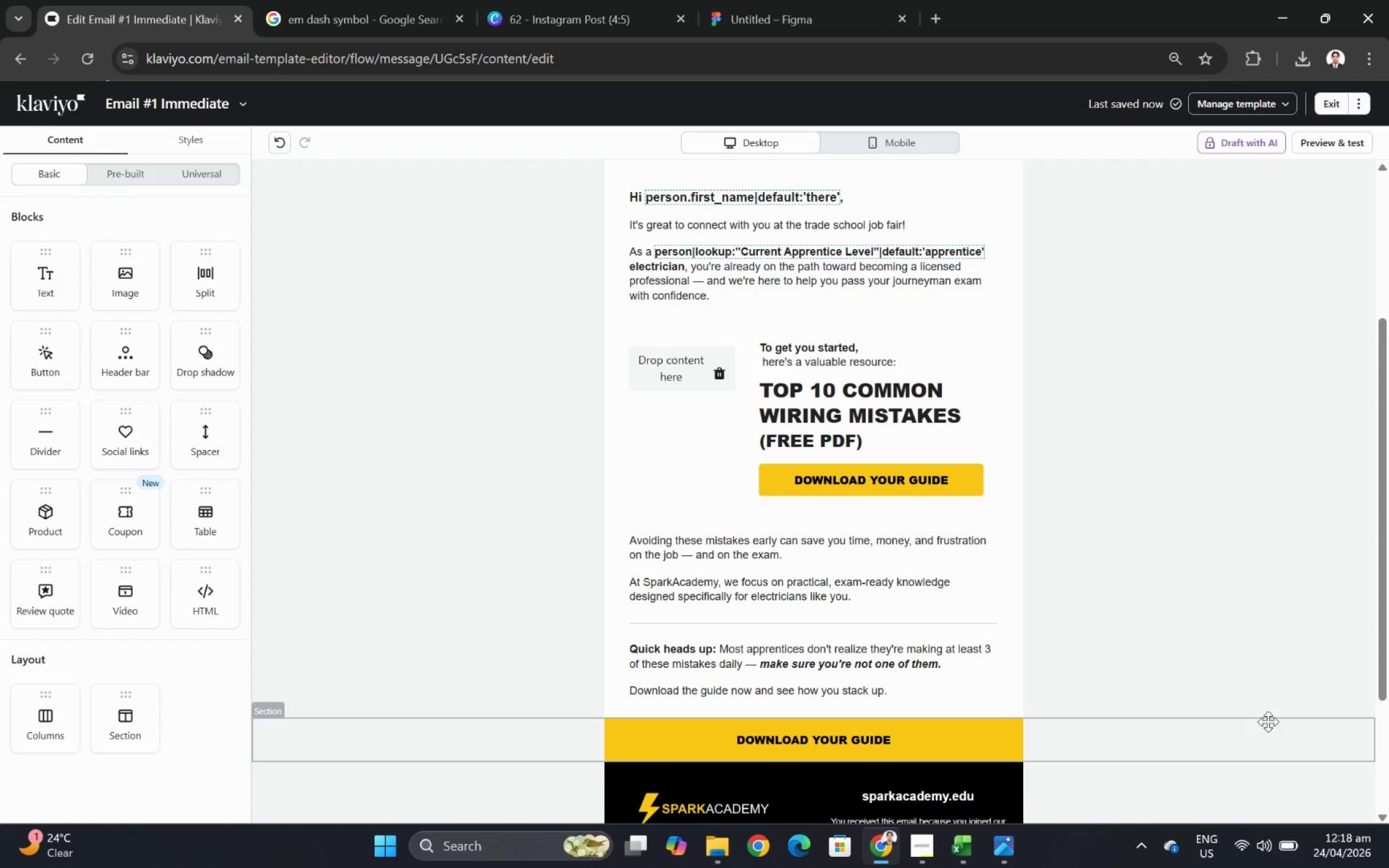 
hold_key(key=ControlLeft, duration=0.41)
scroll: coordinate [1258, 715], scroll_direction: down, amount: 2.0
 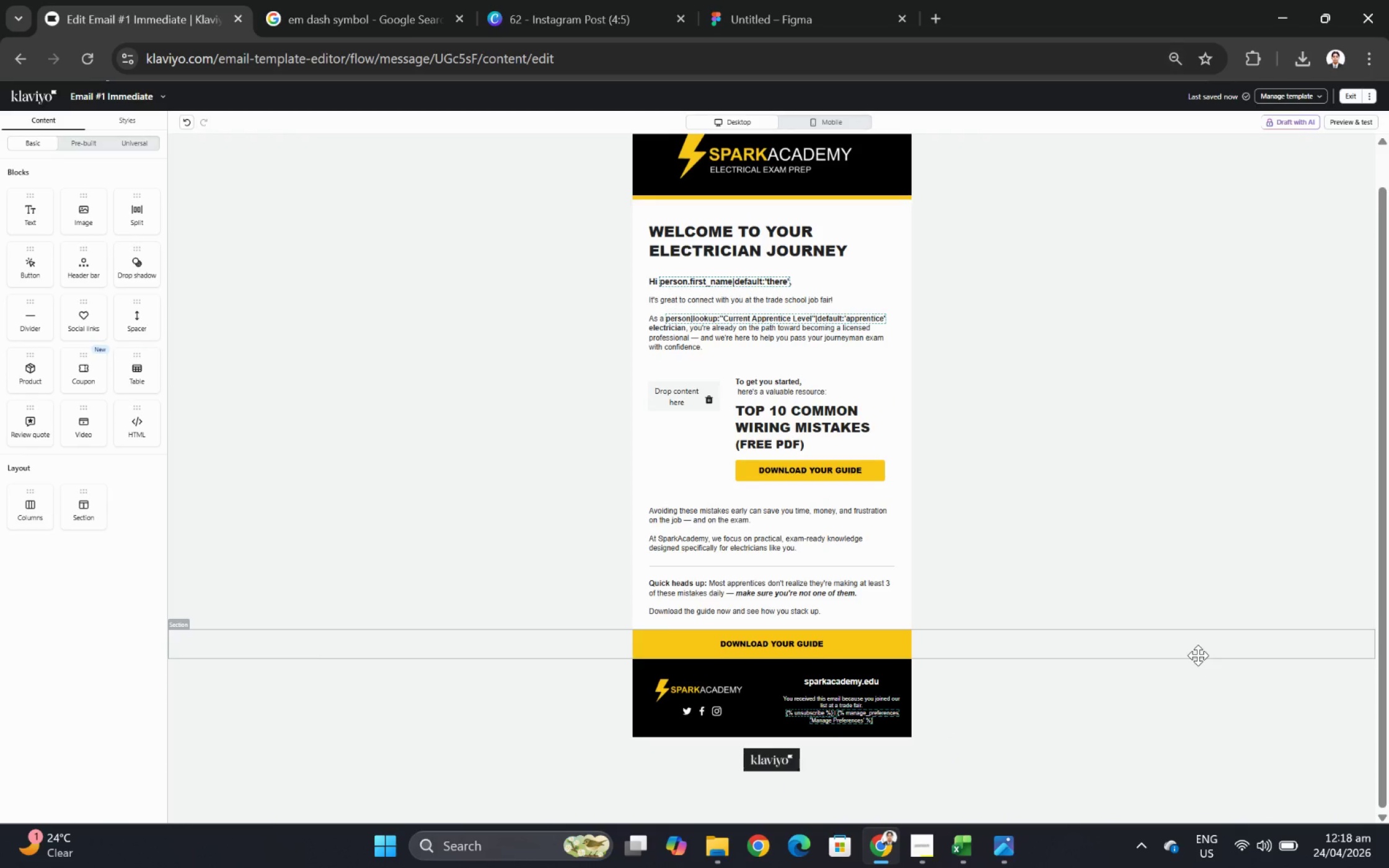 
scroll: coordinate [1197, 655], scroll_direction: up, amount: 1.0
 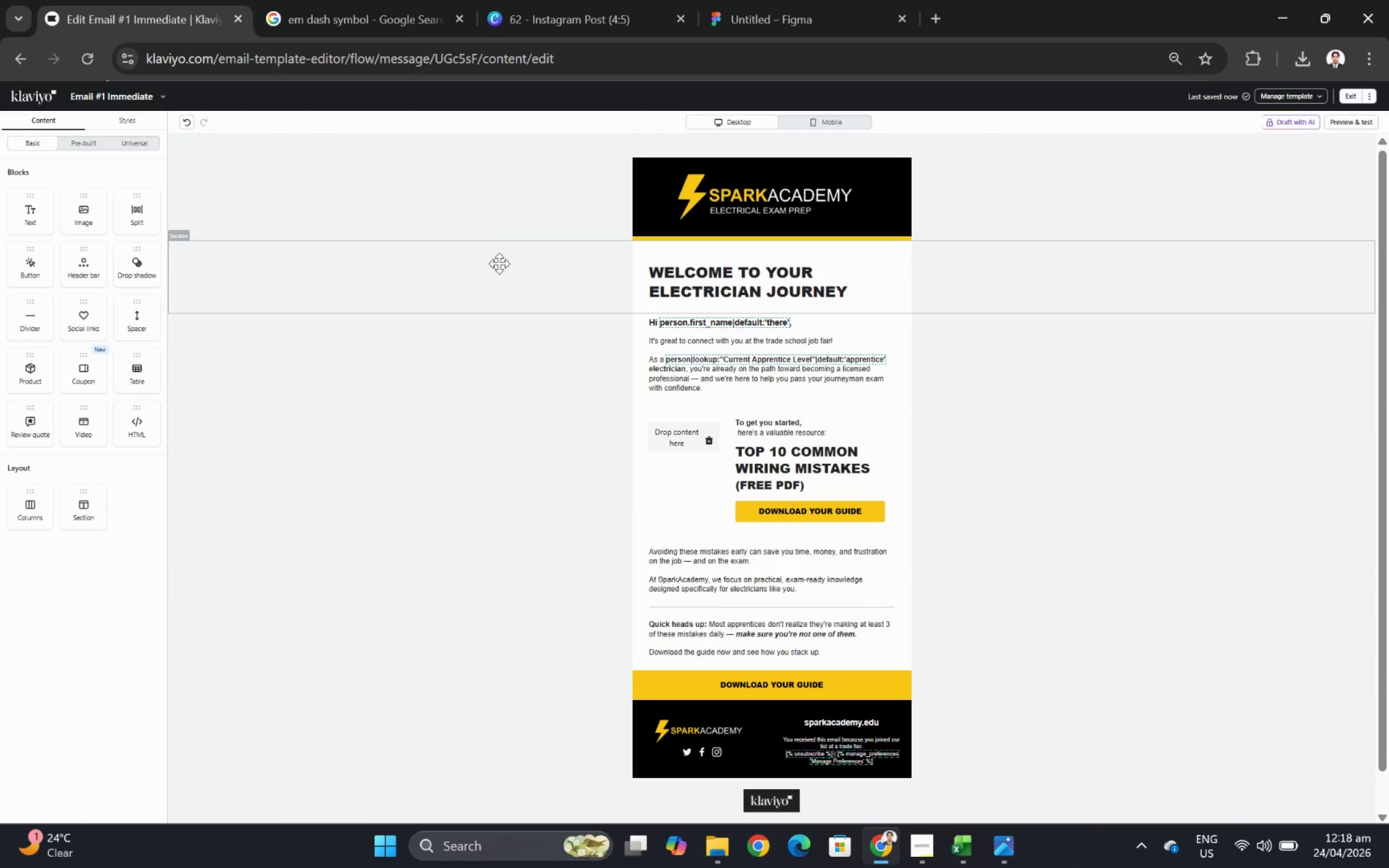 
wait(5.29)
 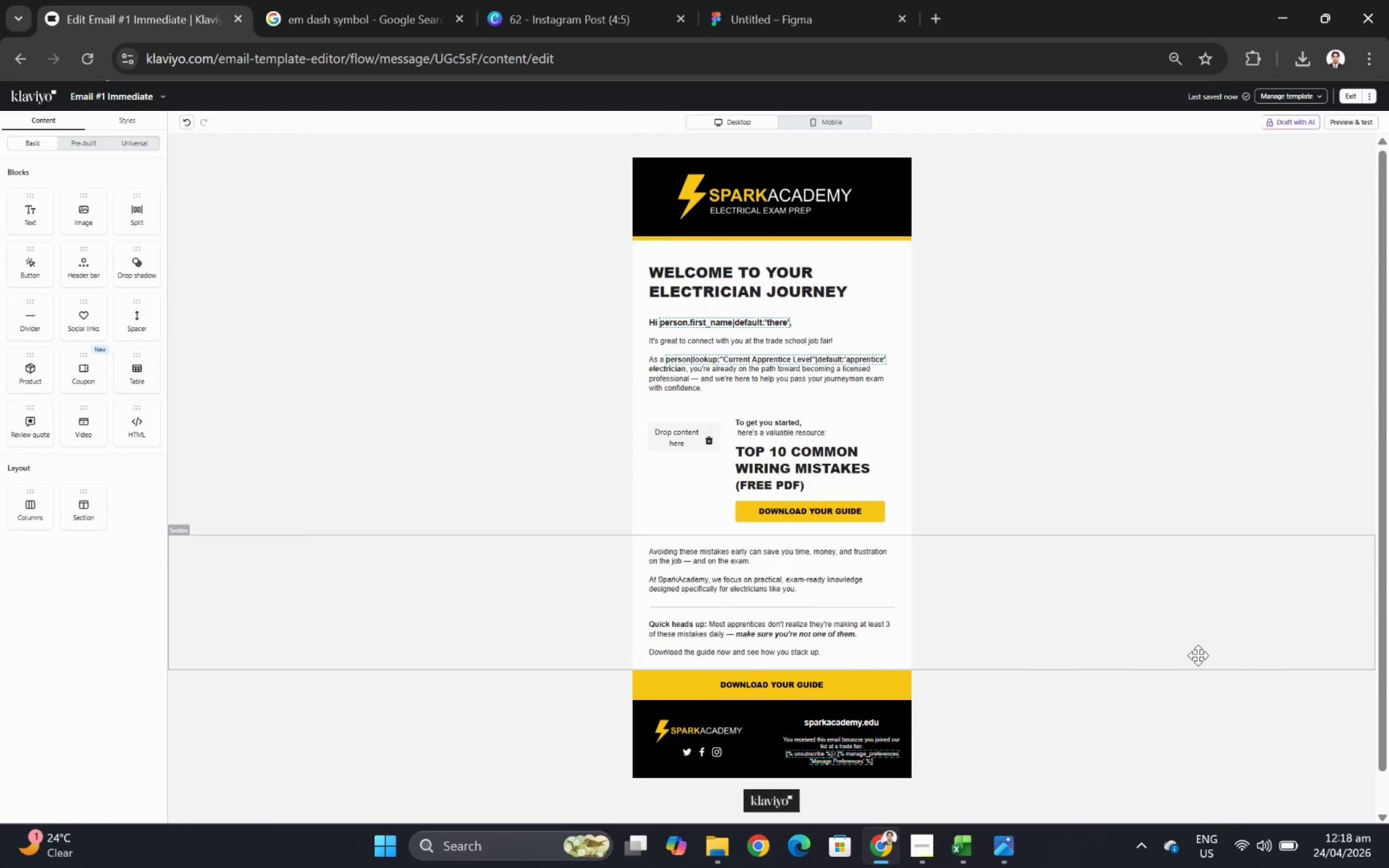 
left_click([728, 686])
 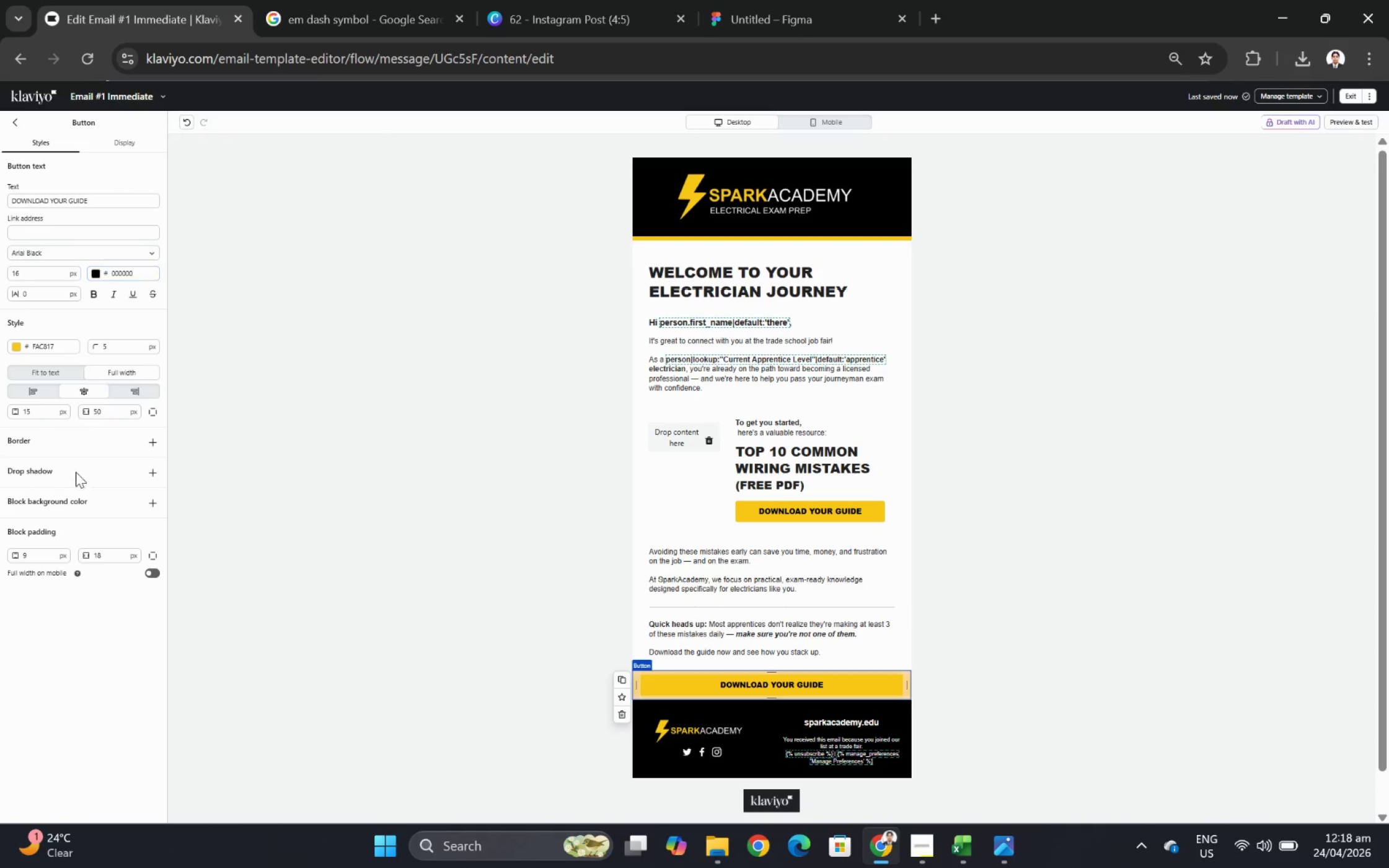 
double_click([155, 470])
 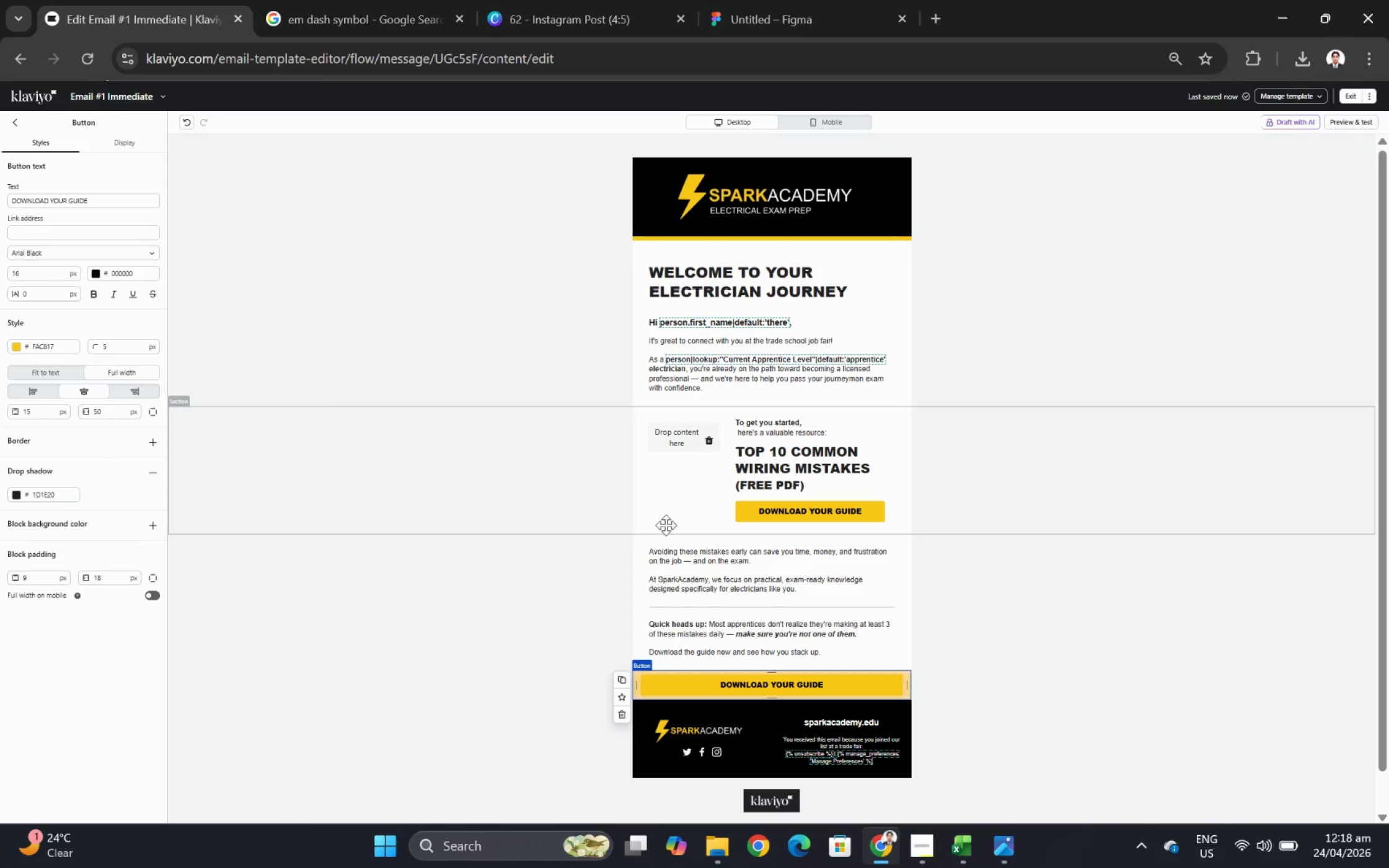 
left_click([978, 530])
 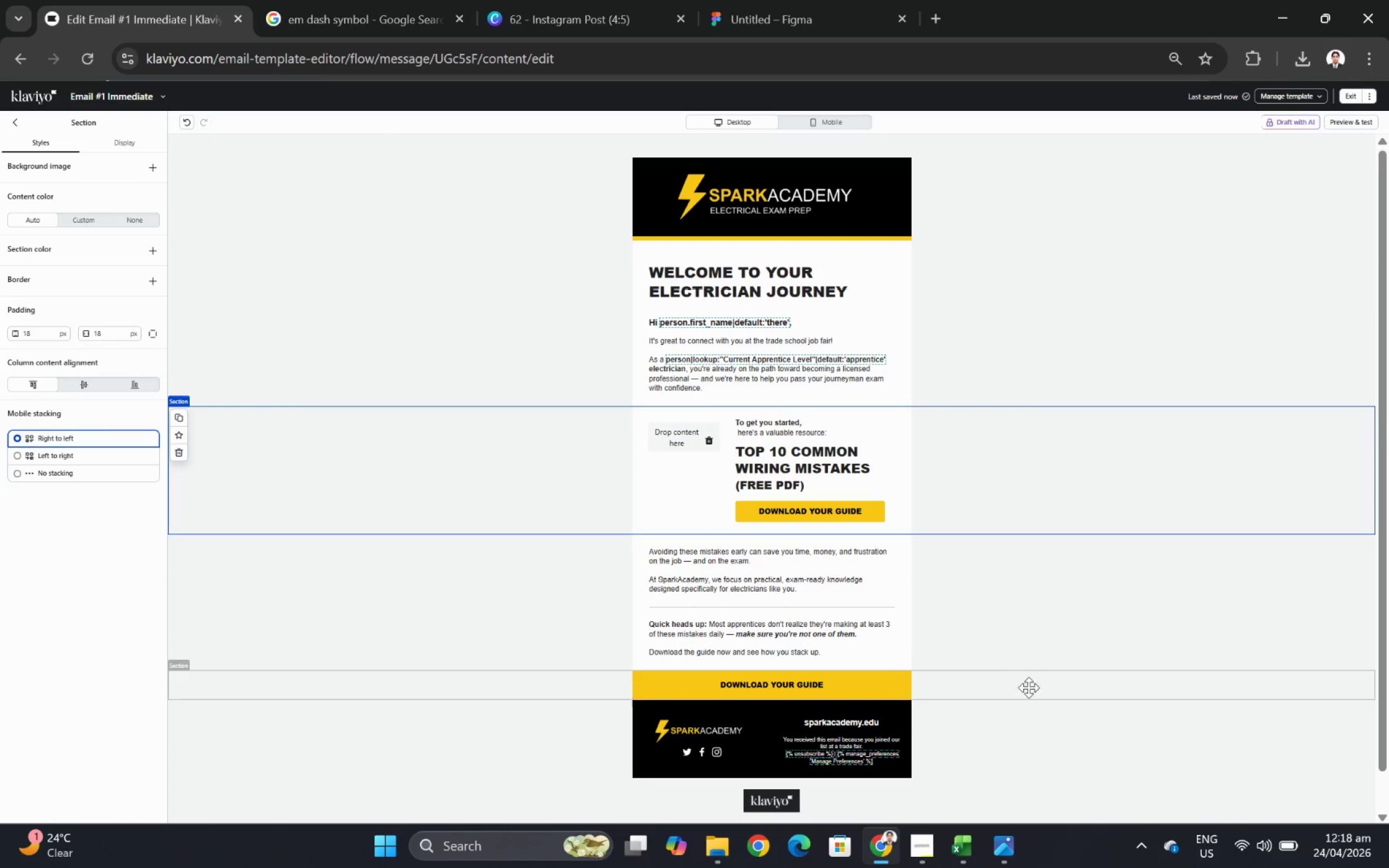 
hold_key(key=ControlLeft, duration=0.37)
scroll: coordinate [1097, 662], scroll_direction: down, amount: 4.0
 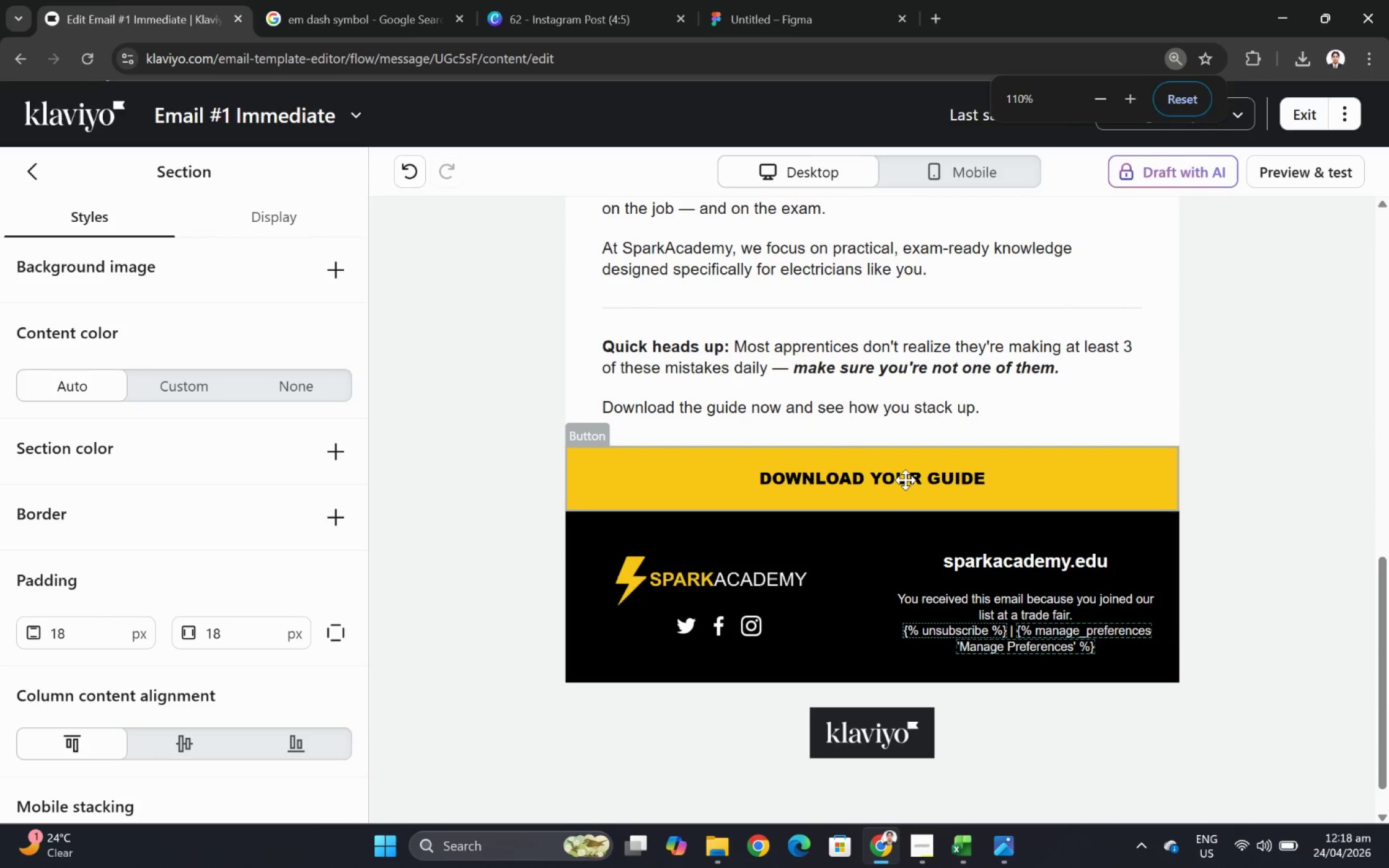 
left_click([894, 471])
 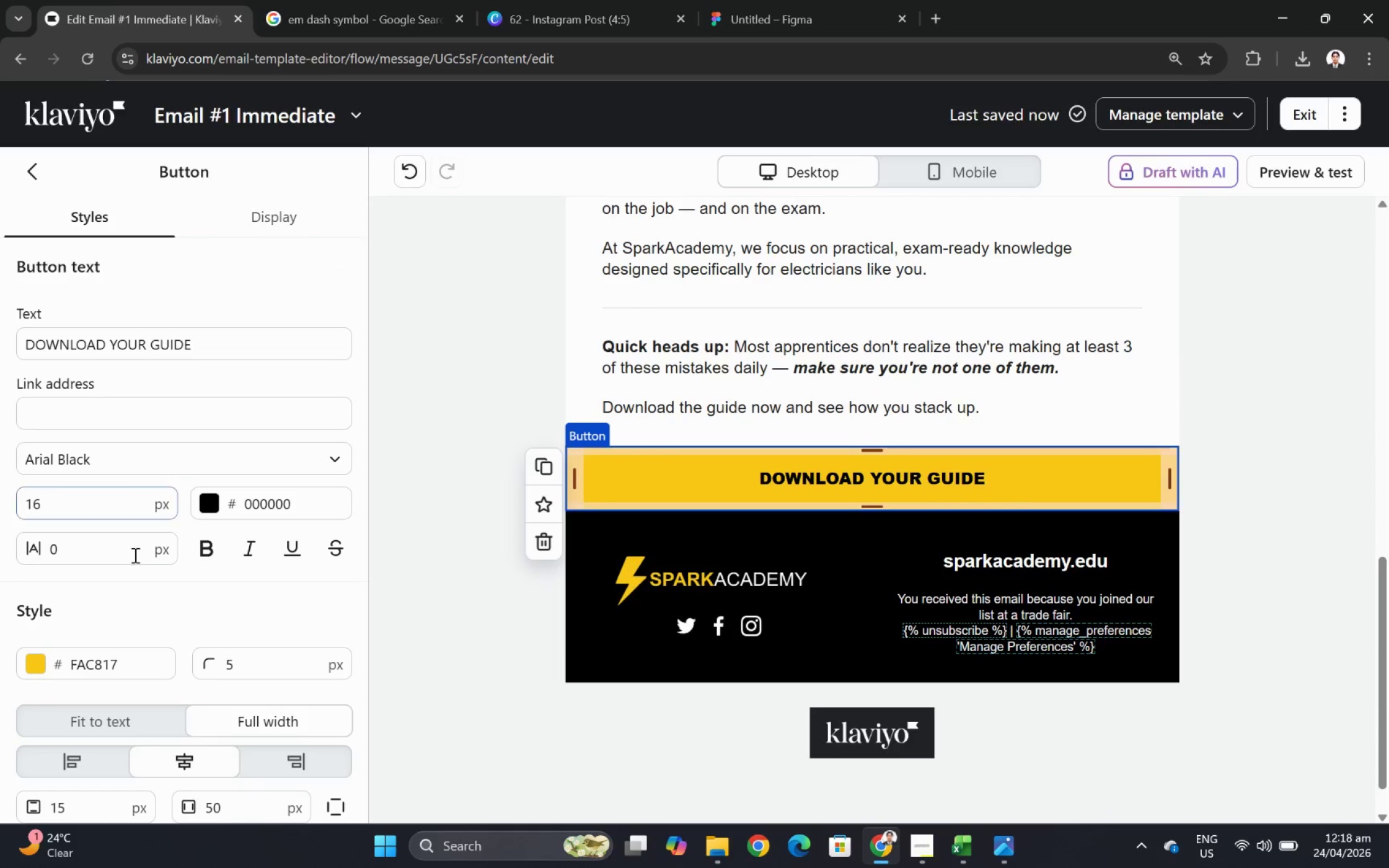 
scroll: coordinate [190, 594], scroll_direction: down, amount: 5.0
 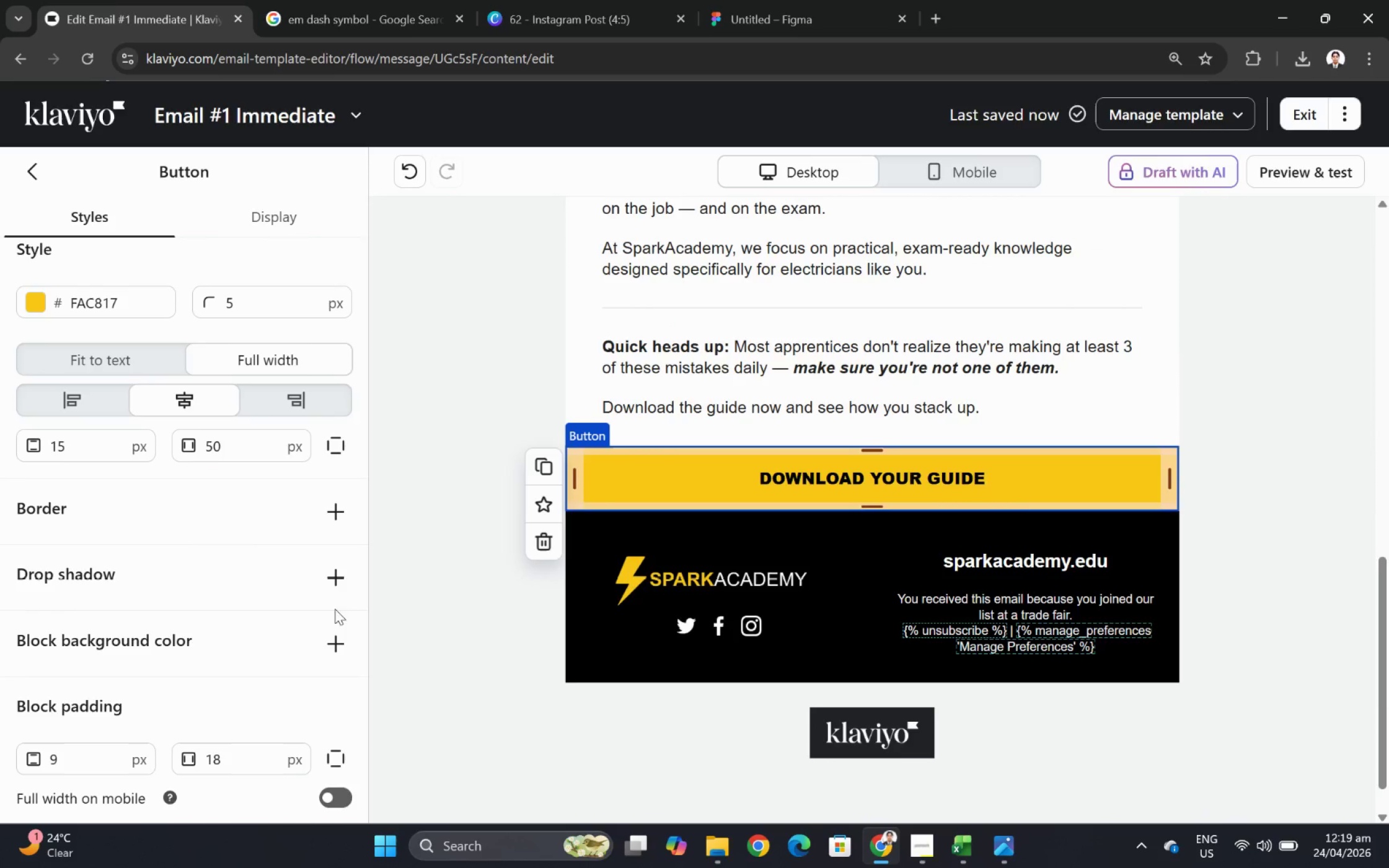 
left_click([336, 581])
 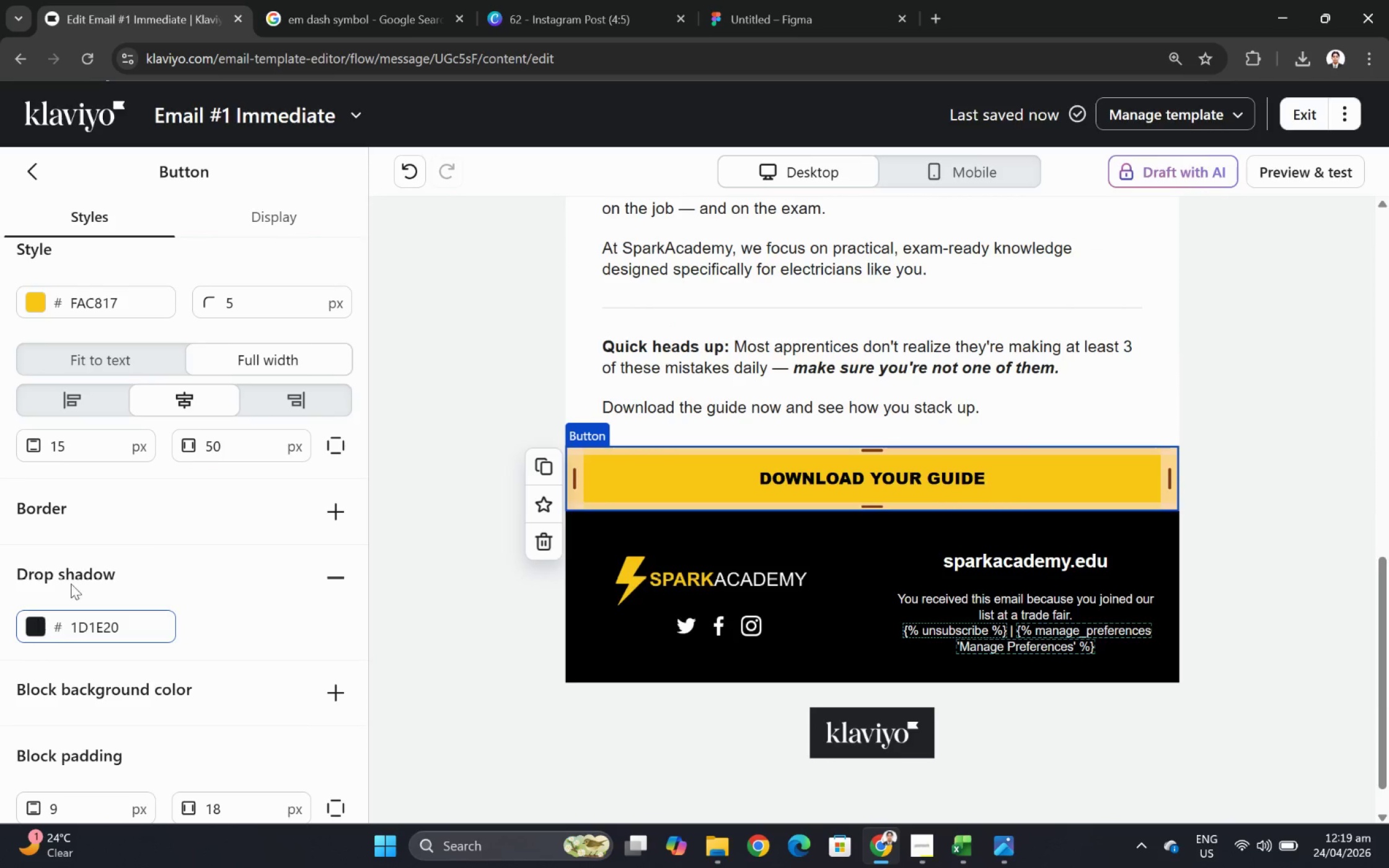 
scroll: coordinate [277, 533], scroll_direction: up, amount: 2.0
 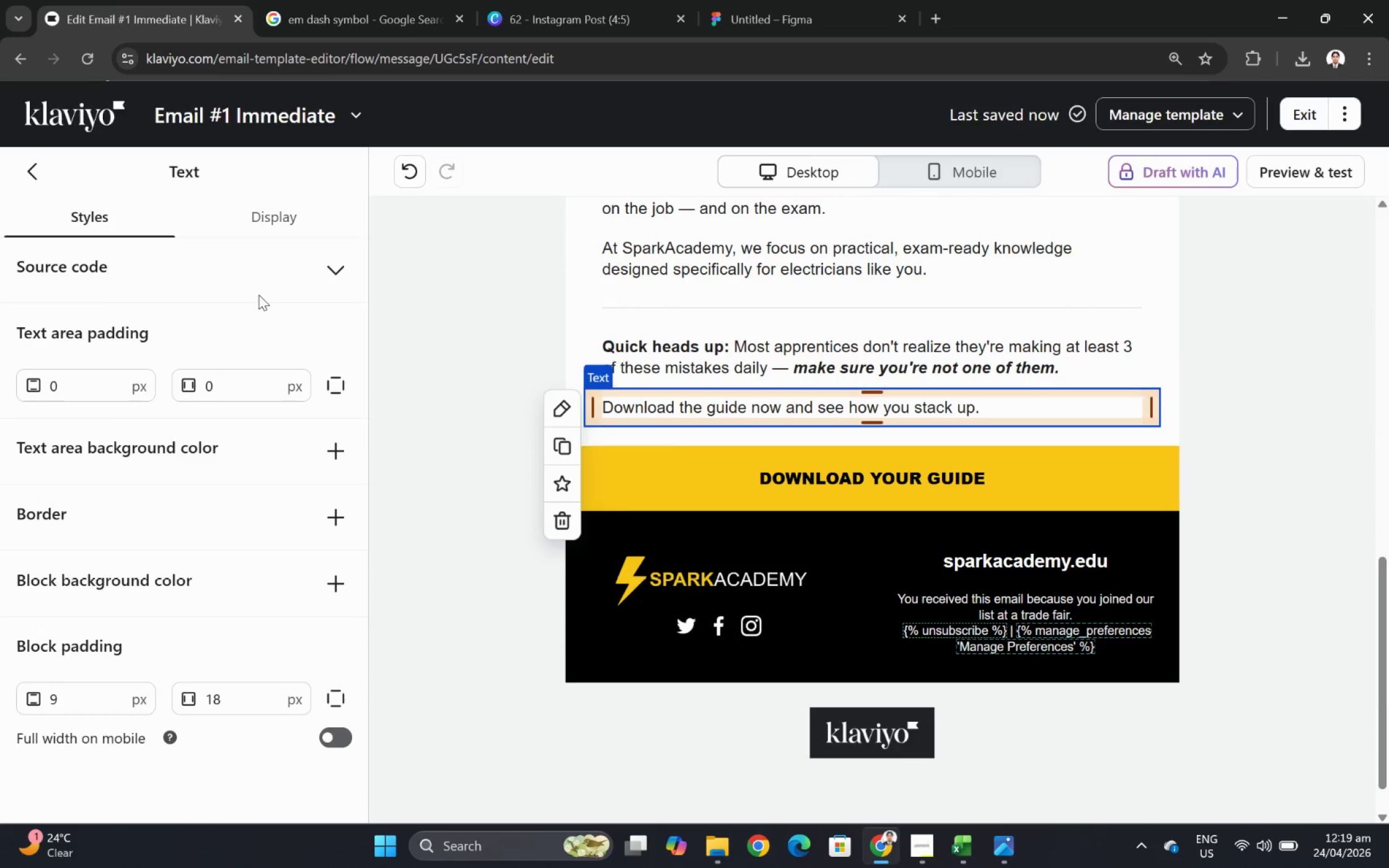 
left_click([38, 170])
 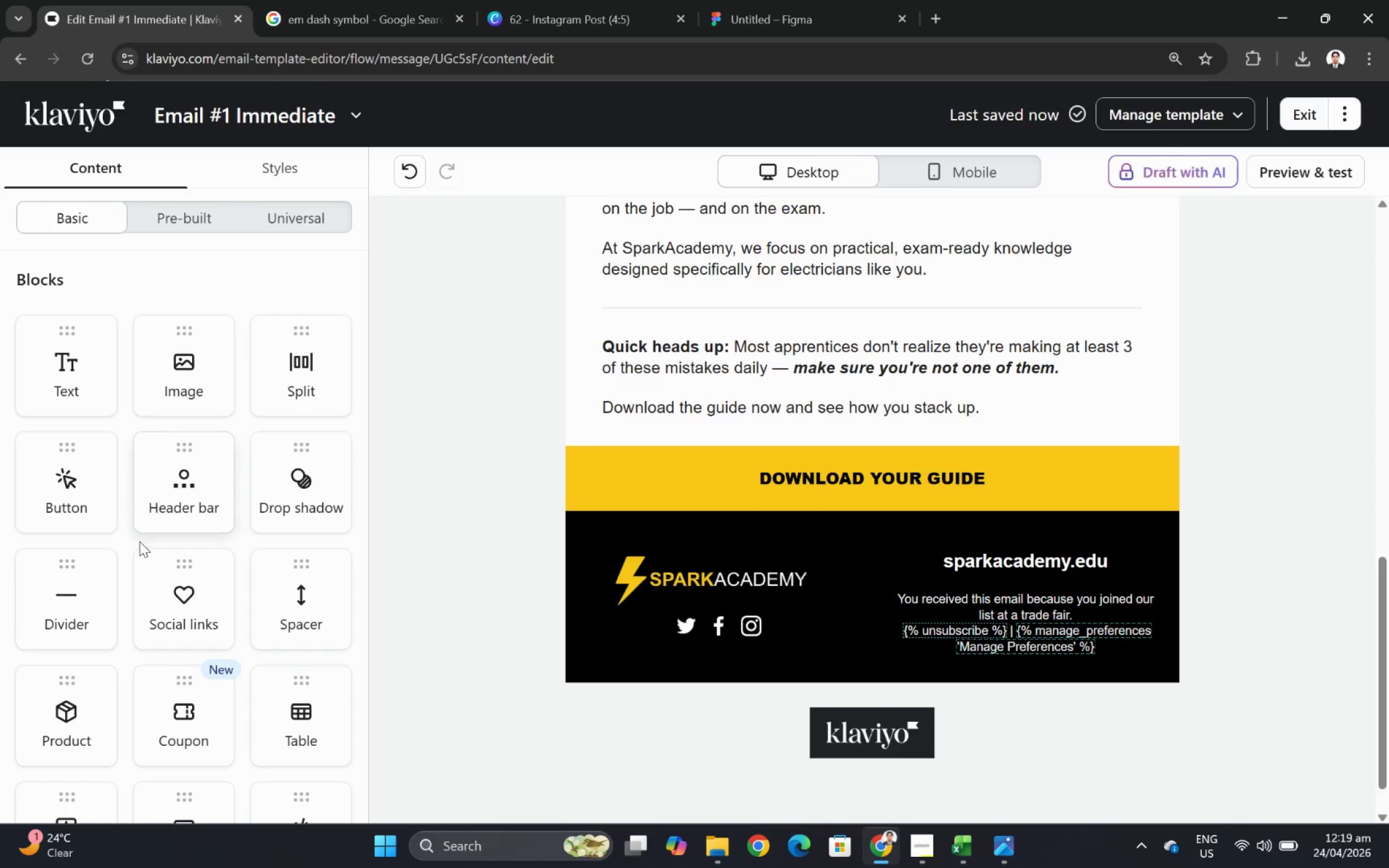 
scroll: coordinate [141, 536], scroll_direction: down, amount: 2.0
 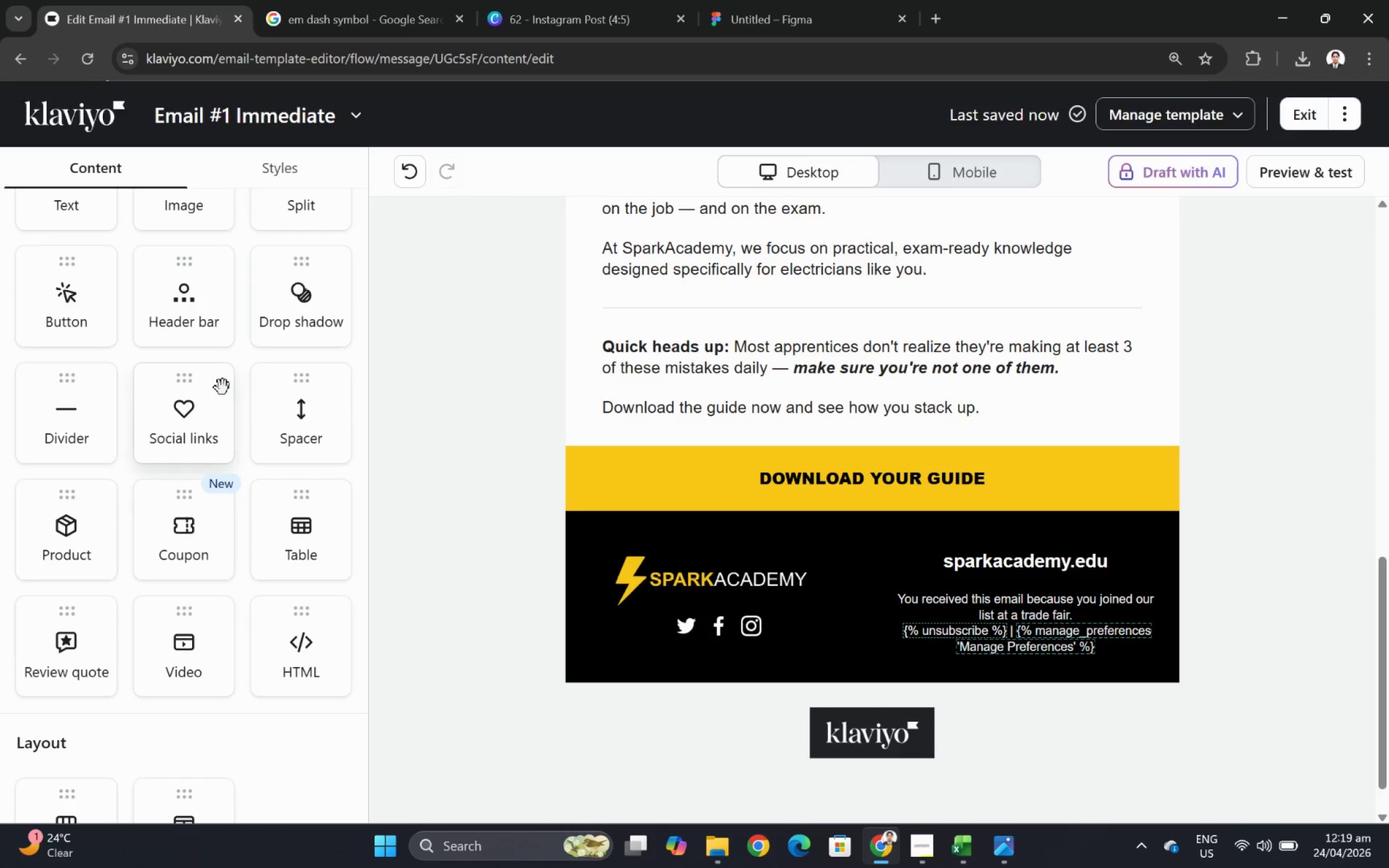 
left_click_drag(start_coordinate=[279, 312], to_coordinate=[822, 520])
 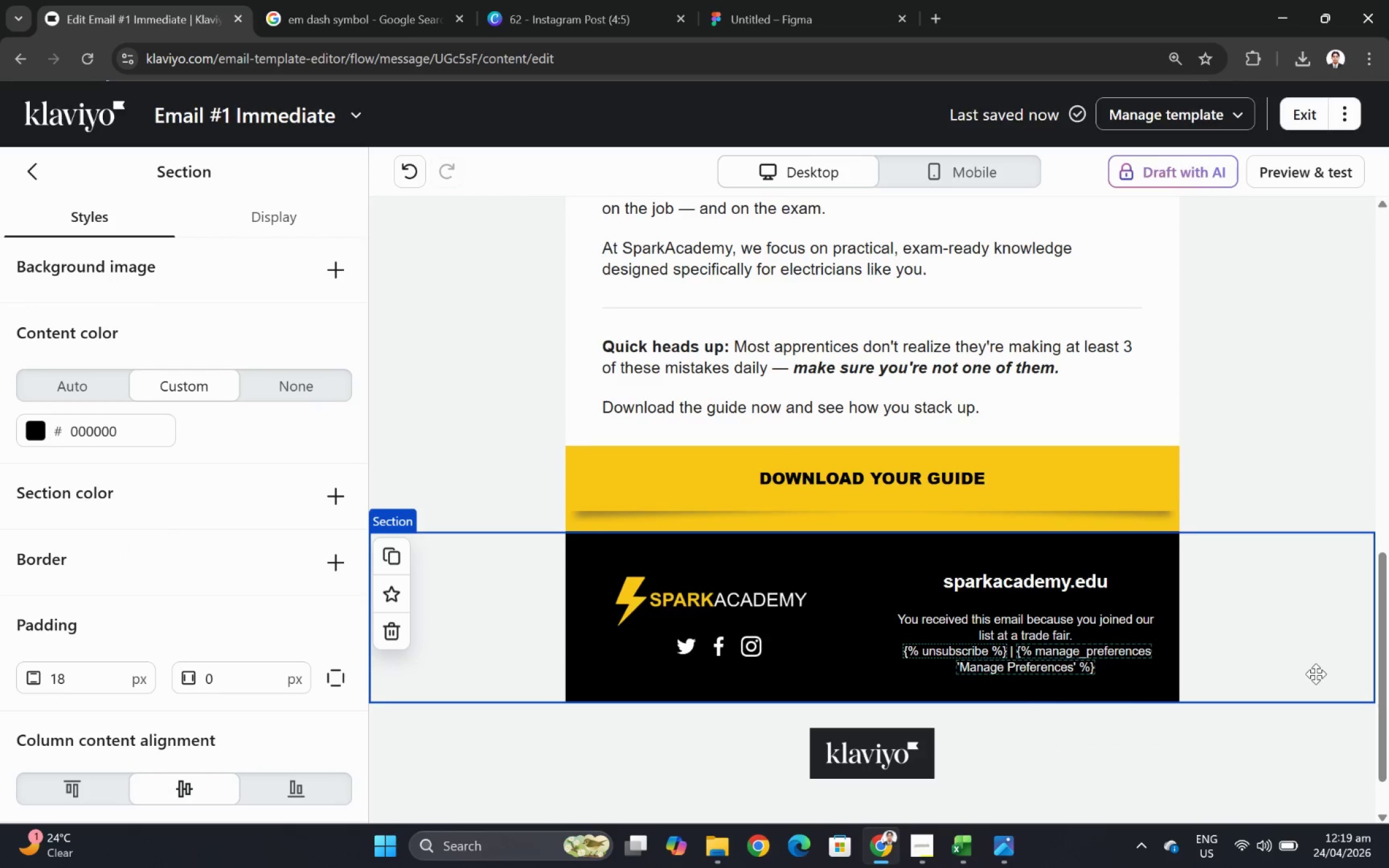 
scroll: coordinate [1309, 666], scroll_direction: up, amount: 1.0
 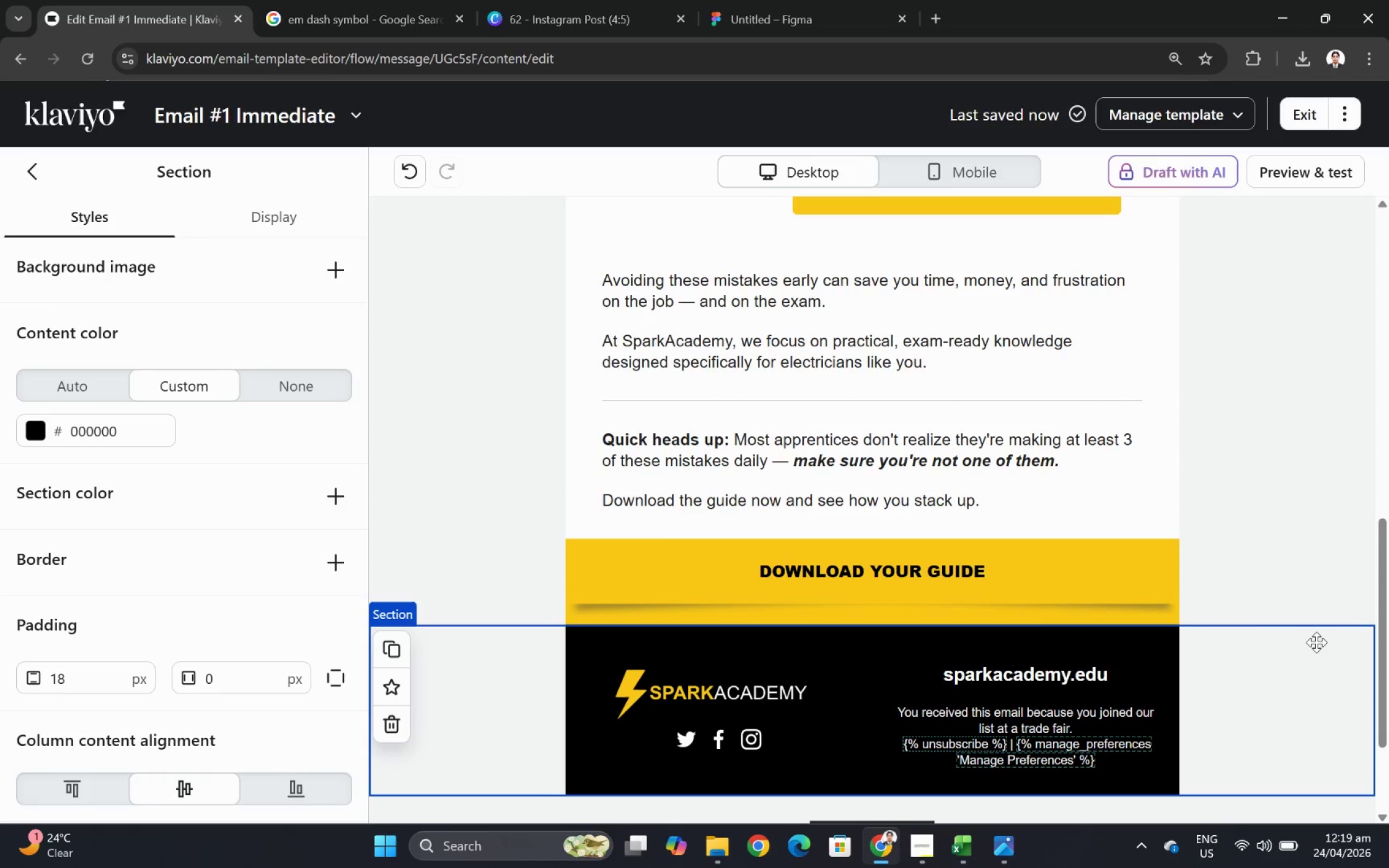 
hold_key(key=ControlLeft, duration=0.59)
scroll: coordinate [1306, 633], scroll_direction: down, amount: 1.0
 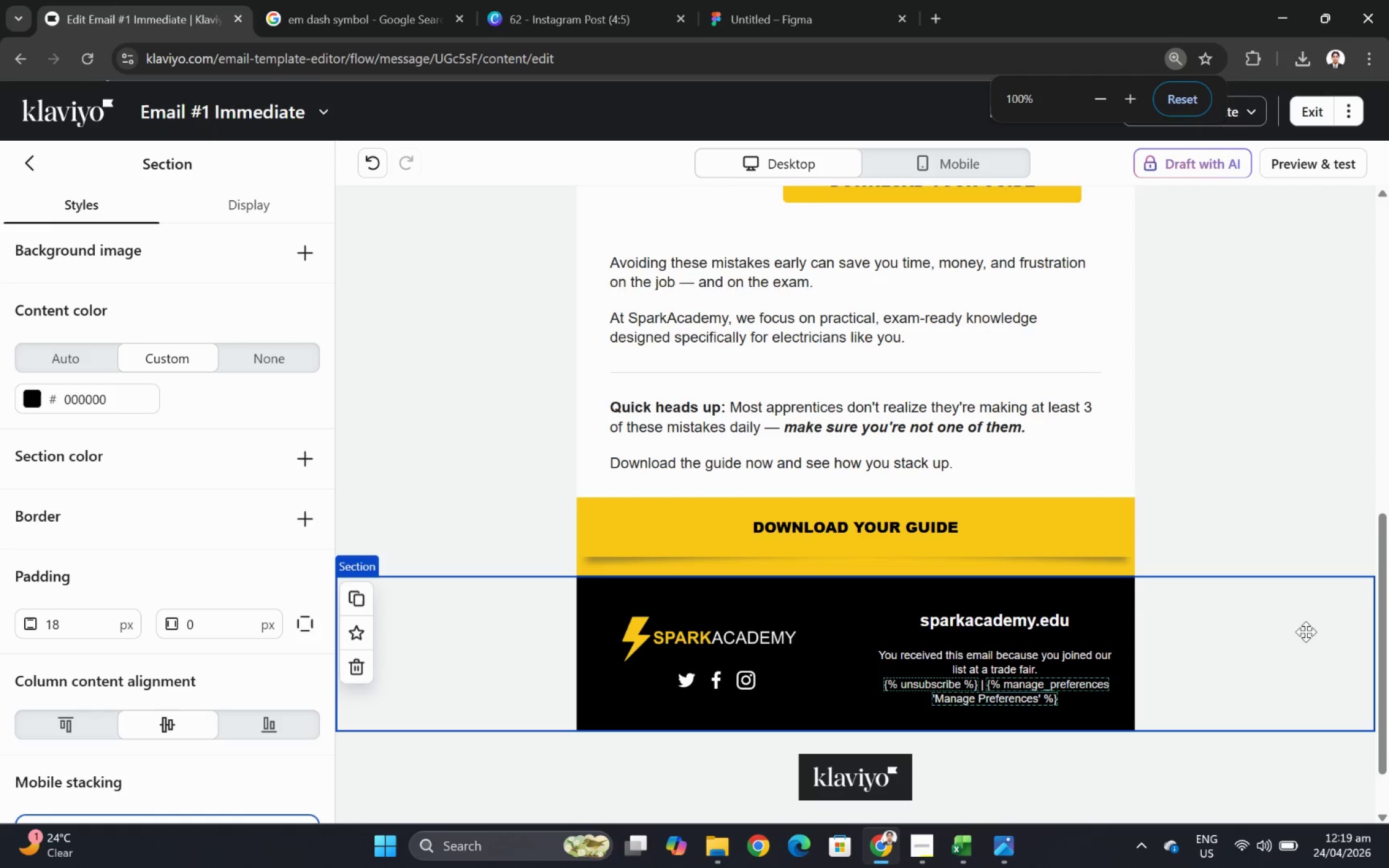 
hold_key(key=ControlLeft, duration=0.42)
scroll: coordinate [1305, 631], scroll_direction: down, amount: 1.0
 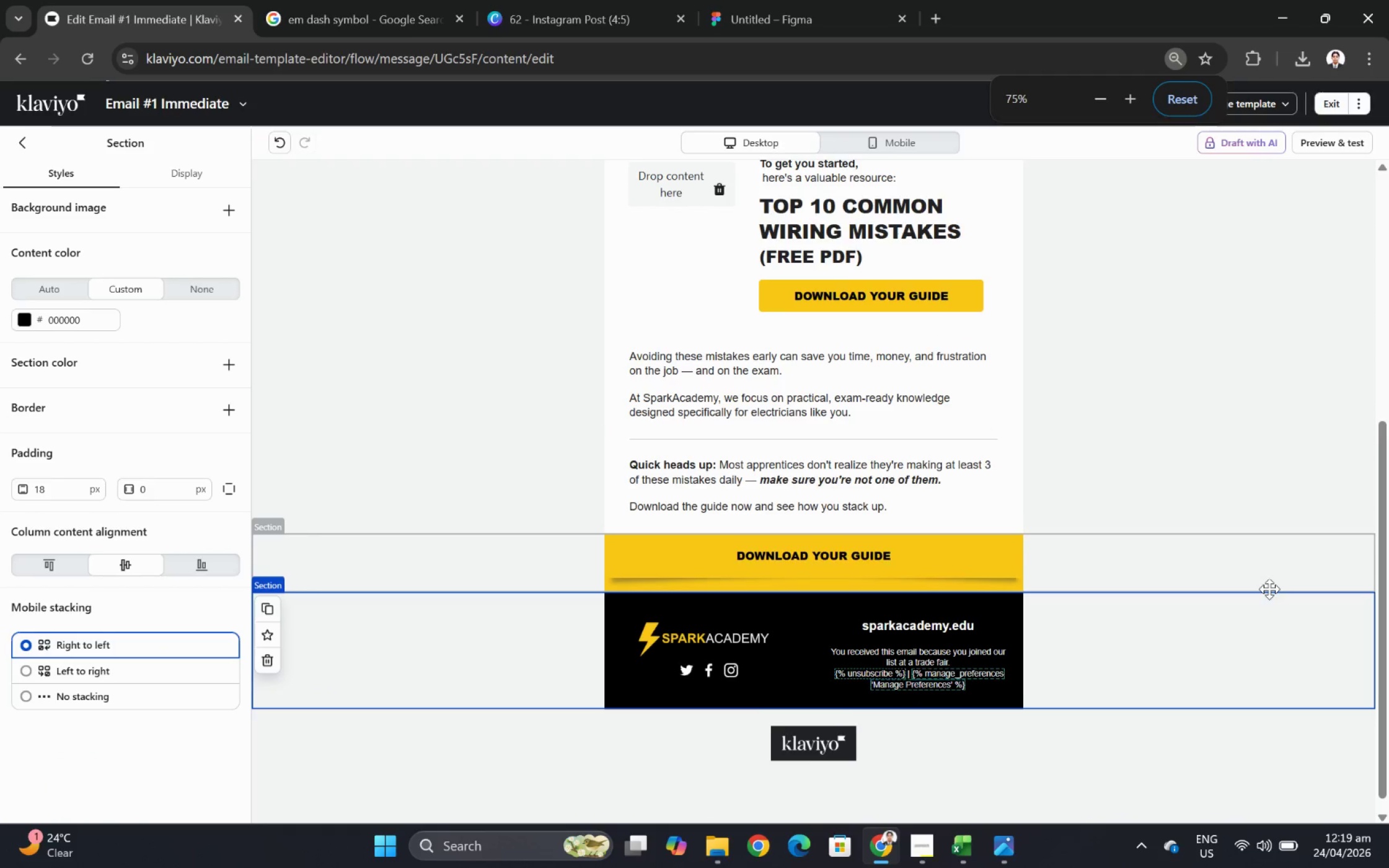 
hold_key(key=ControlLeft, duration=1.19)
scroll: coordinate [1090, 642], scroll_direction: down, amount: 2.0
 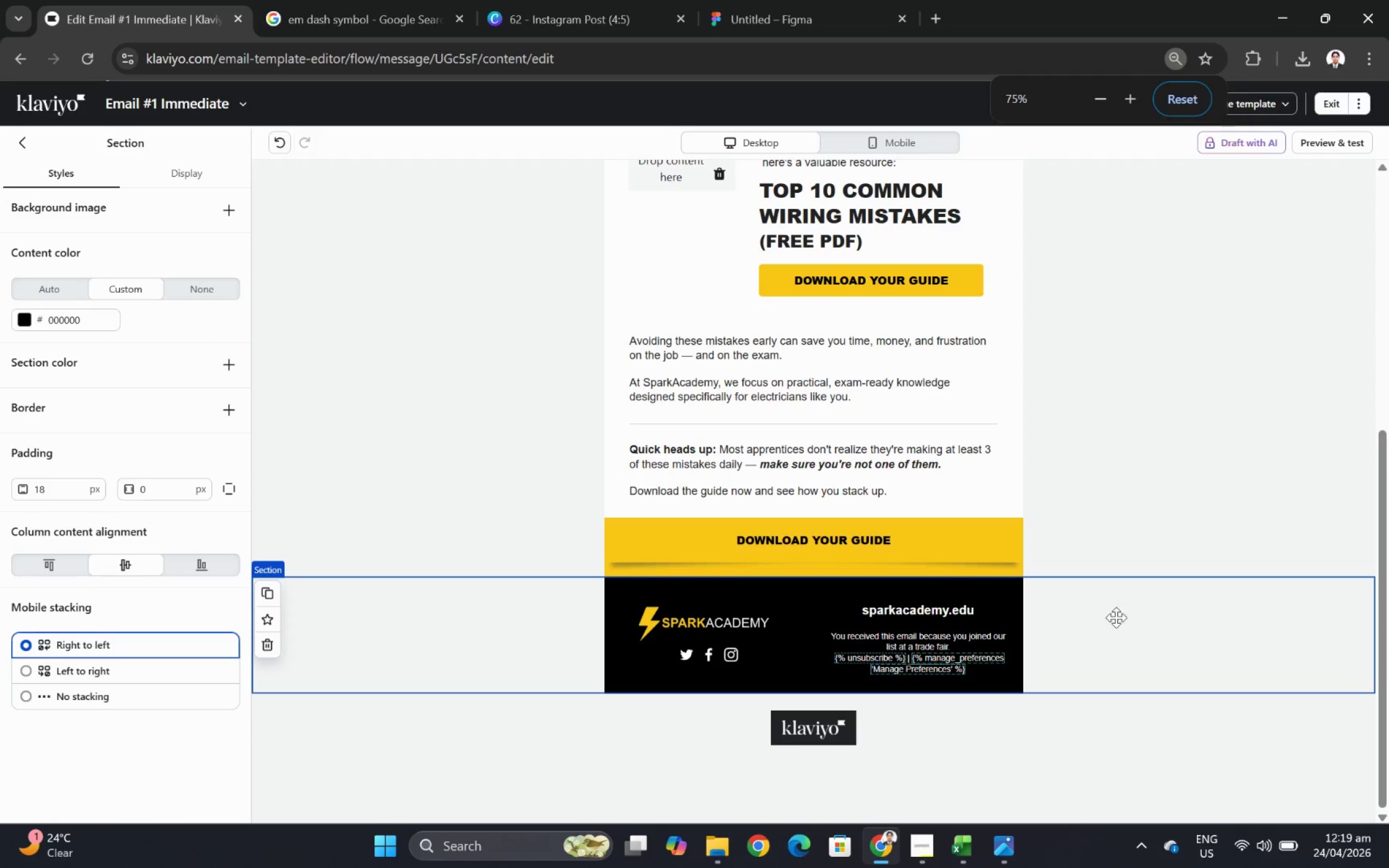 
key(Control+ControlLeft)
 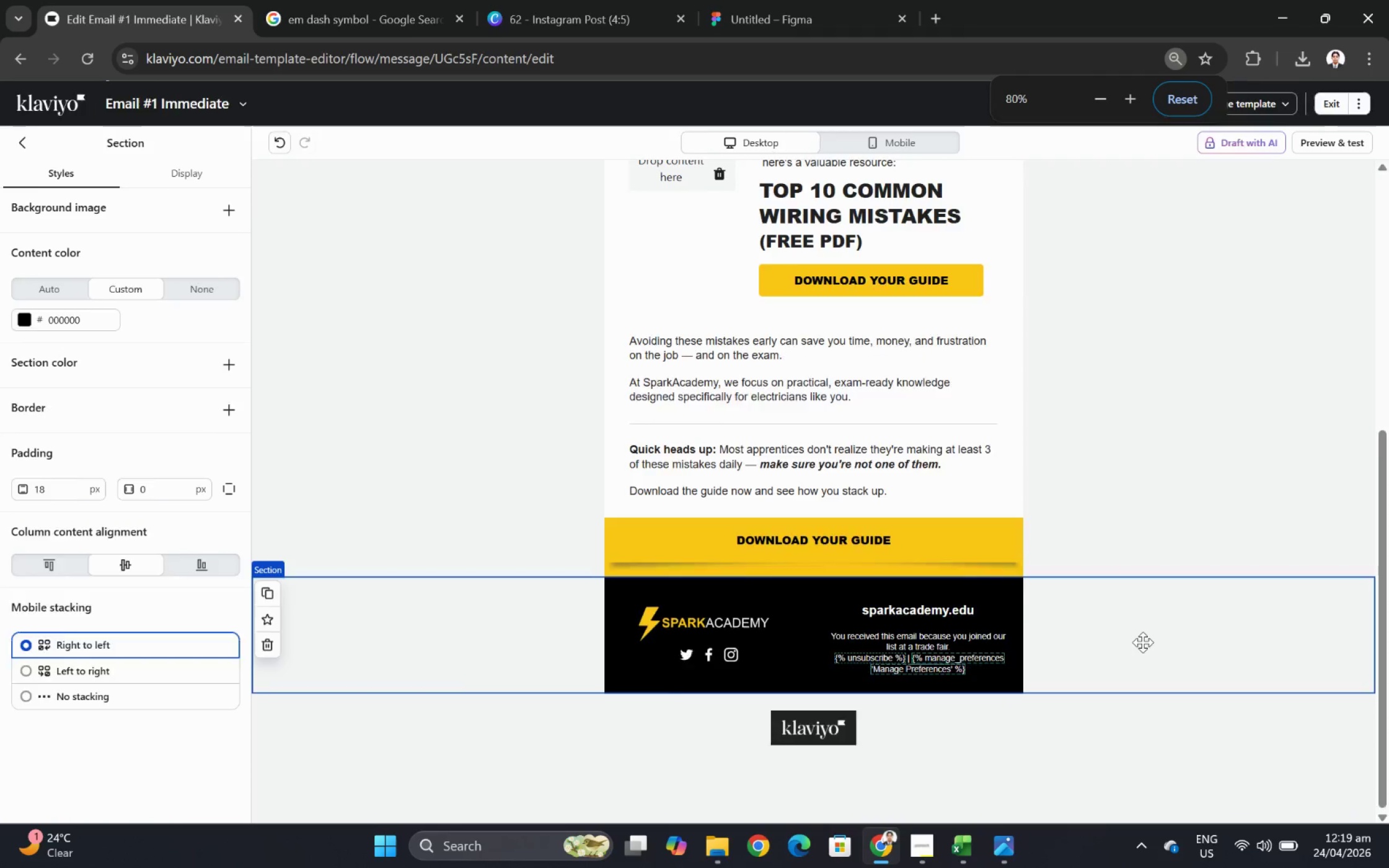 
scroll: coordinate [1142, 642], scroll_direction: up, amount: 1.0
 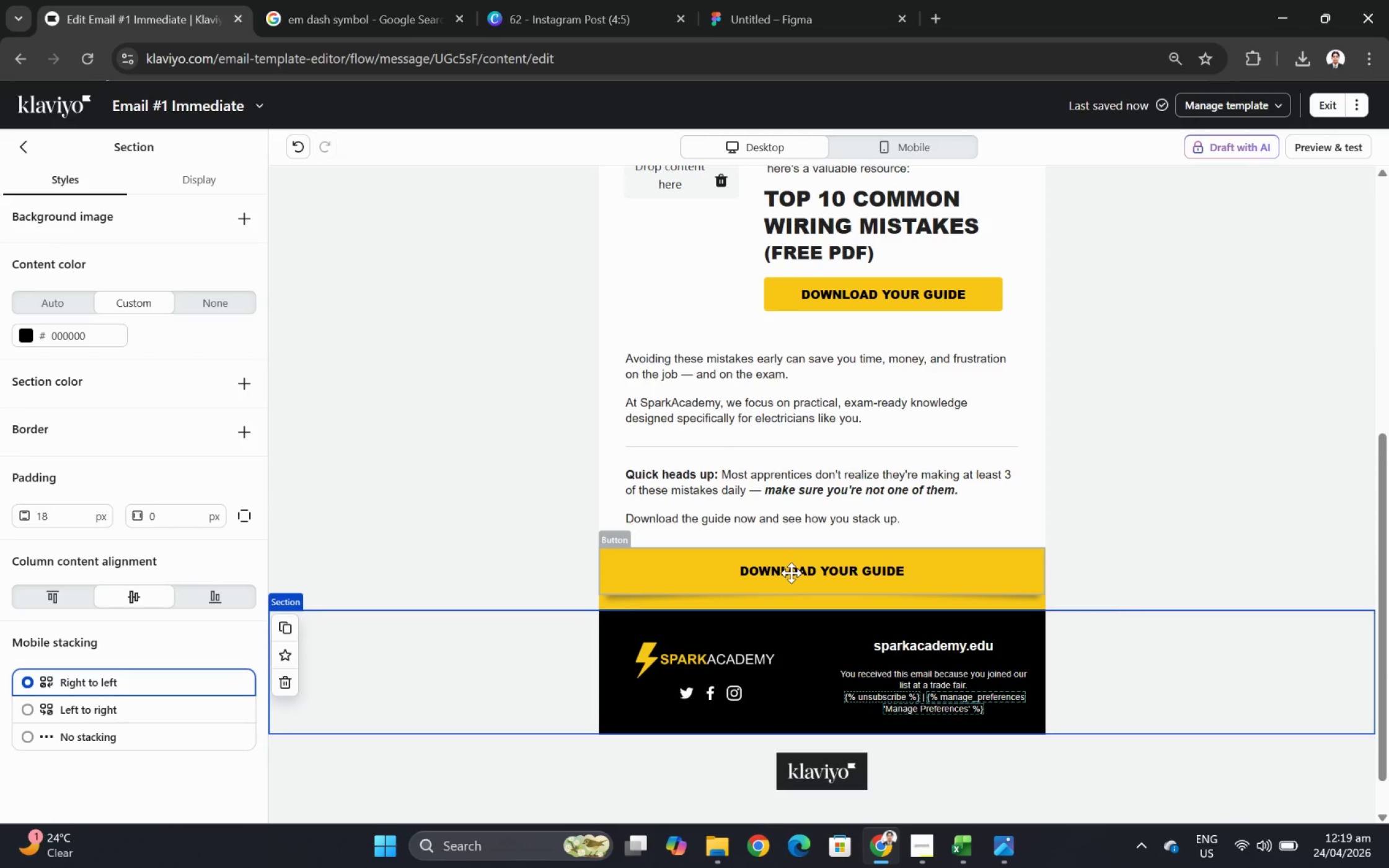 
wait(12.13)
 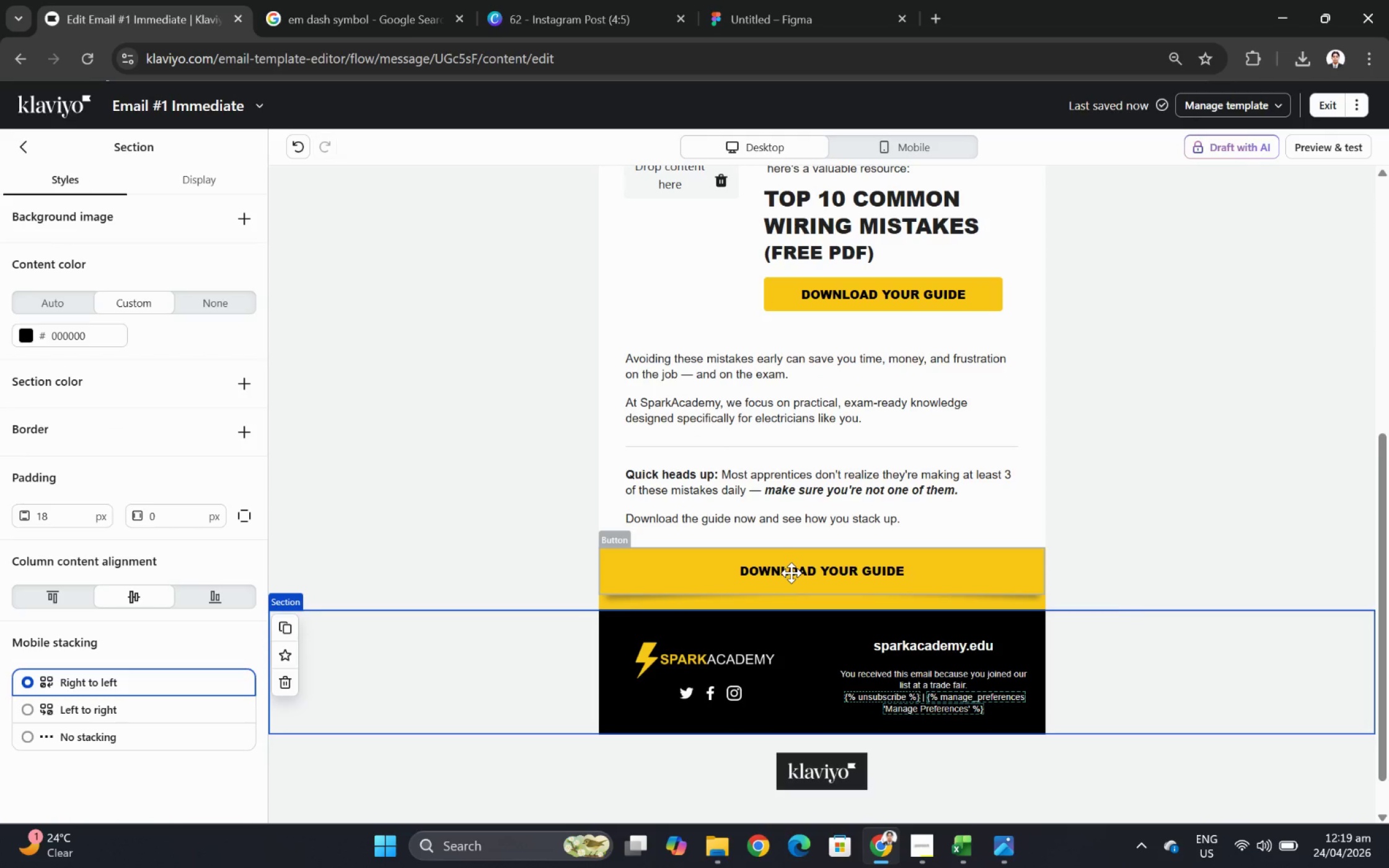 
left_click([1196, 700])
 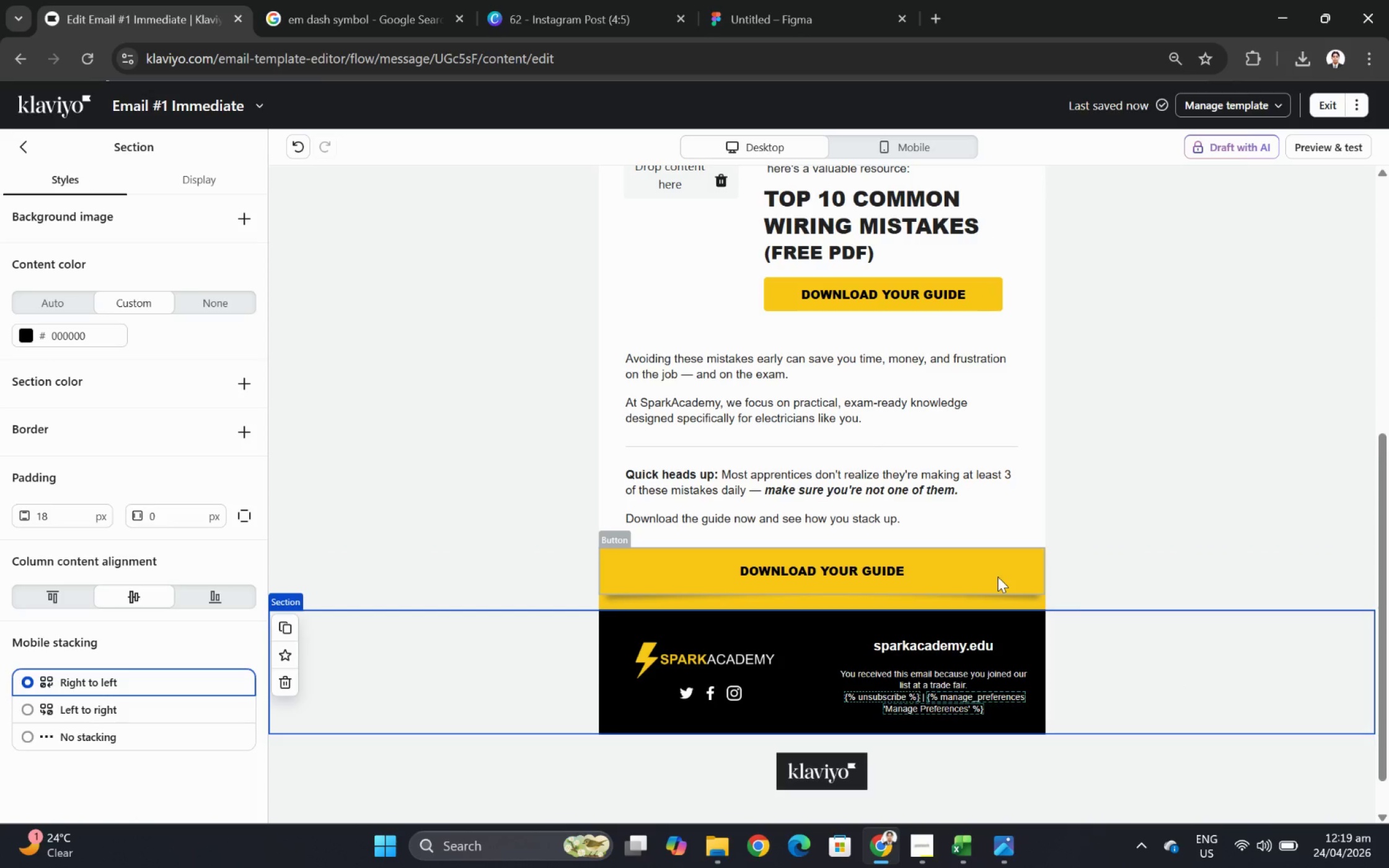 
left_click([997, 576])
 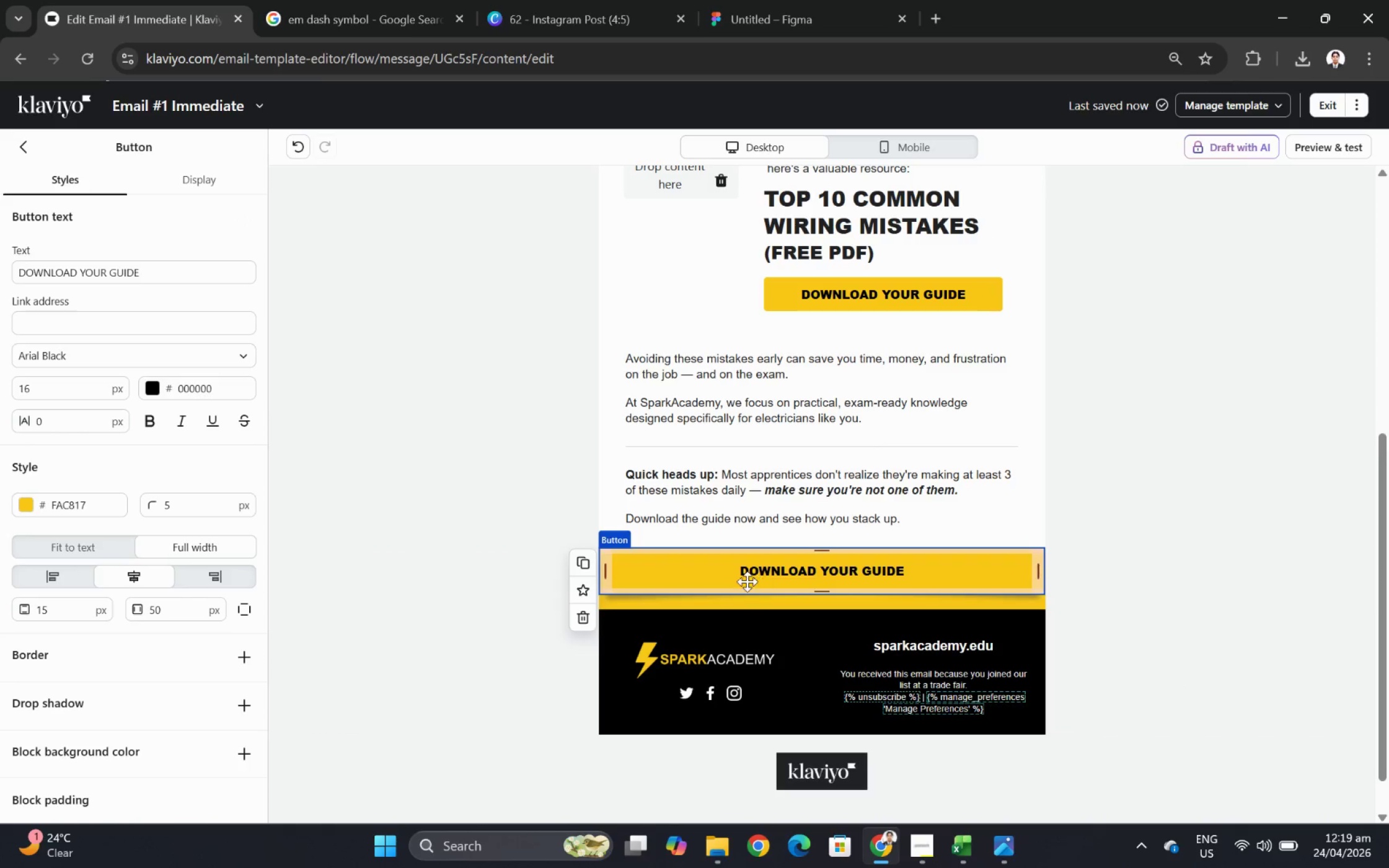 
left_click([737, 598])
 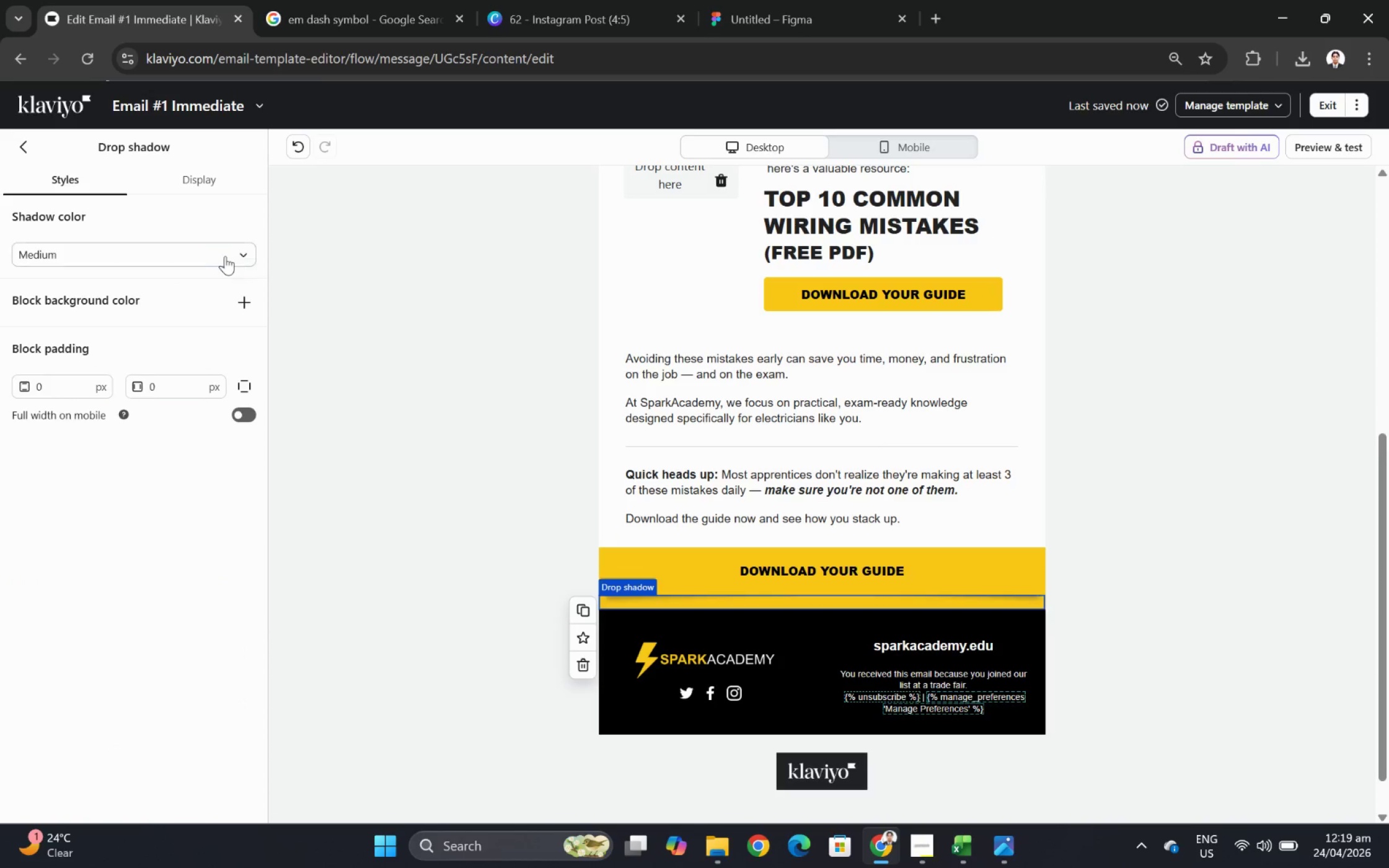 
left_click([166, 341])
 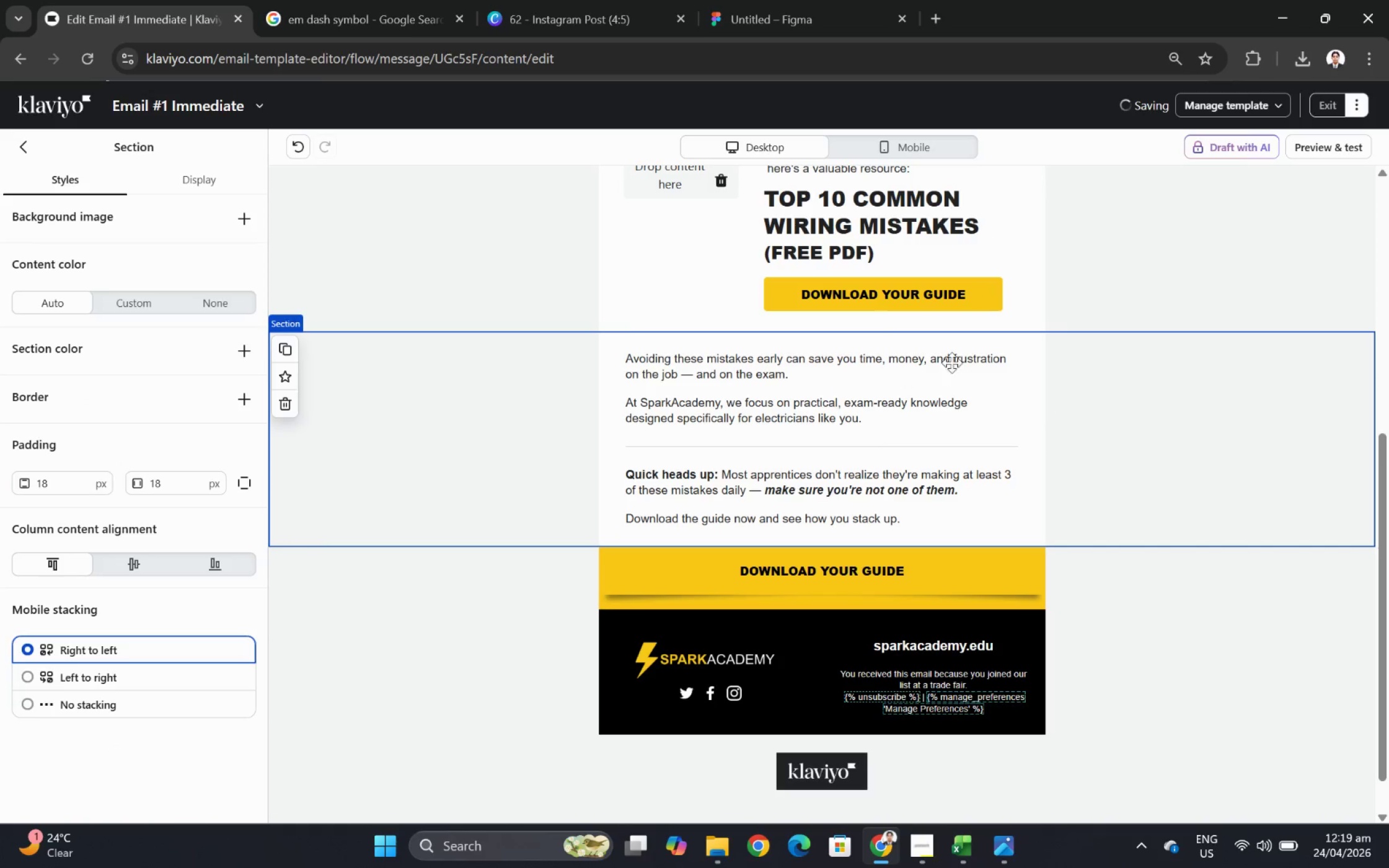 
wait(9.1)
 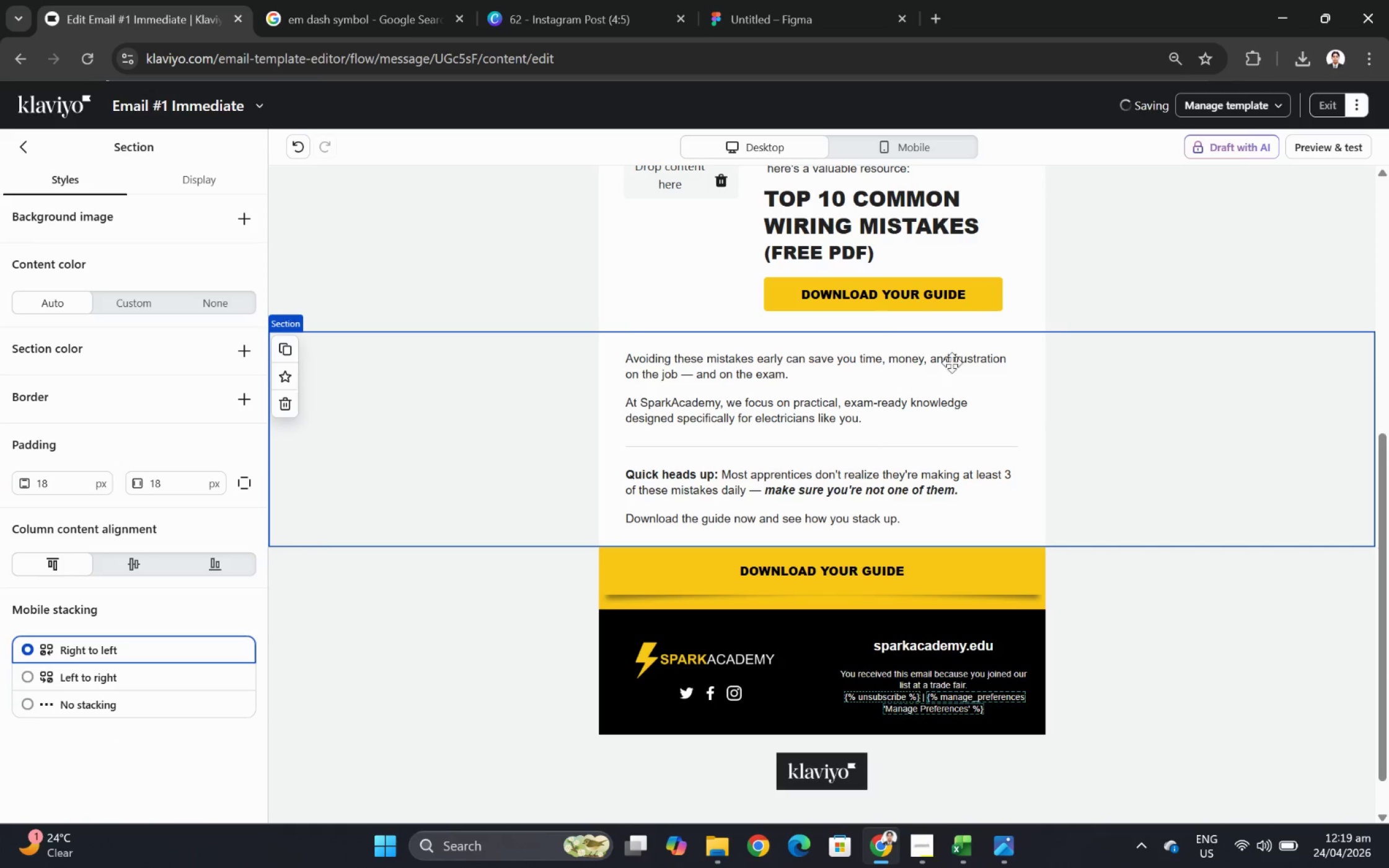 
left_click([945, 156])
 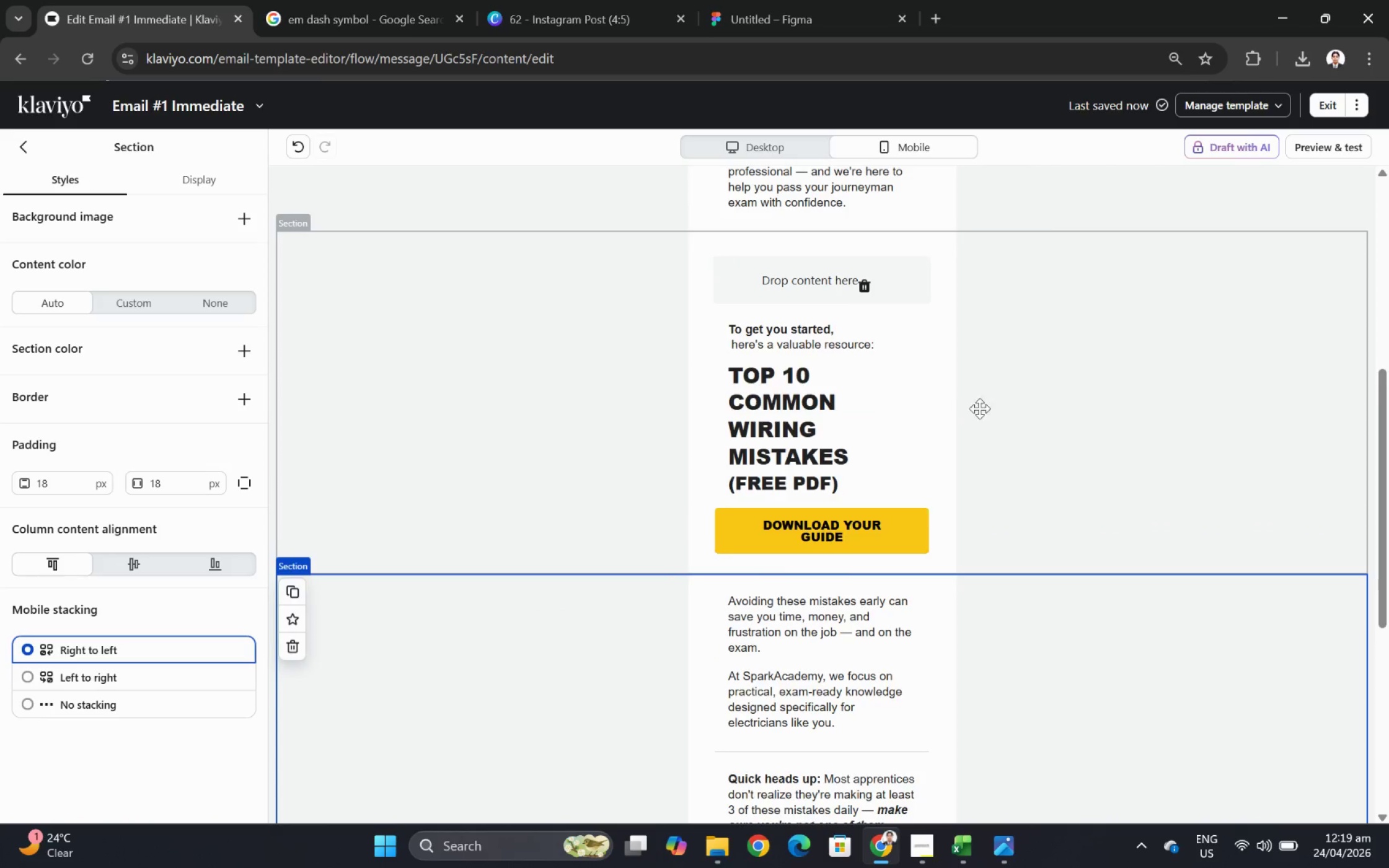 
scroll: coordinate [980, 410], scroll_direction: down, amount: 6.0
 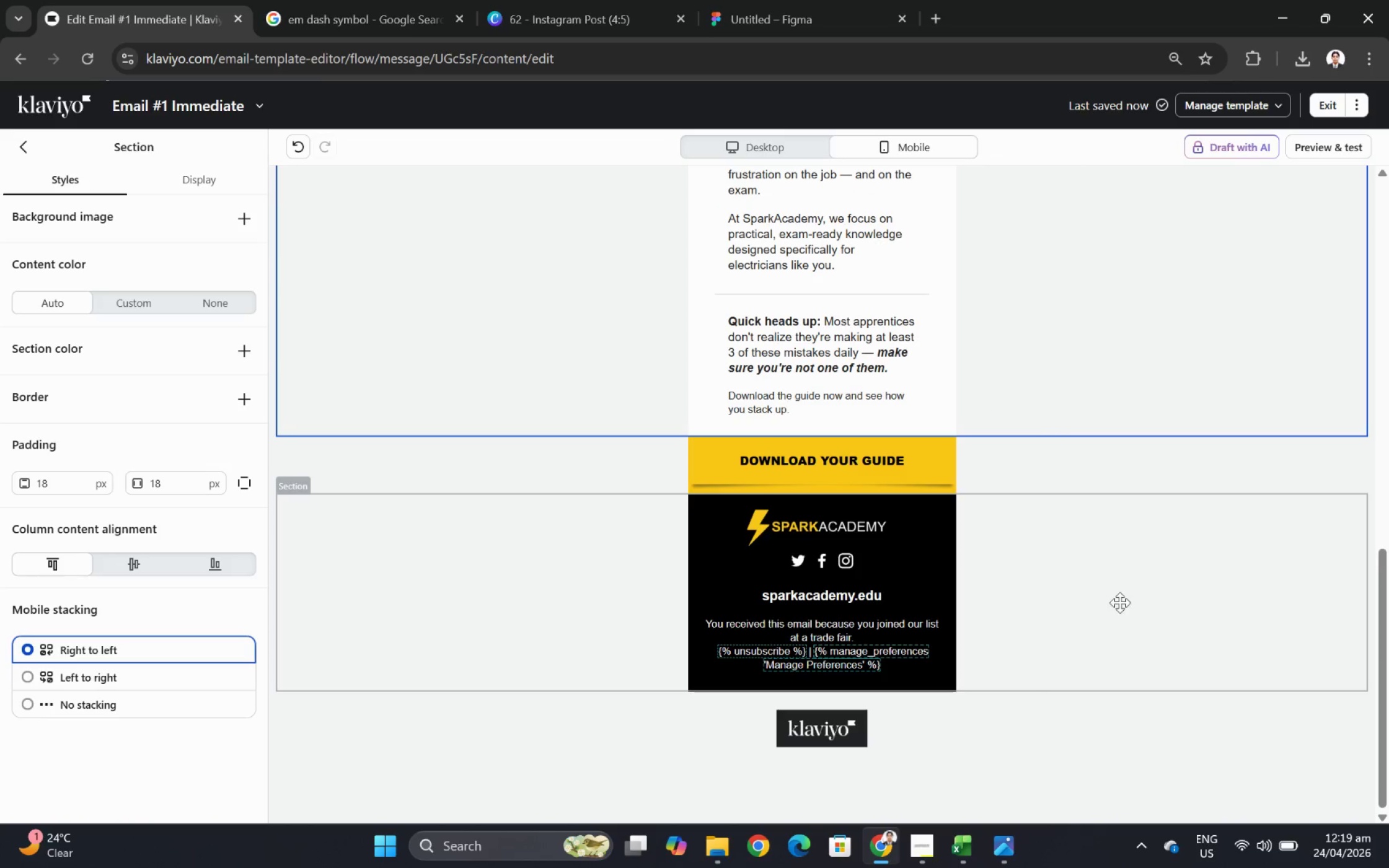 
left_click([1120, 627])
 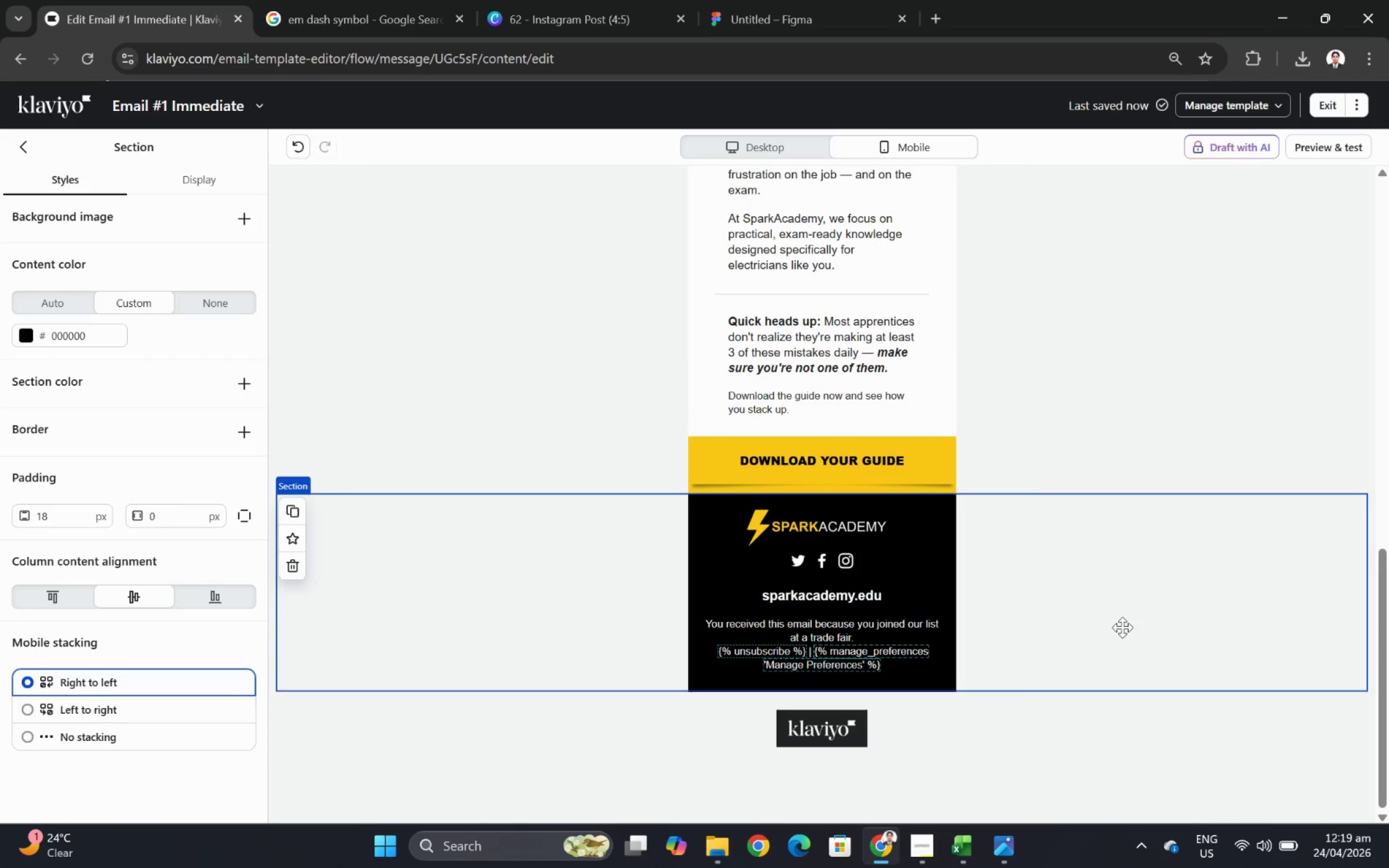 
scroll: coordinate [511, 232], scroll_direction: up, amount: 3.0
 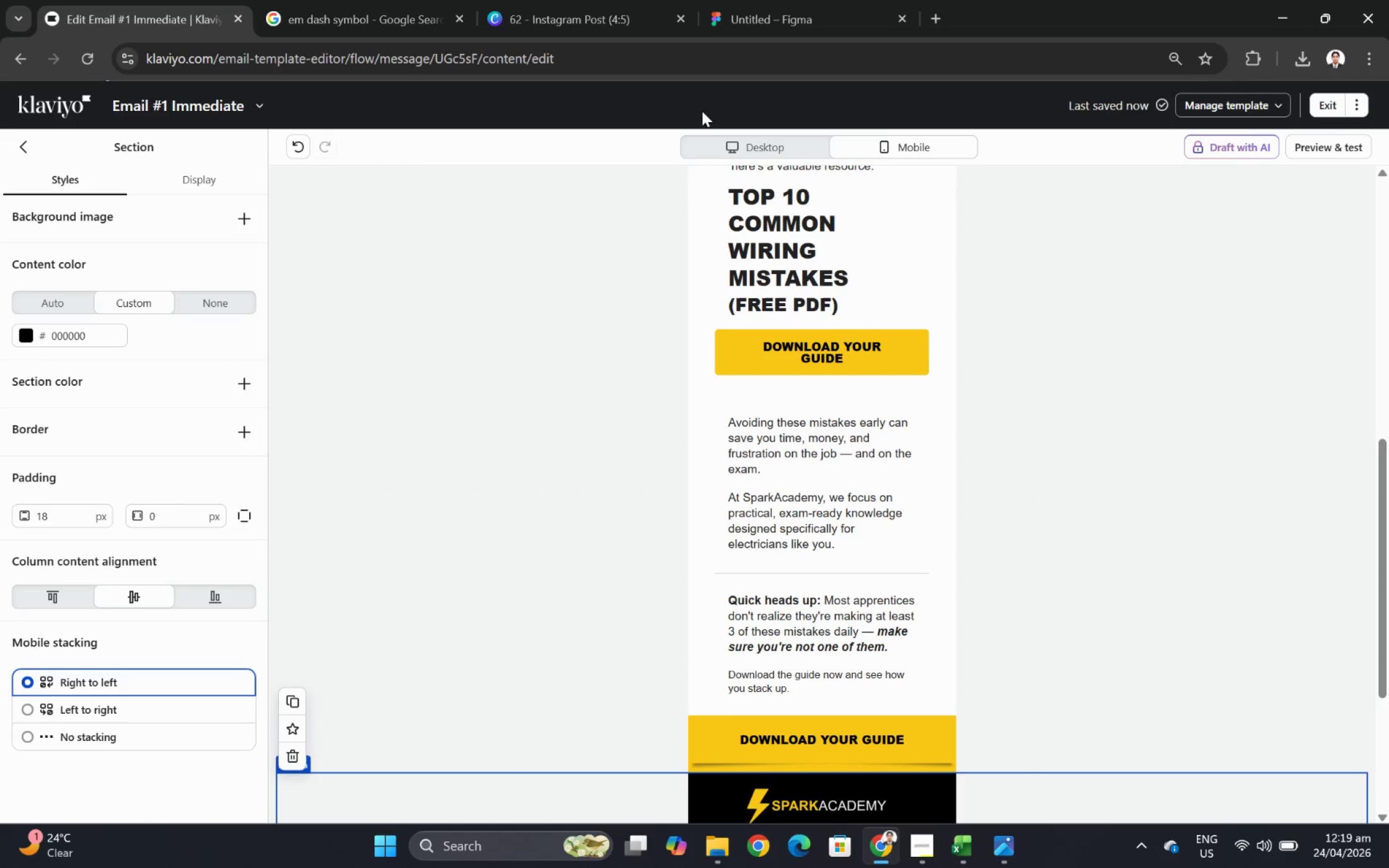 
left_click([759, 144])
 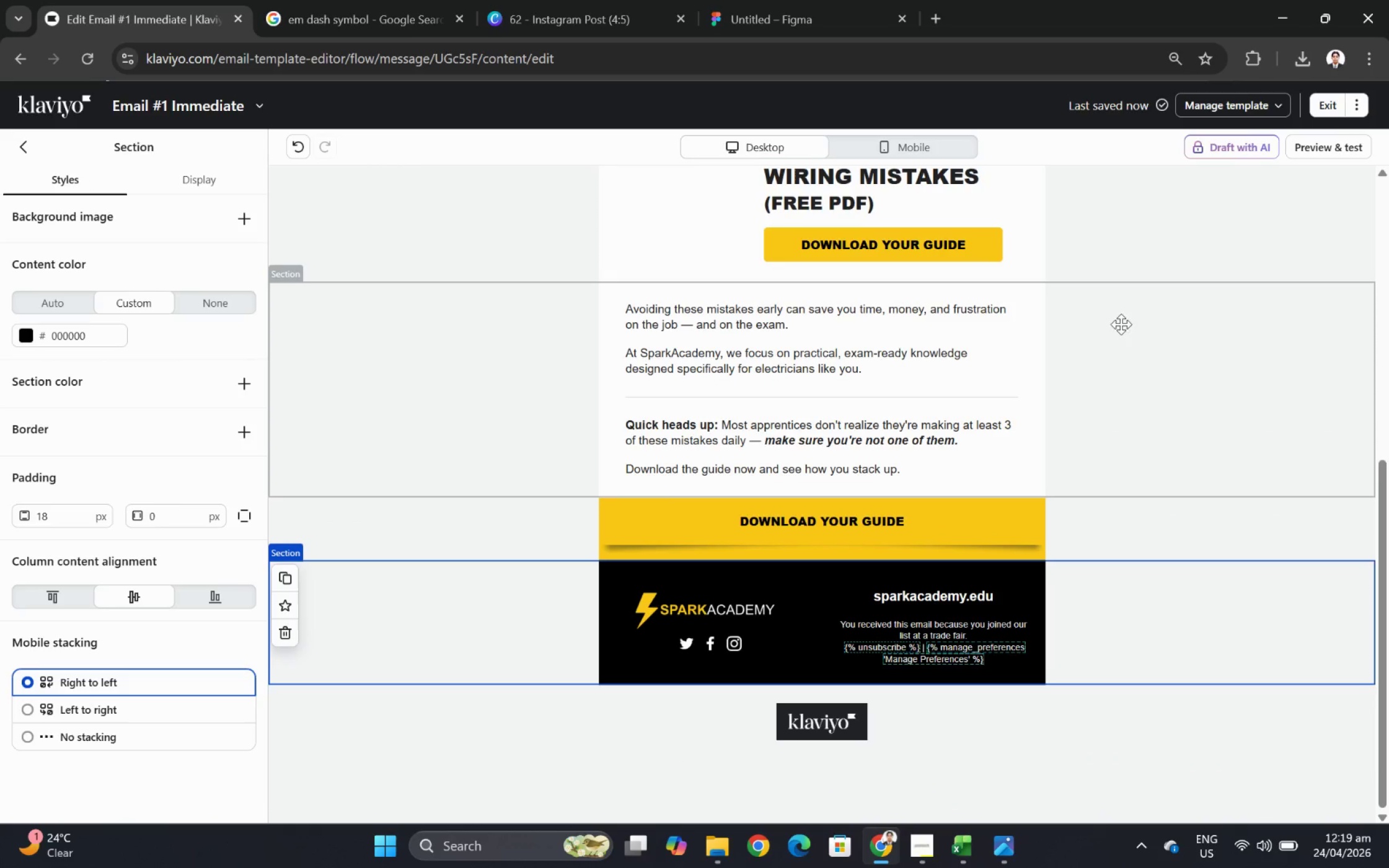 
scroll: coordinate [1120, 341], scroll_direction: up, amount: 3.0
 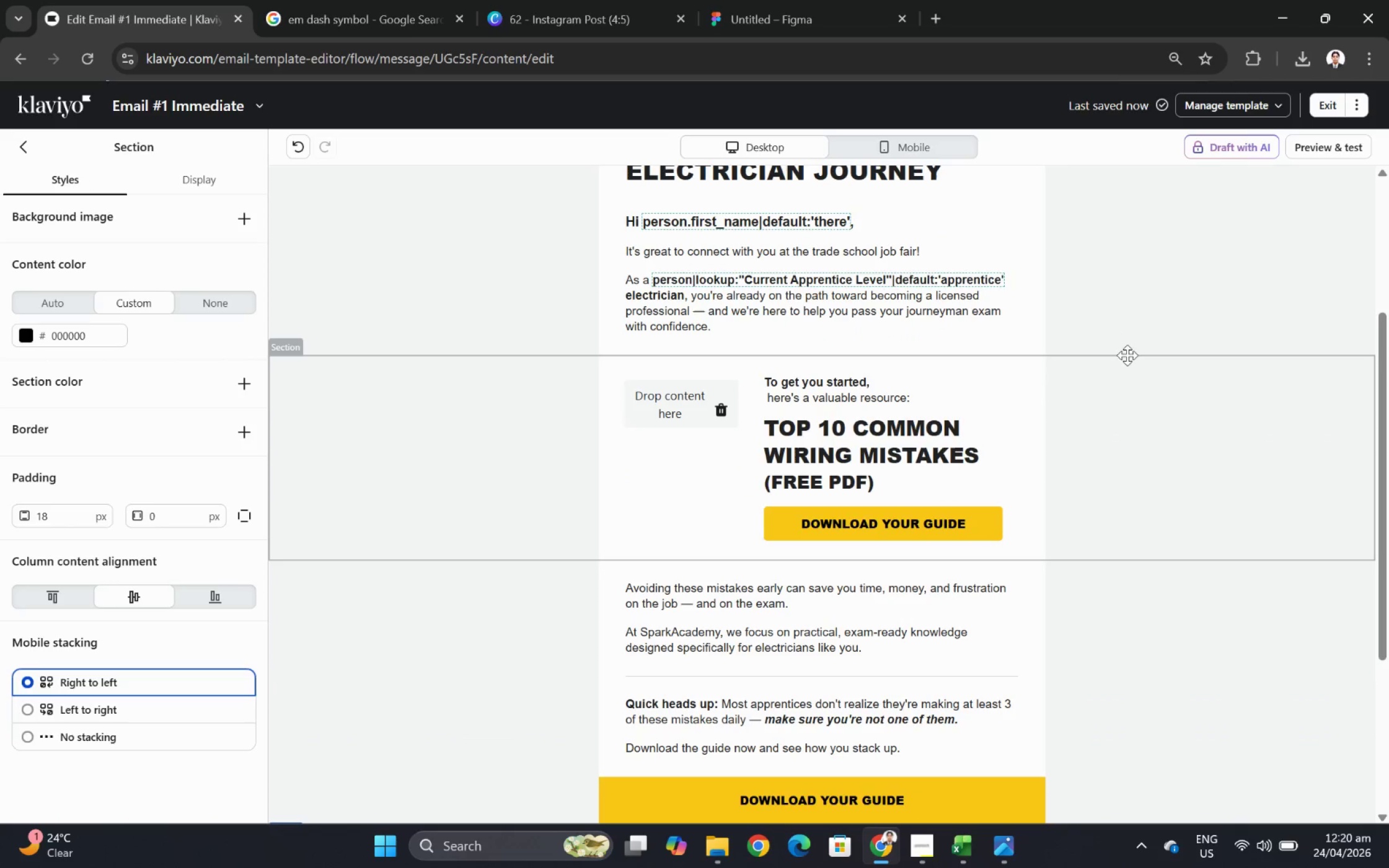 
hold_key(key=ControlLeft, duration=0.39)
hold_key(key=ControlLeft, duration=1.24)
scroll: coordinate [1115, 377], scroll_direction: down, amount: 3.0
 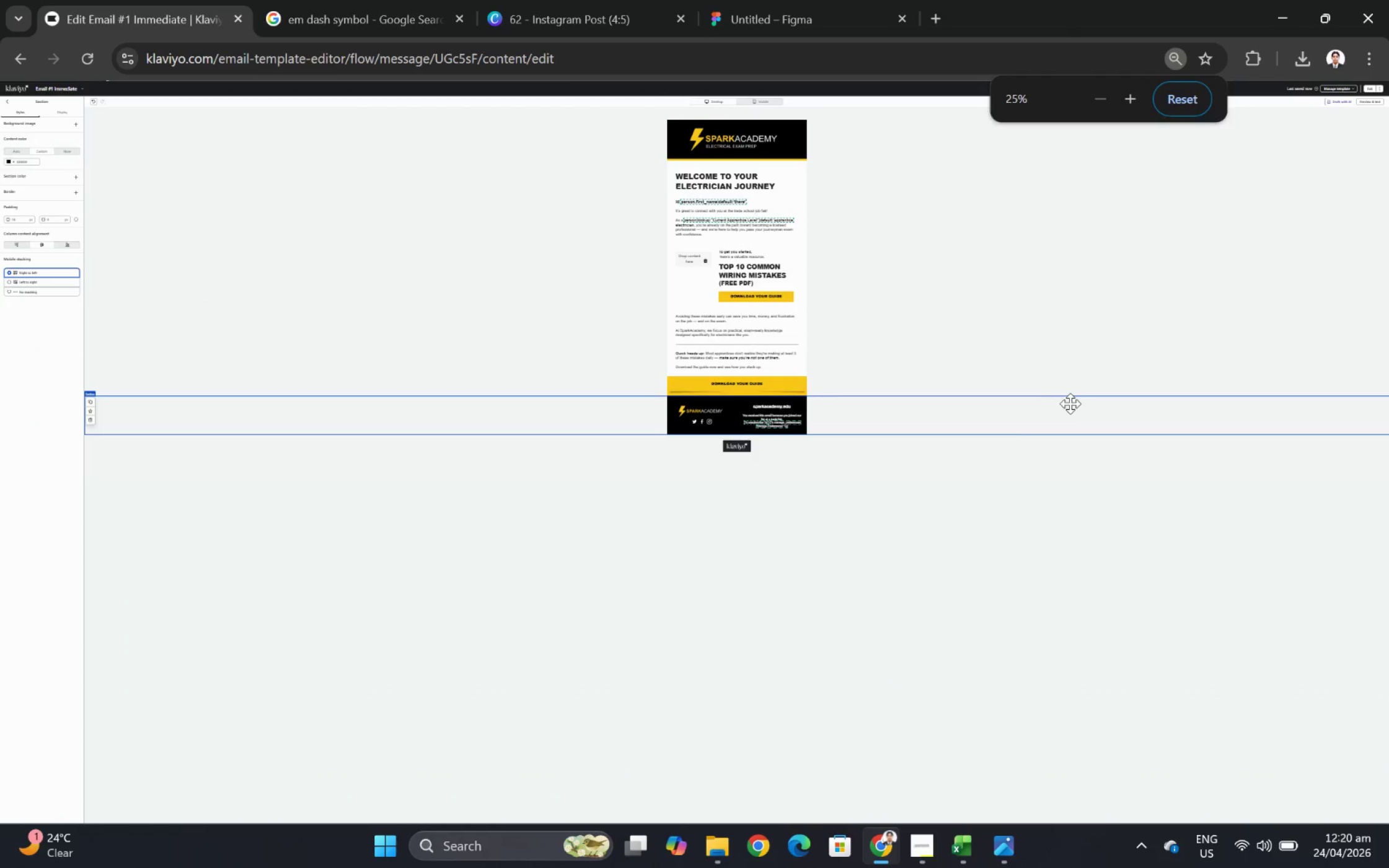 
scroll: coordinate [1068, 408], scroll_direction: up, amount: 2.0
 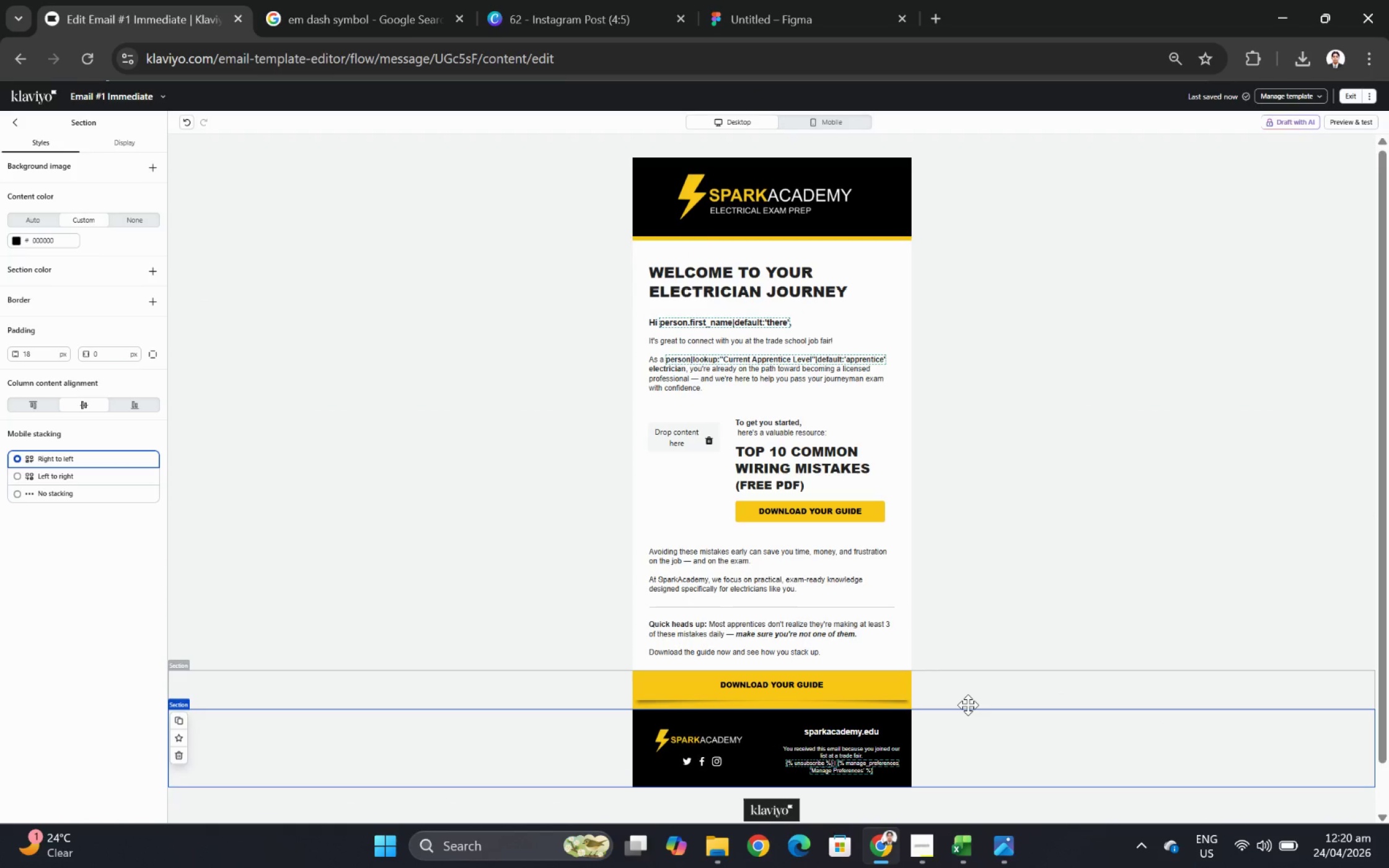 
wait(7.3)
 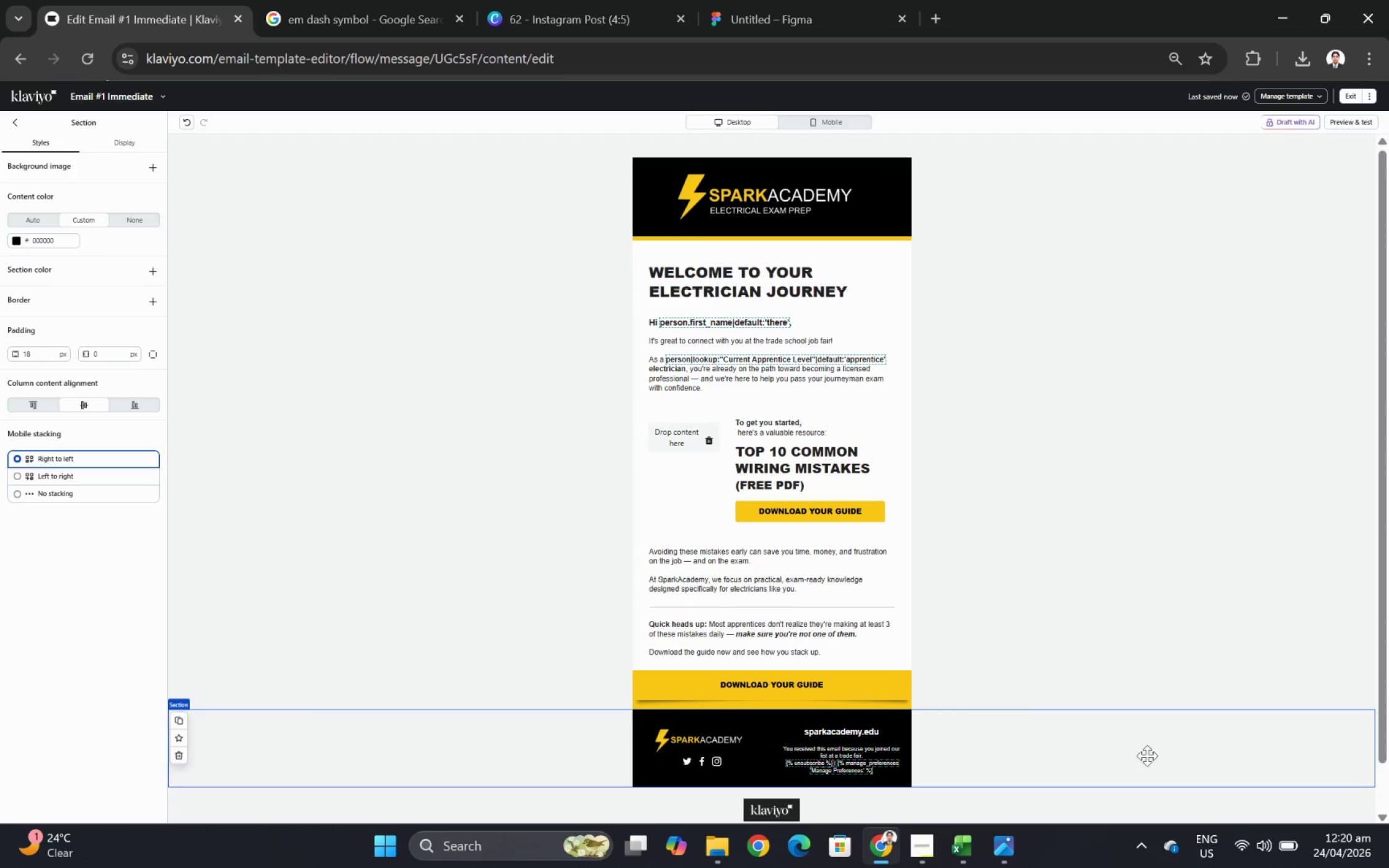 
left_click([968, 704])
 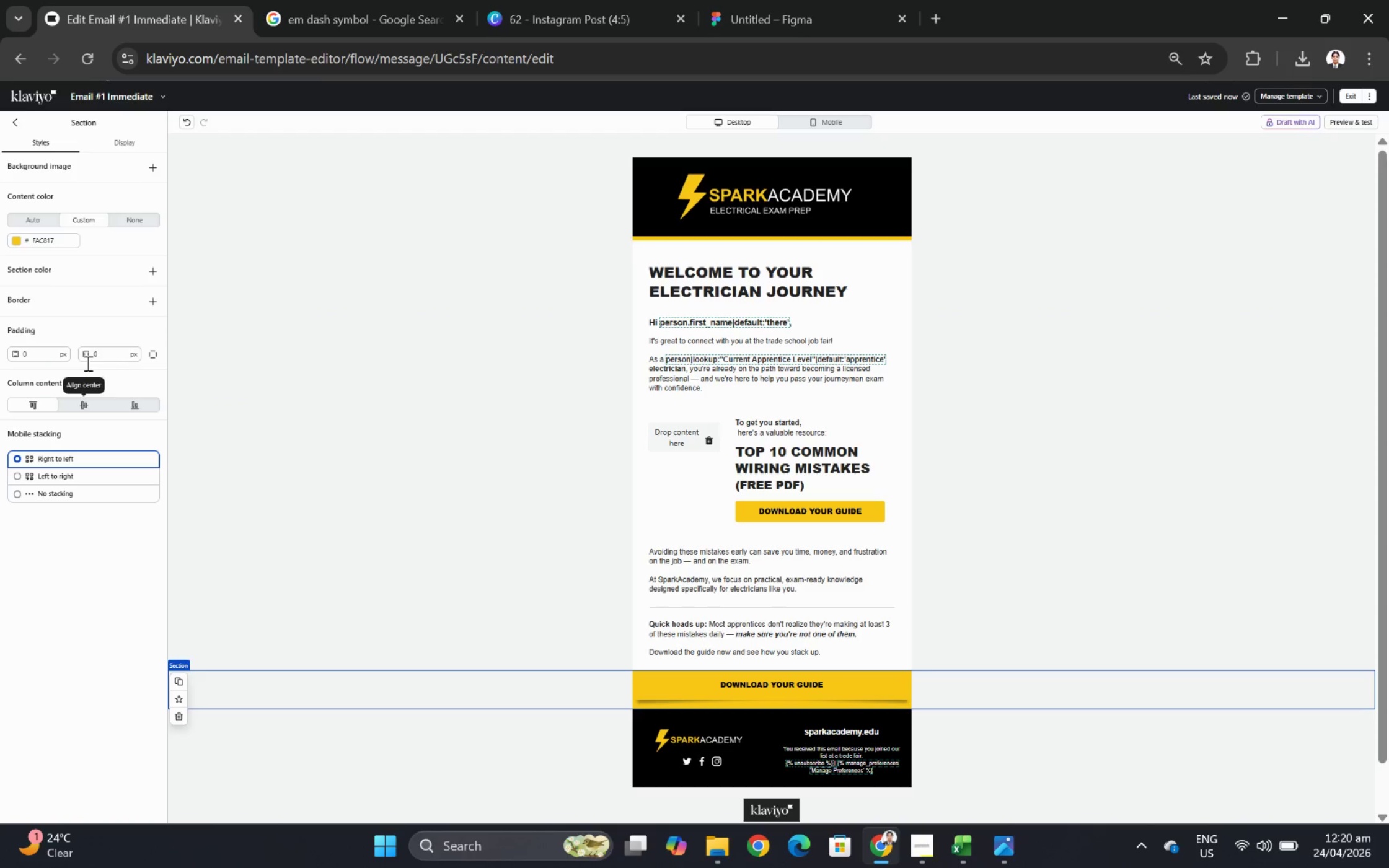 
left_click([30, 217])
 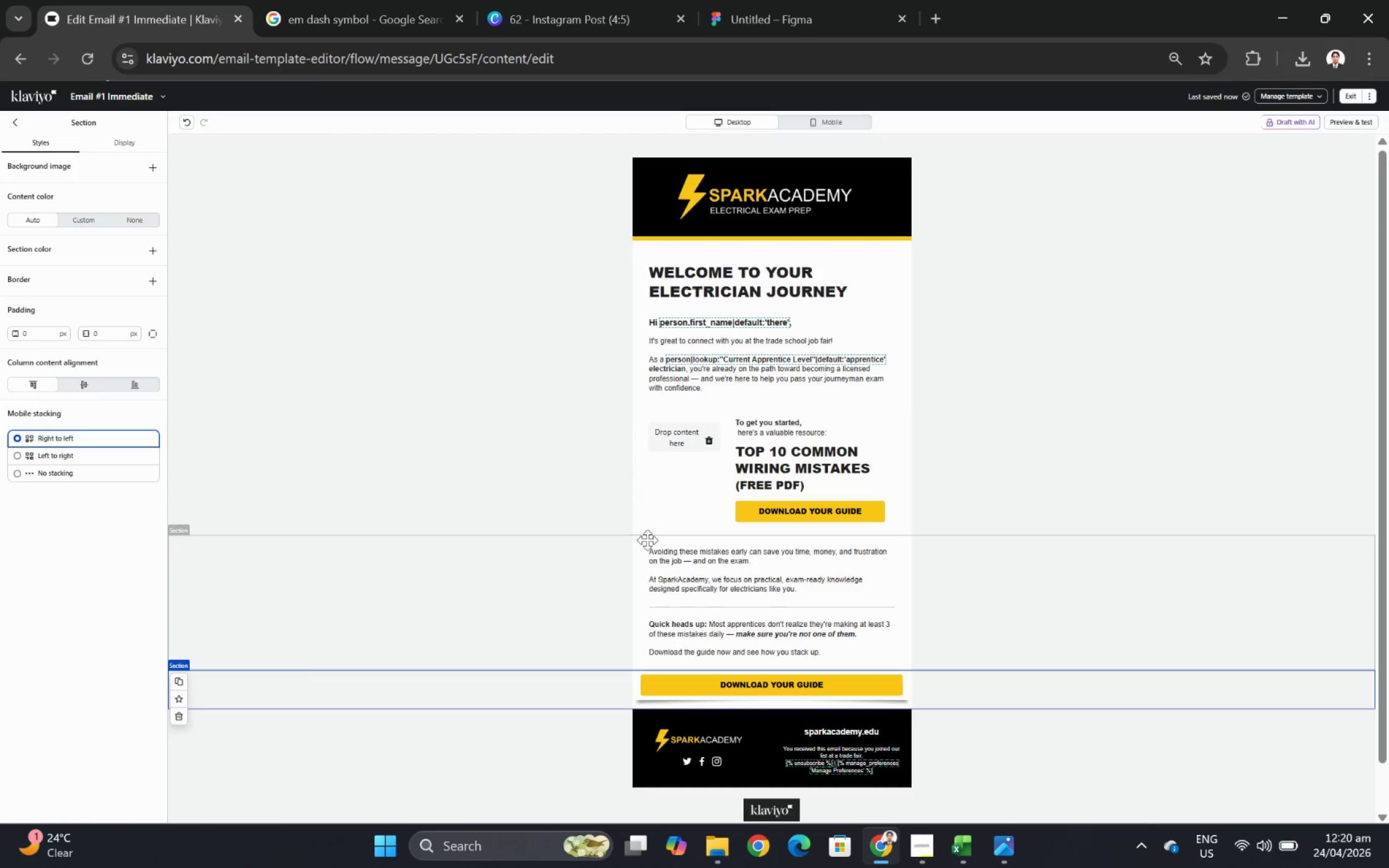 
left_click([519, 558])
 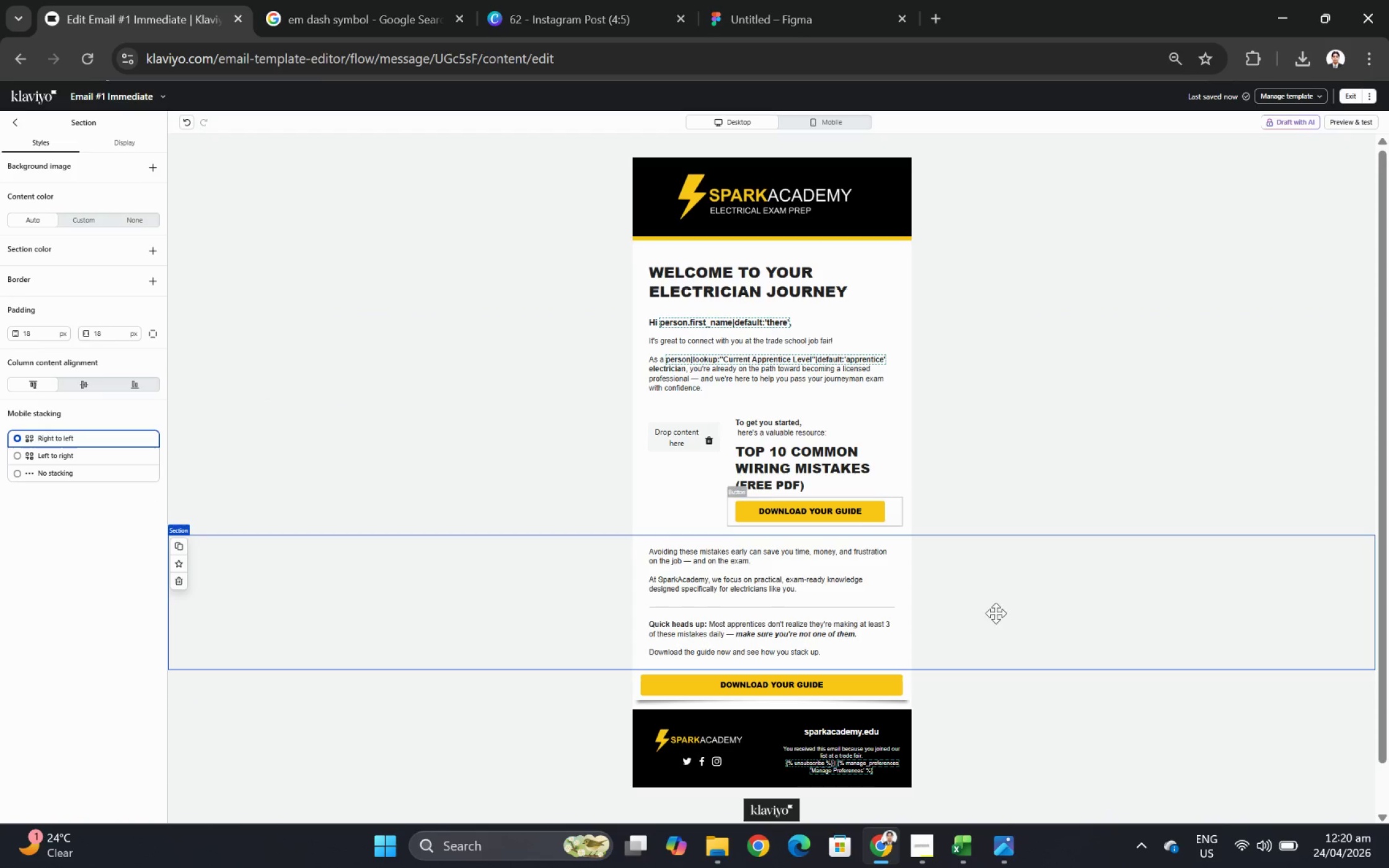 
left_click([1046, 780])
 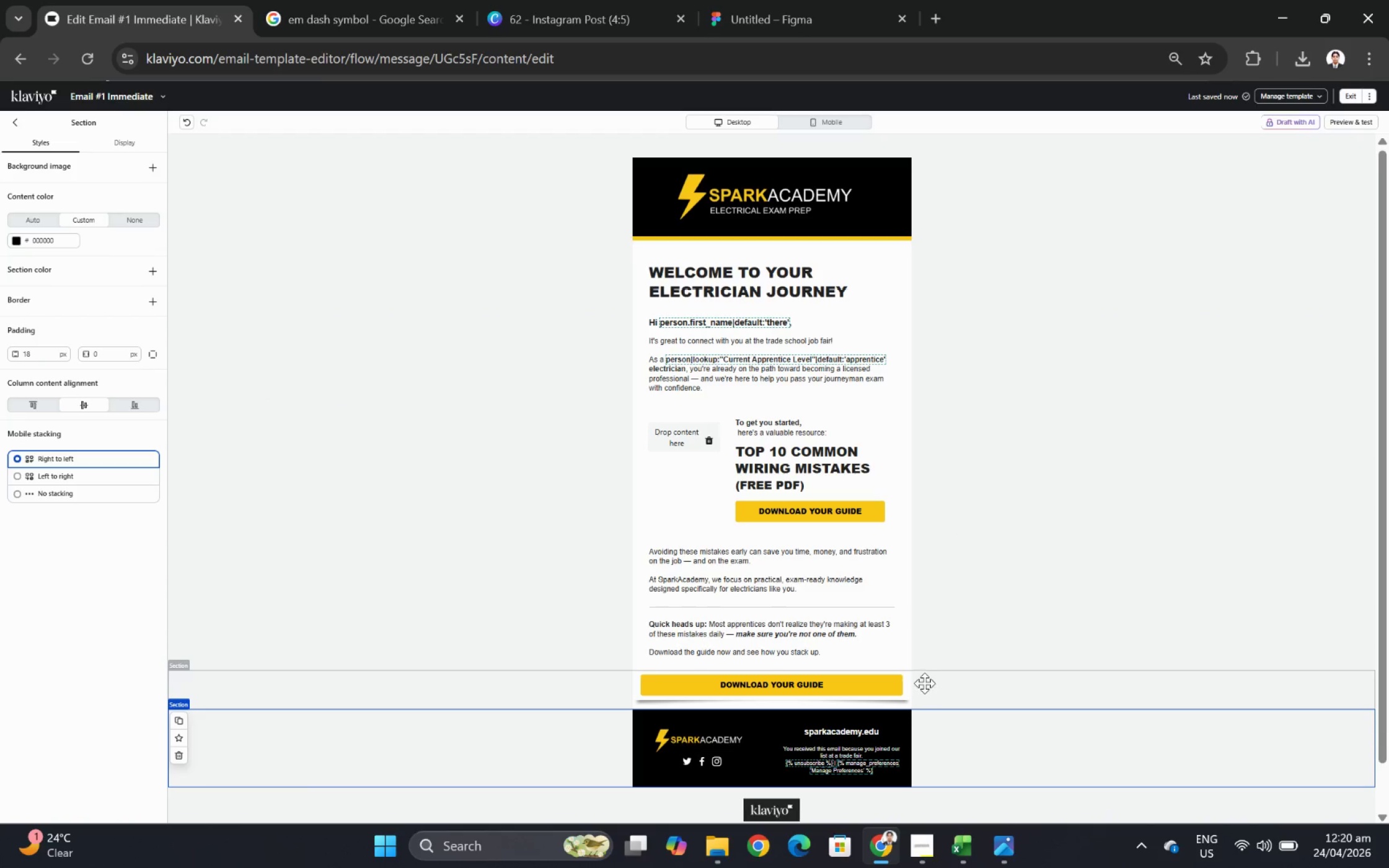 
wait(5.15)
 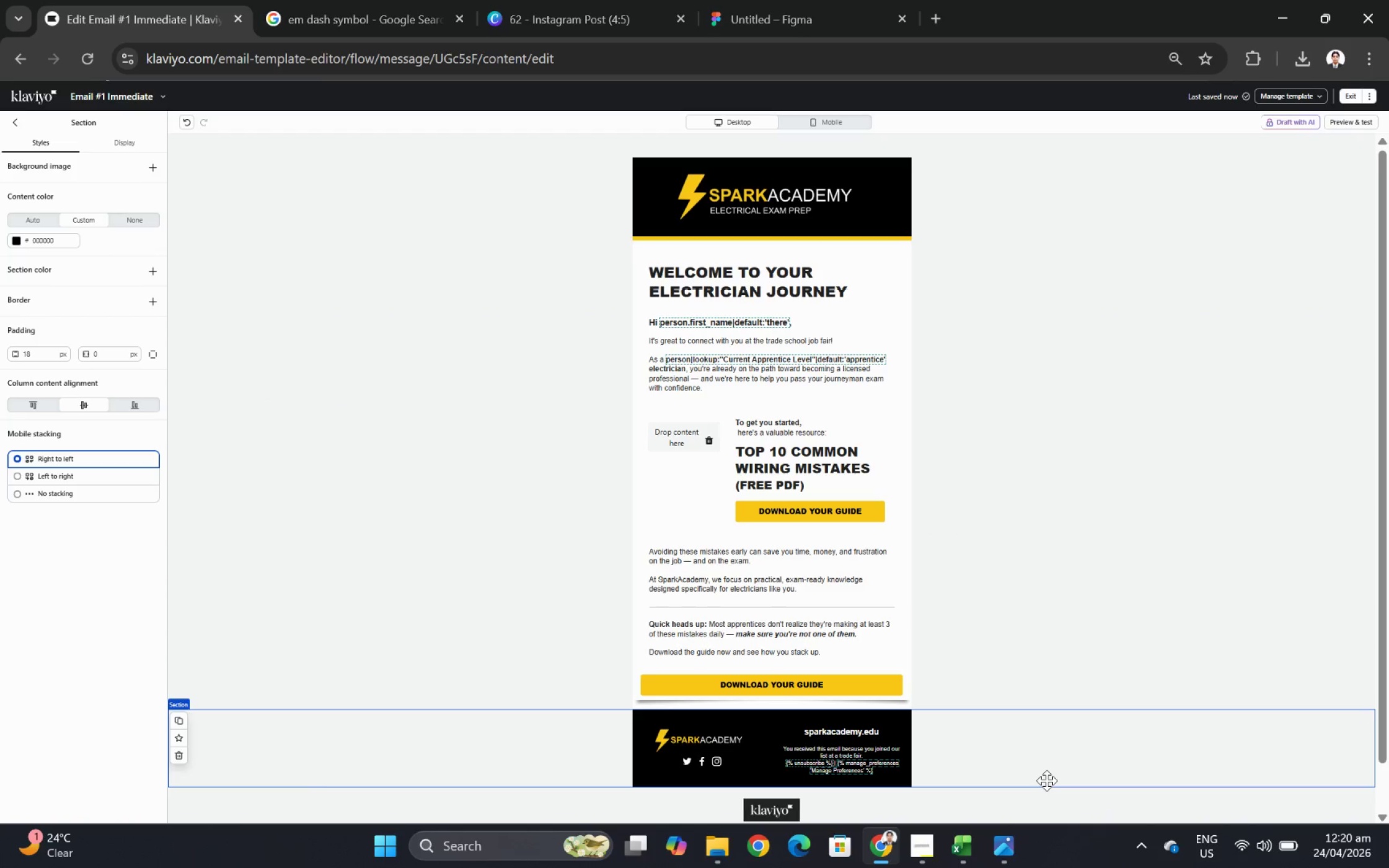 
left_click([885, 700])
 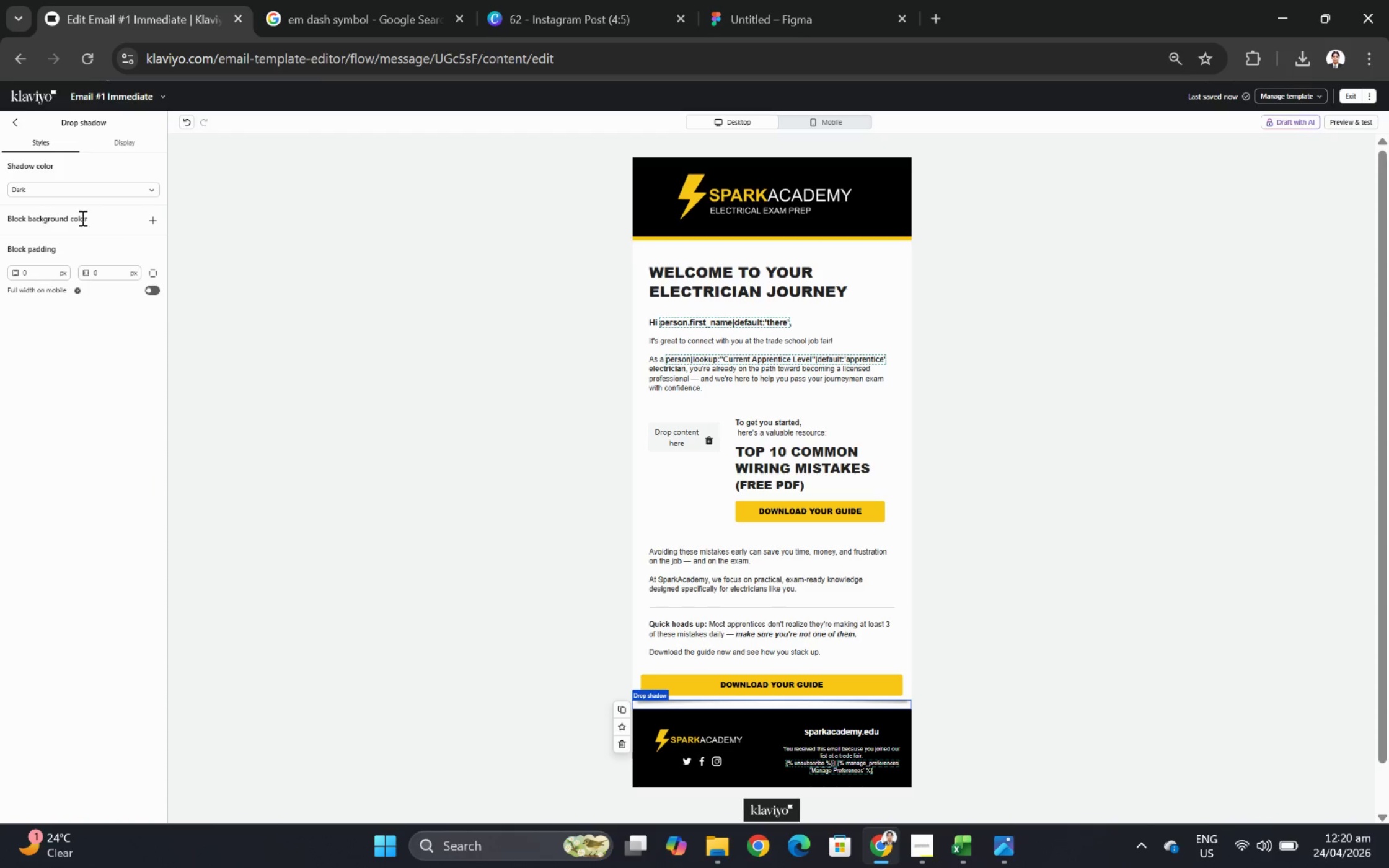 
left_click([154, 216])
 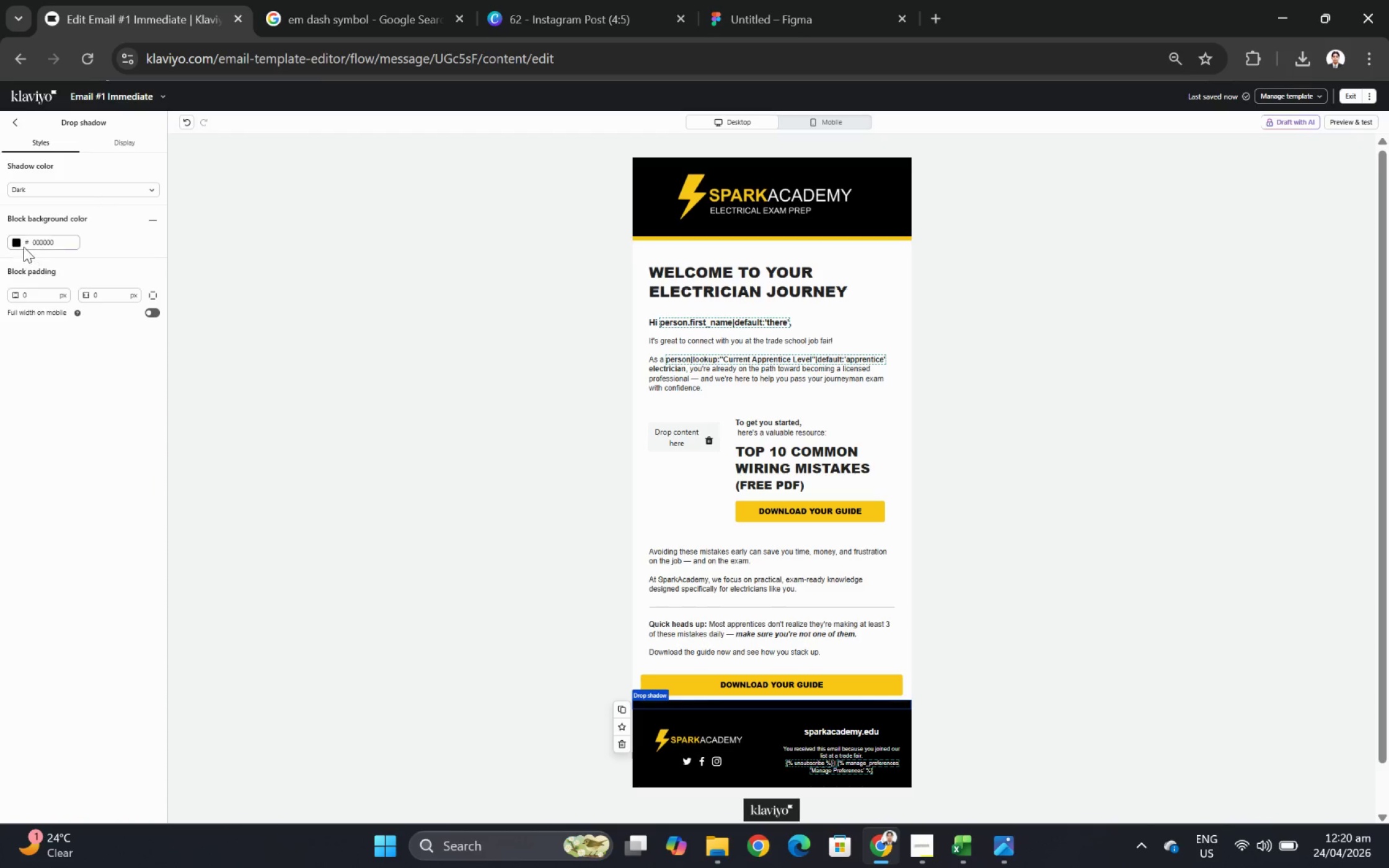 
left_click([16, 240])
 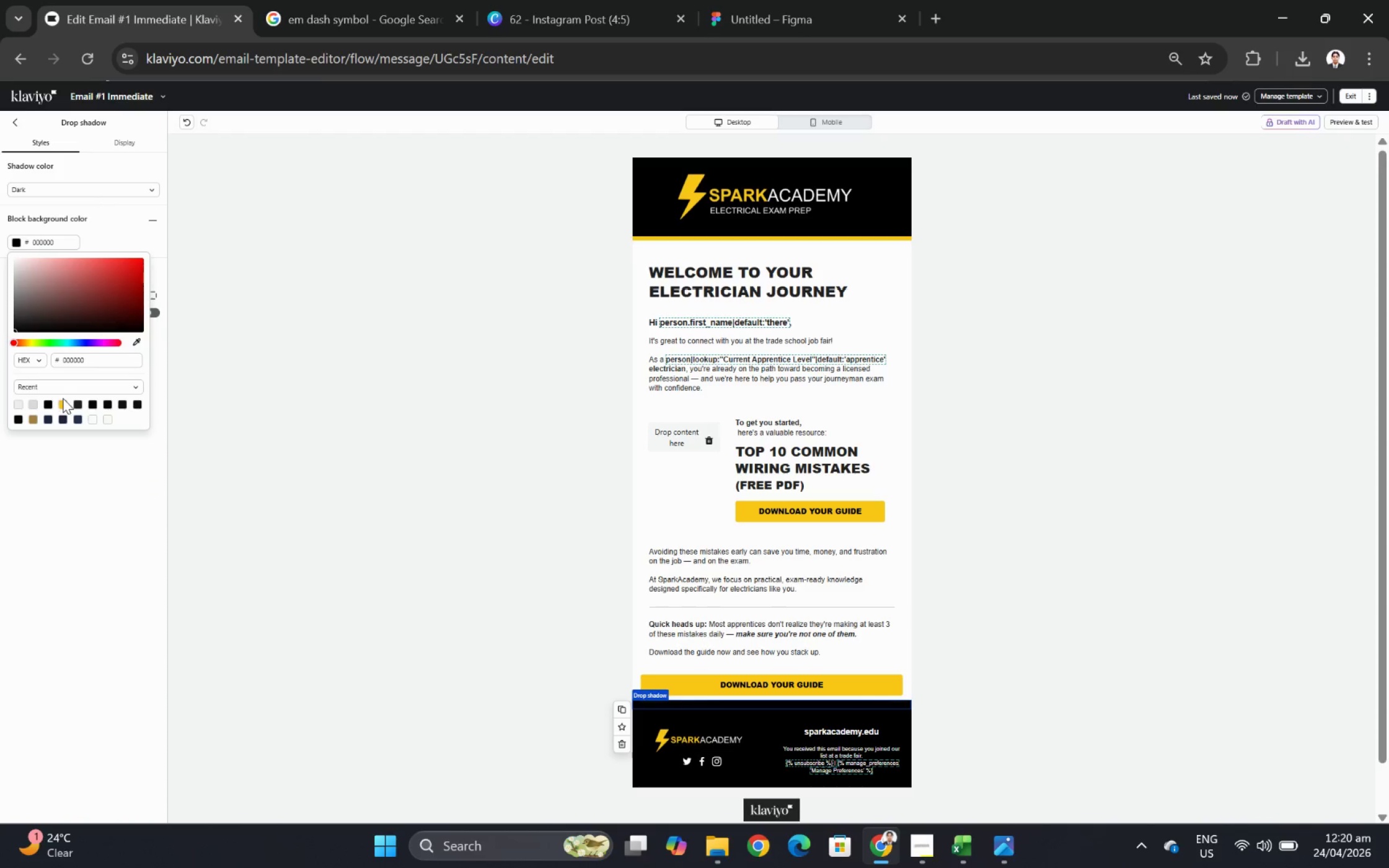 
left_click([65, 402])
 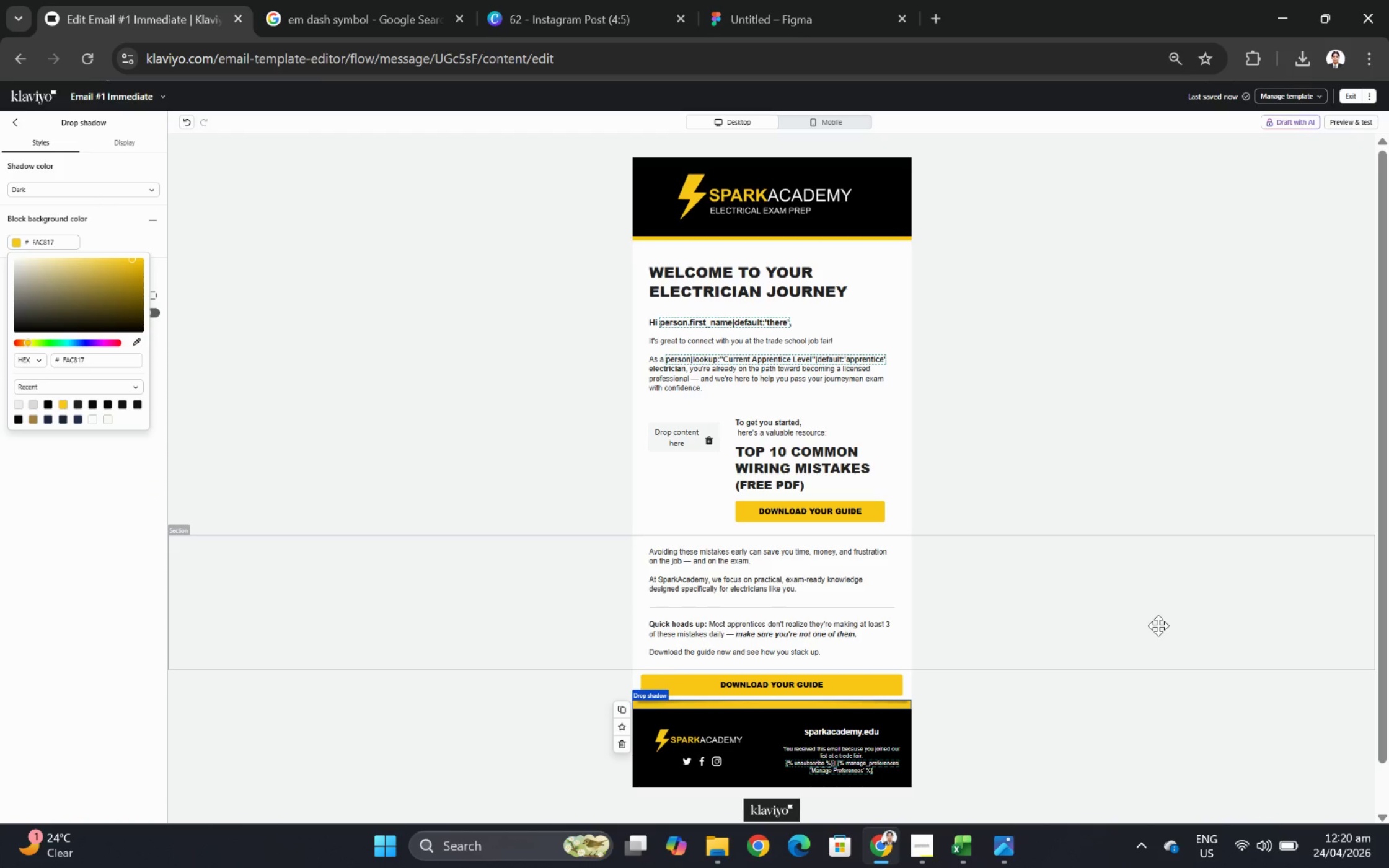 
left_click([1157, 621])
 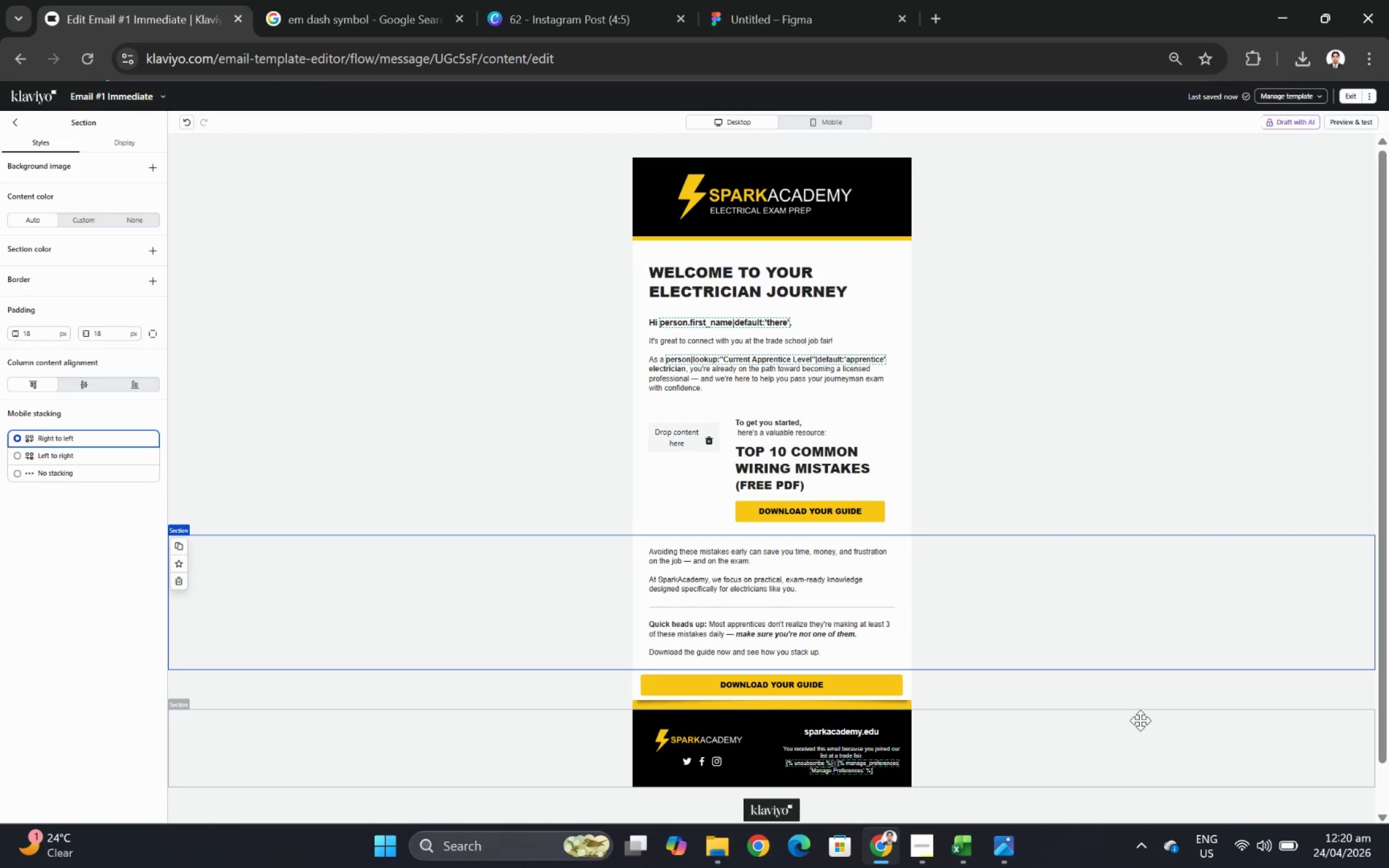 
wait(5.08)
 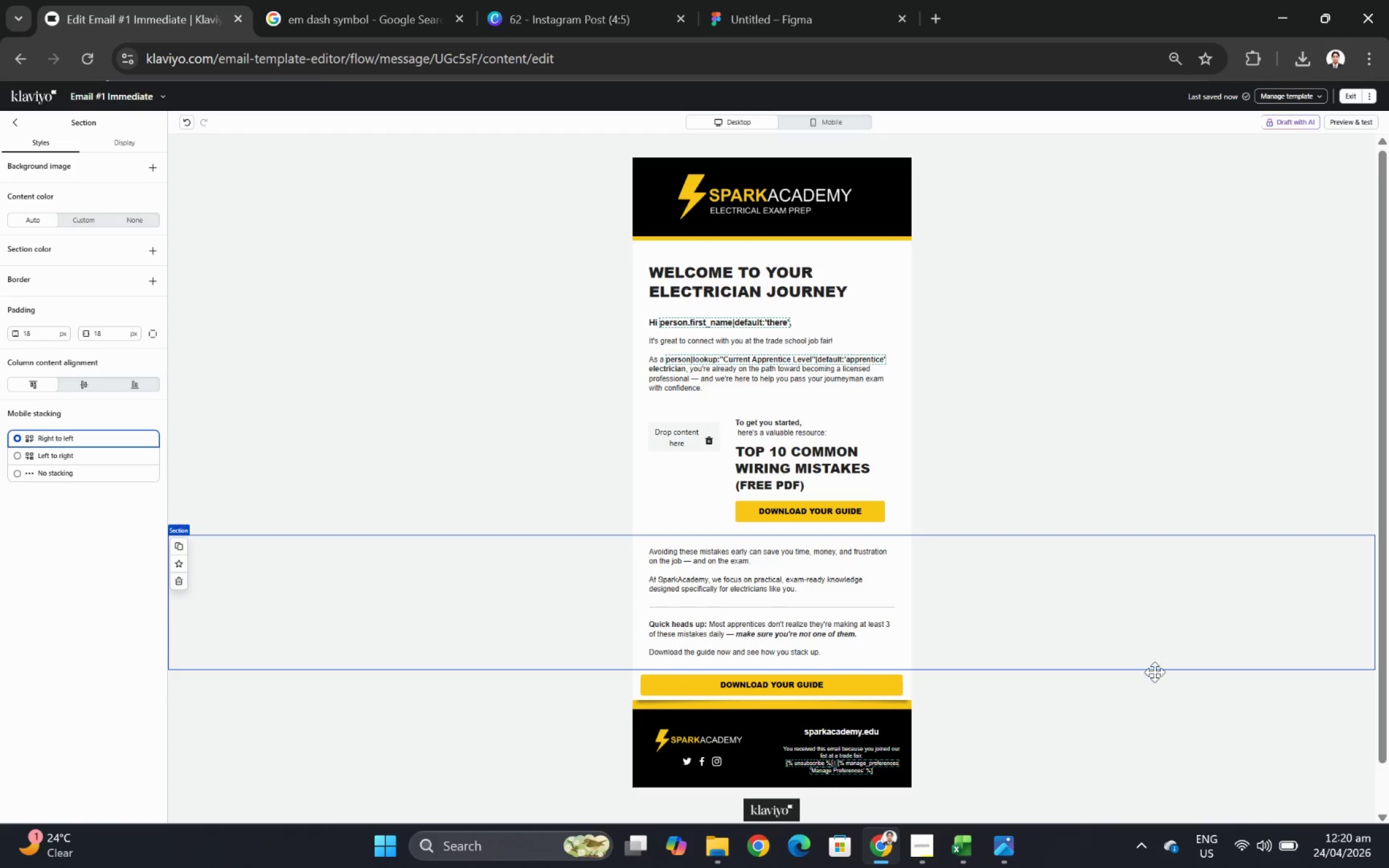 
left_click([889, 686])
 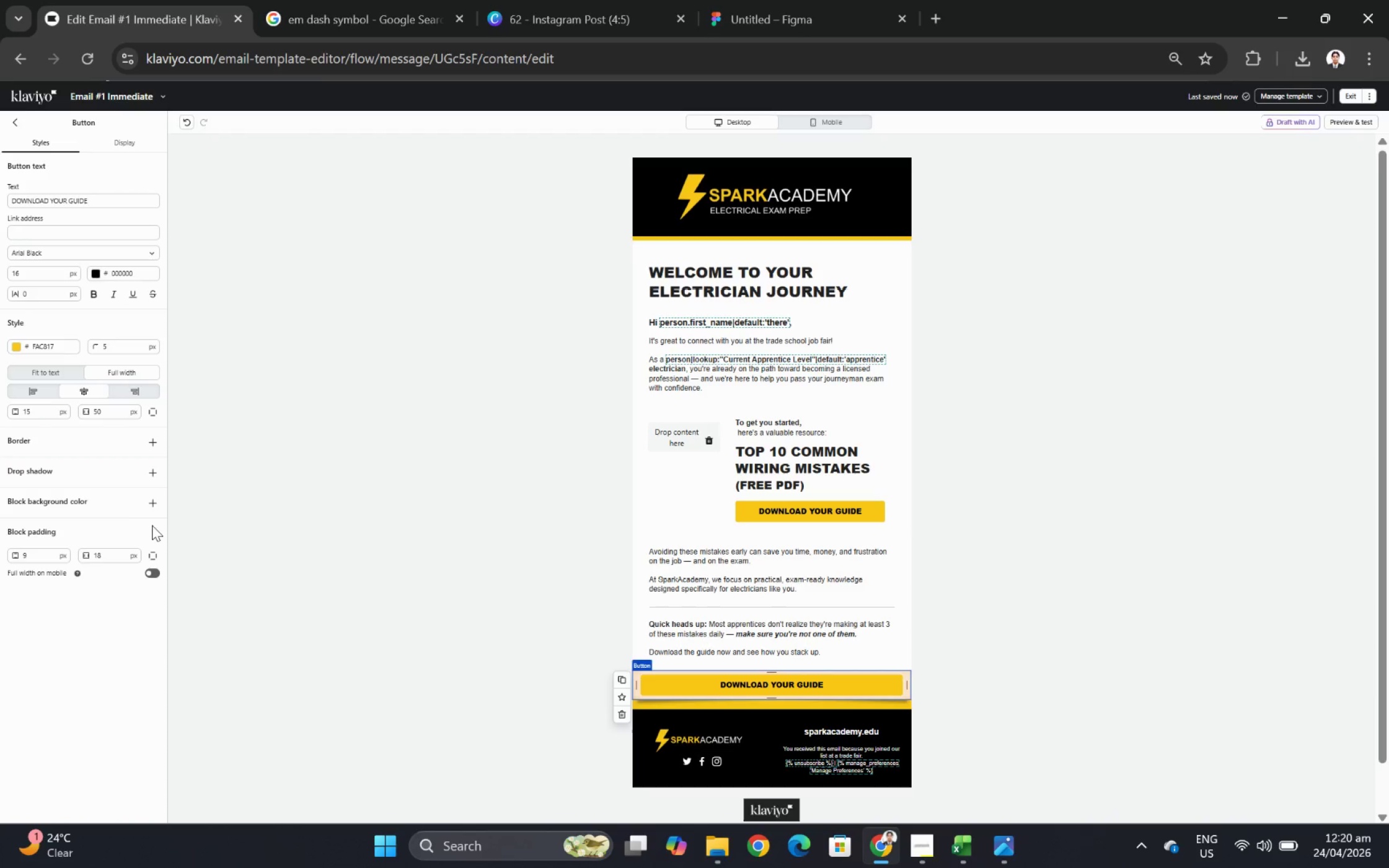 
left_click([154, 502])
 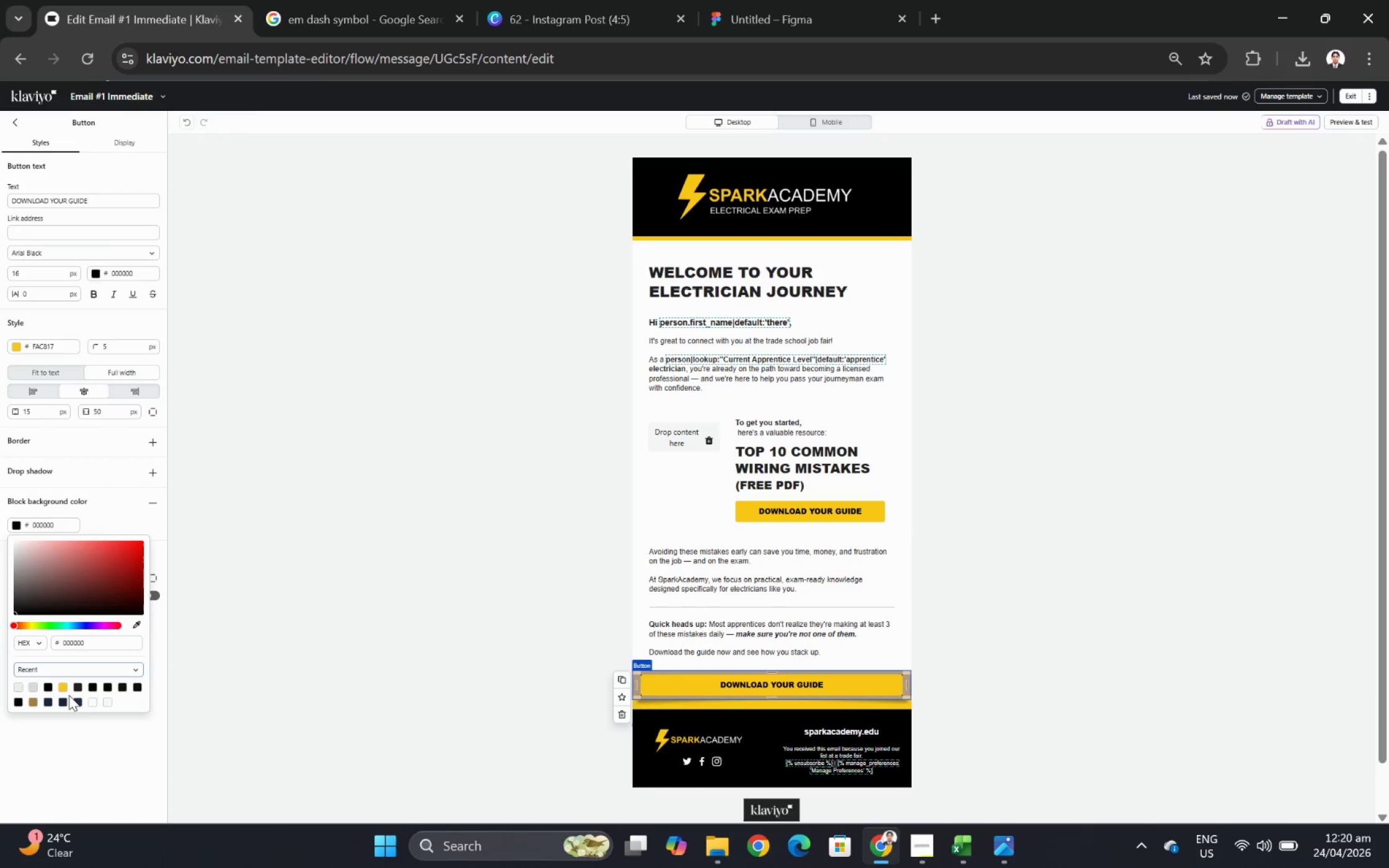 
left_click([61, 687])
 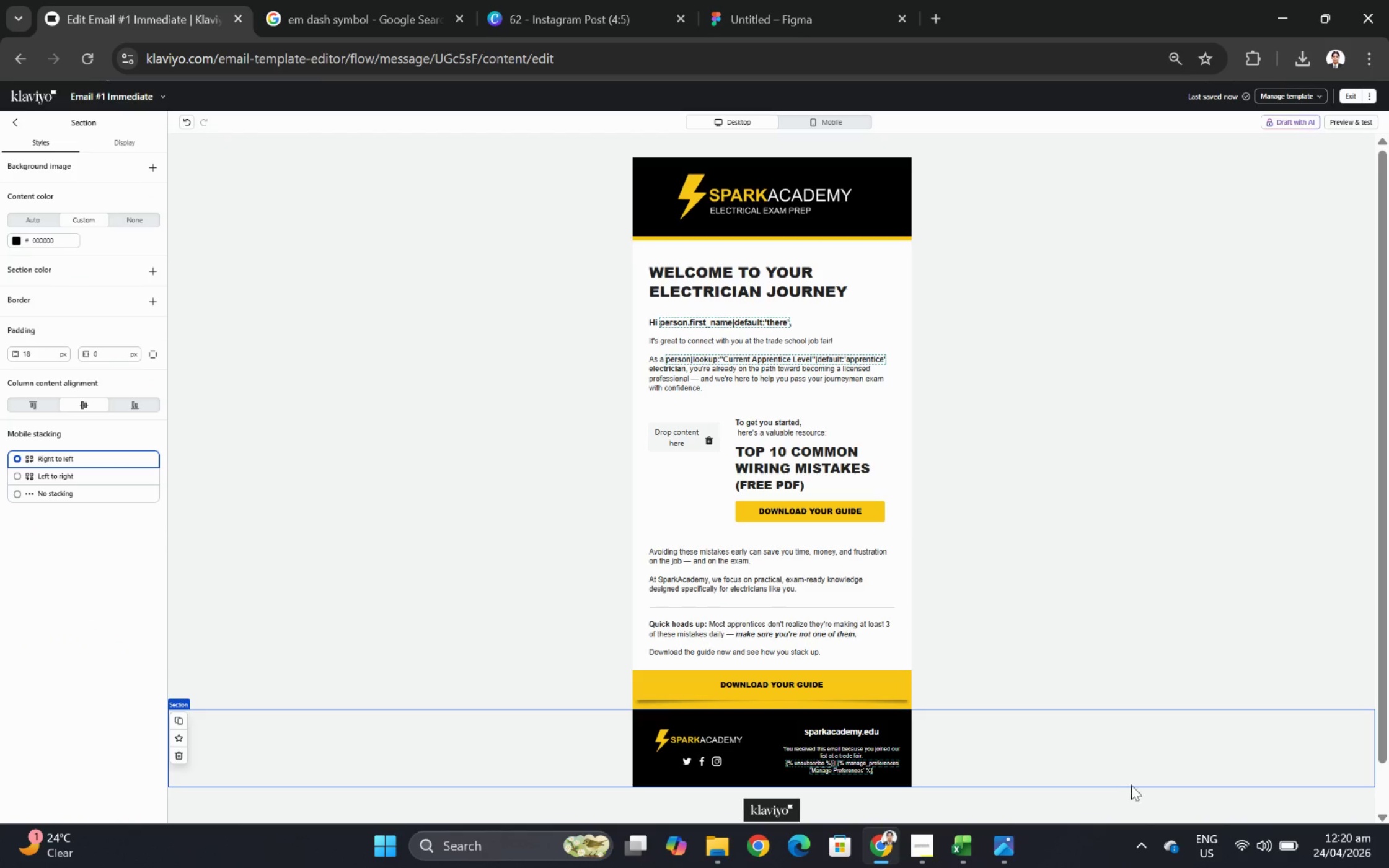 
hold_key(key=ControlLeft, duration=0.32)
scroll: coordinate [1184, 597], scroll_direction: down, amount: 5.0
 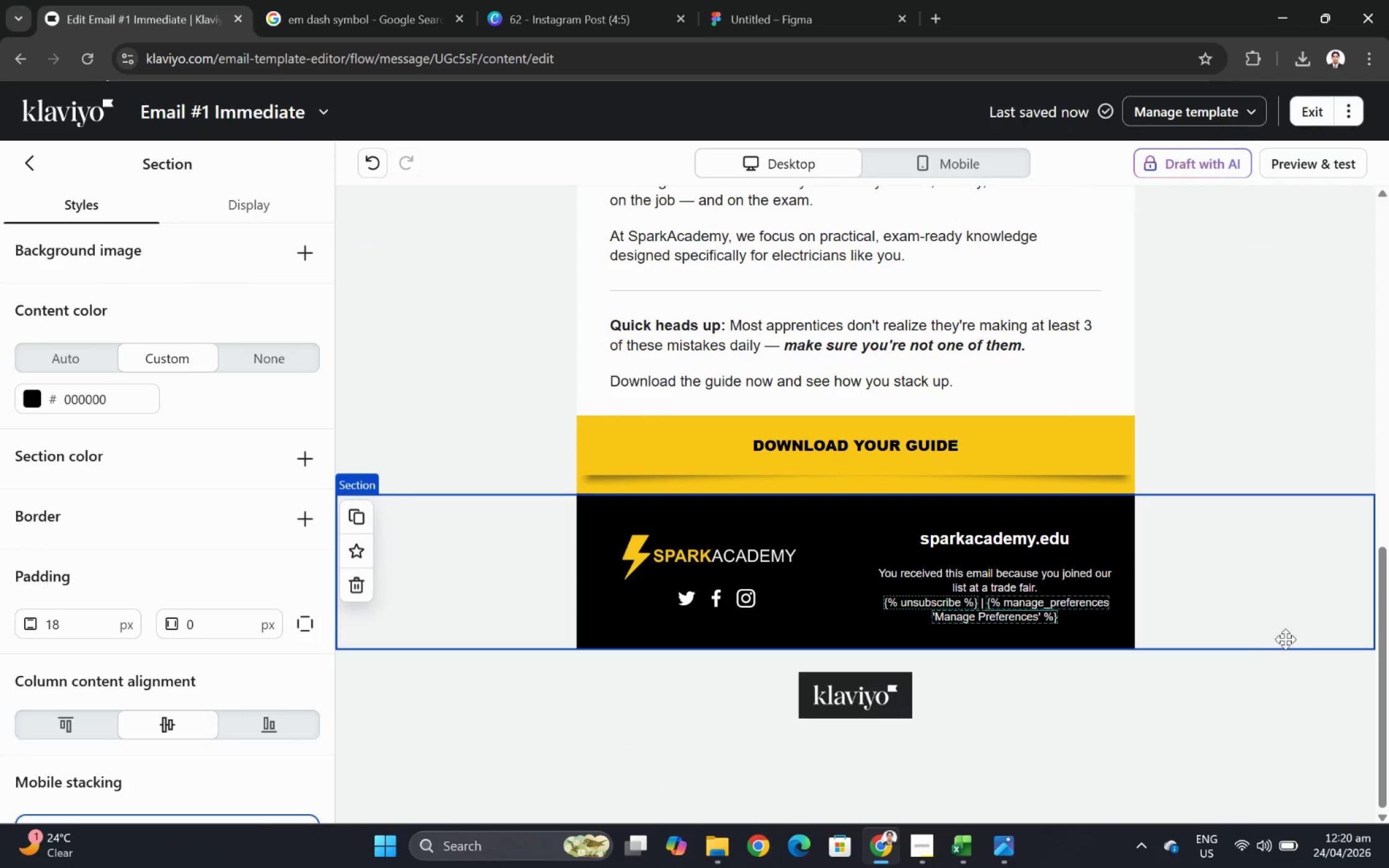 
scroll: coordinate [1288, 631], scroll_direction: up, amount: 1.0
 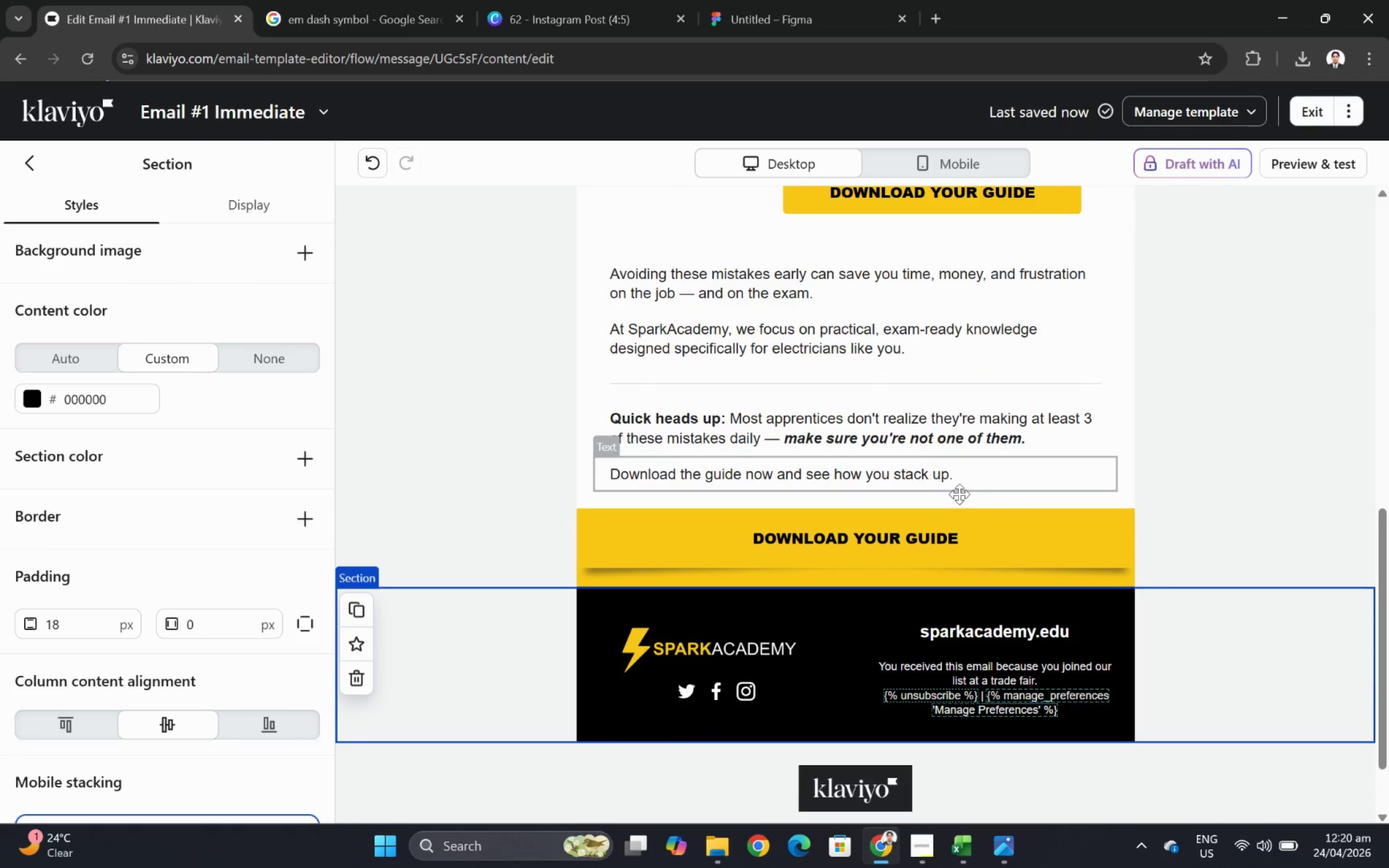 
wait(5.48)
 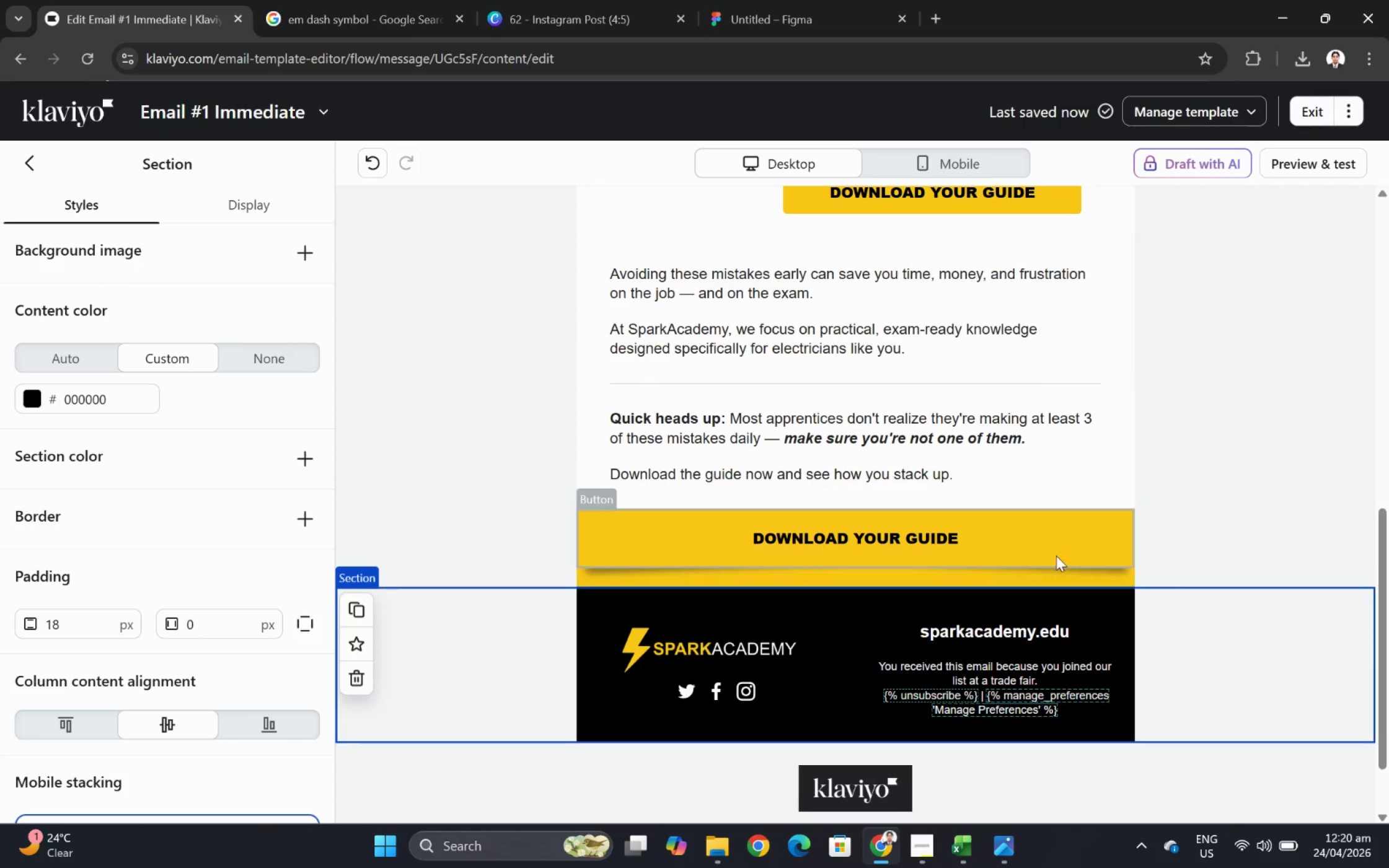 
scroll: coordinate [1334, 568], scroll_direction: up, amount: 1.0
 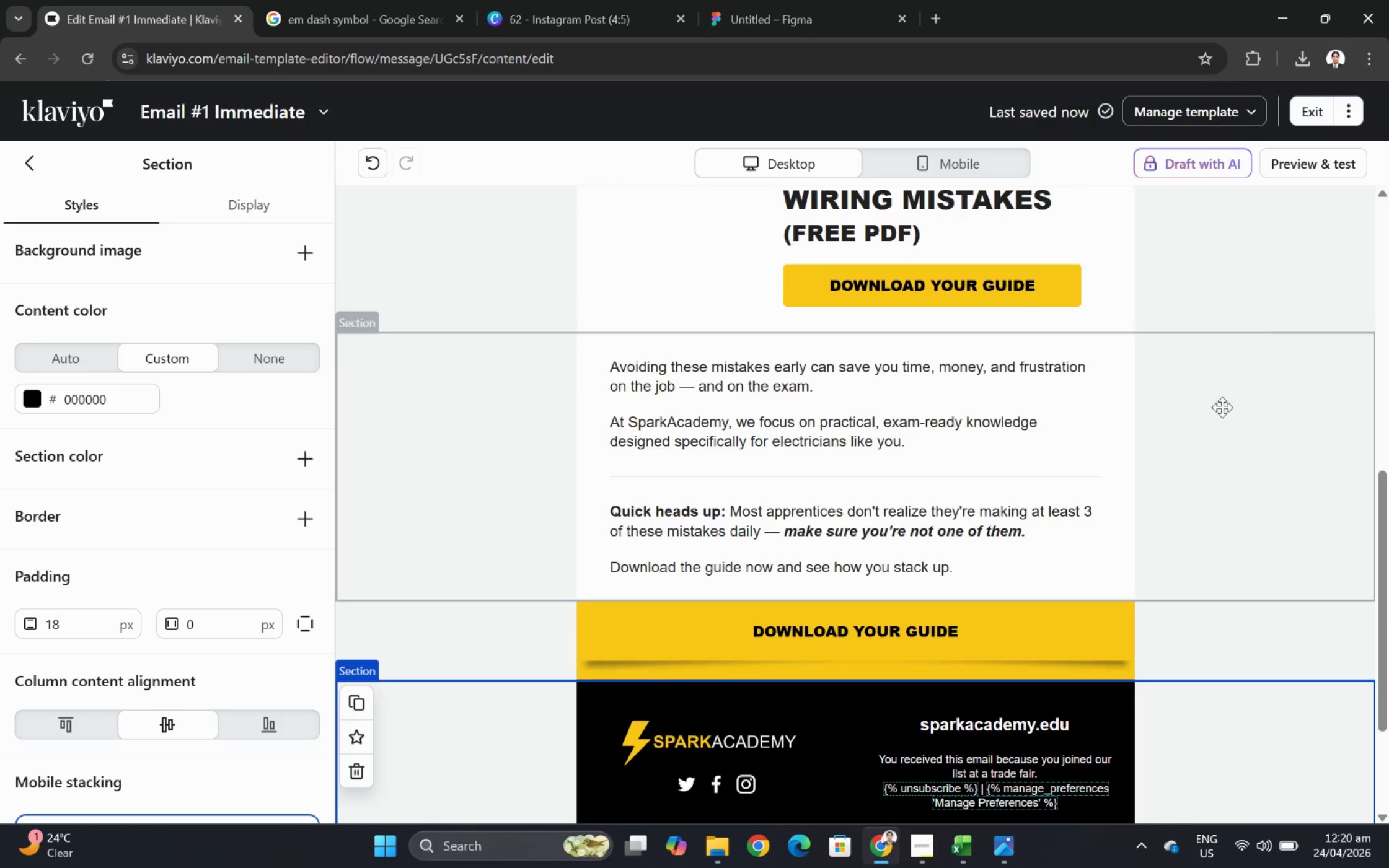 
left_click([1338, 172])
 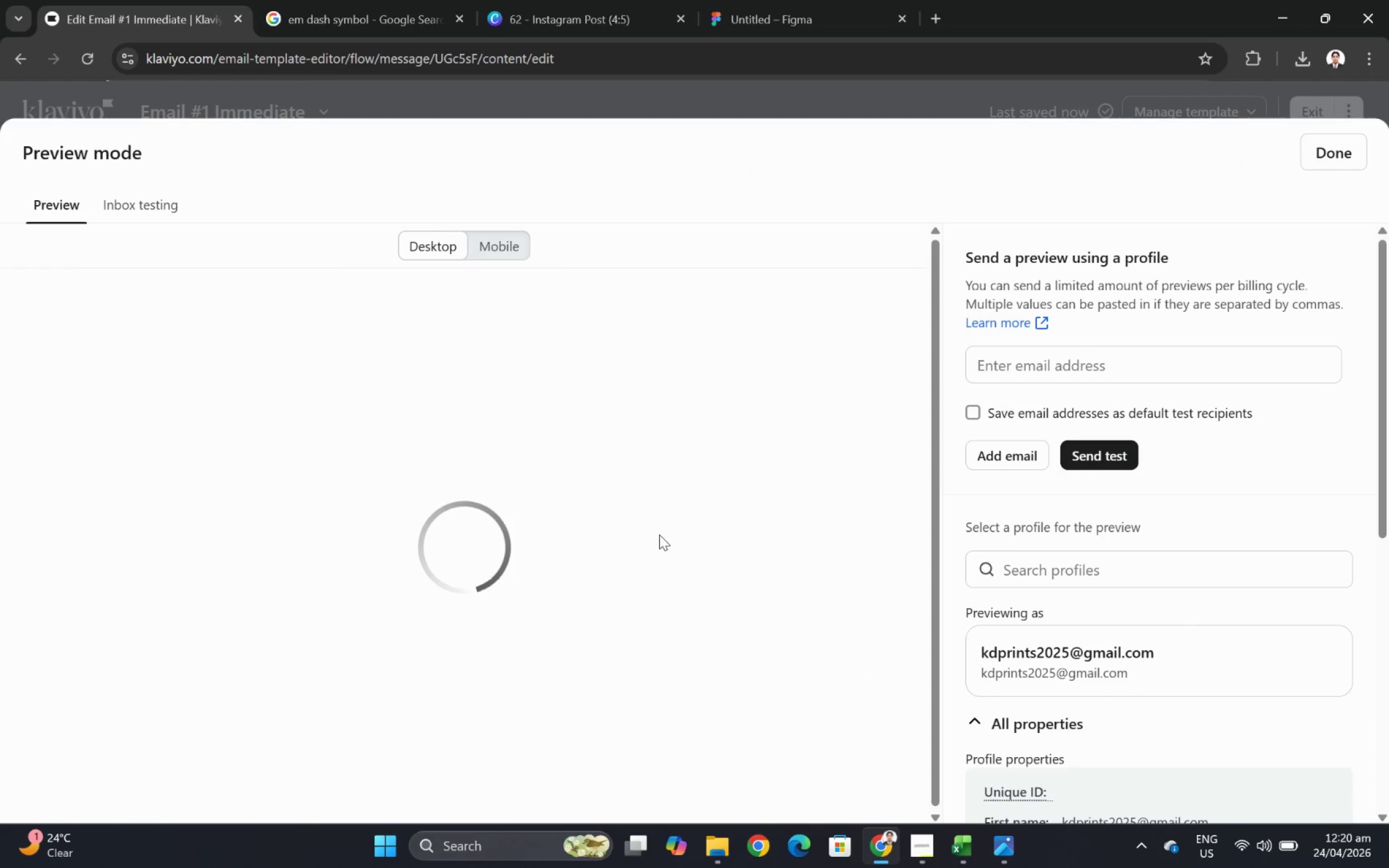 
scroll: coordinate [658, 528], scroll_direction: down, amount: 12.0
 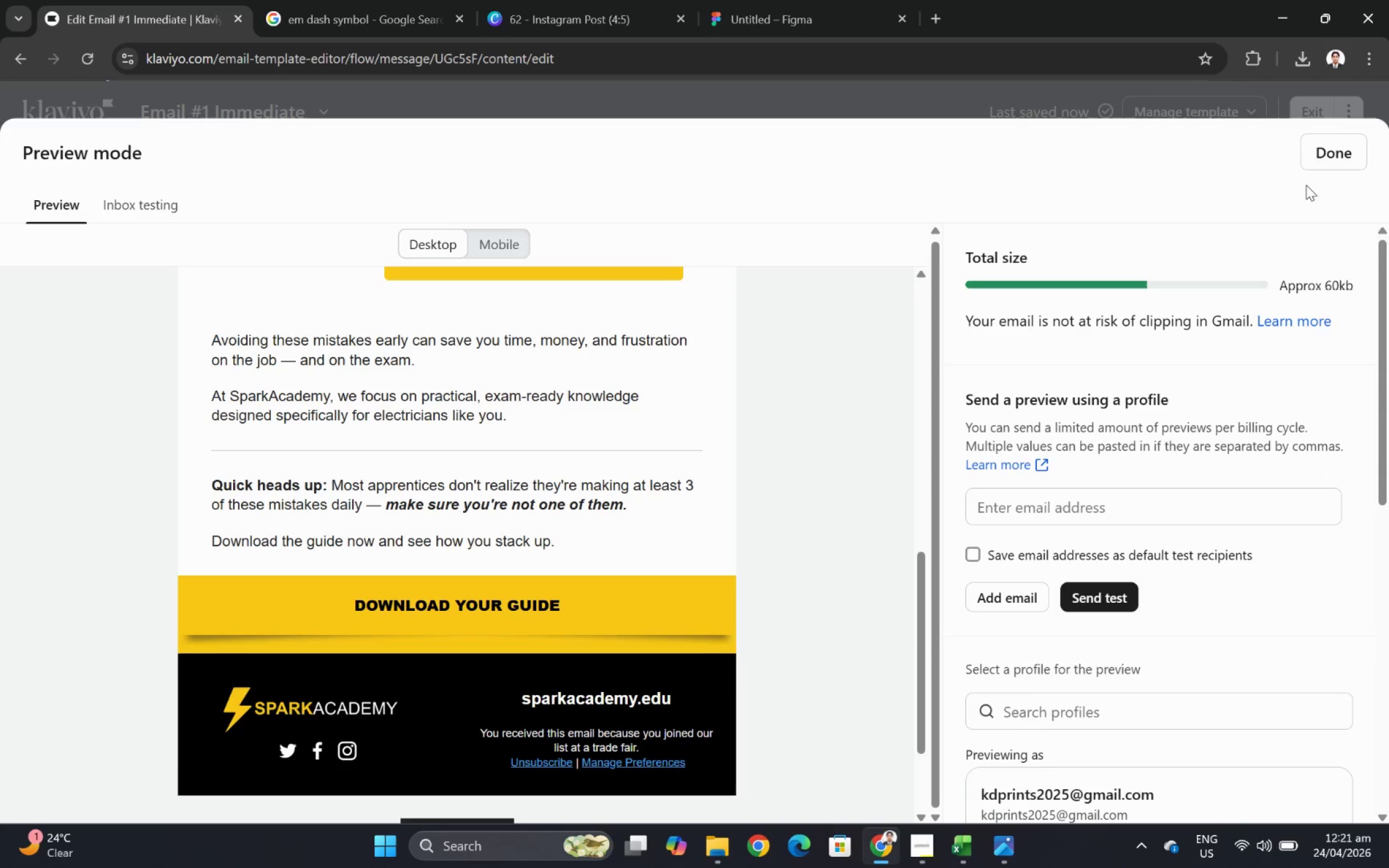 
hold_key(key=ControlLeft, duration=0.92)
scroll: coordinate [924, 472], scroll_direction: down, amount: 2.0
 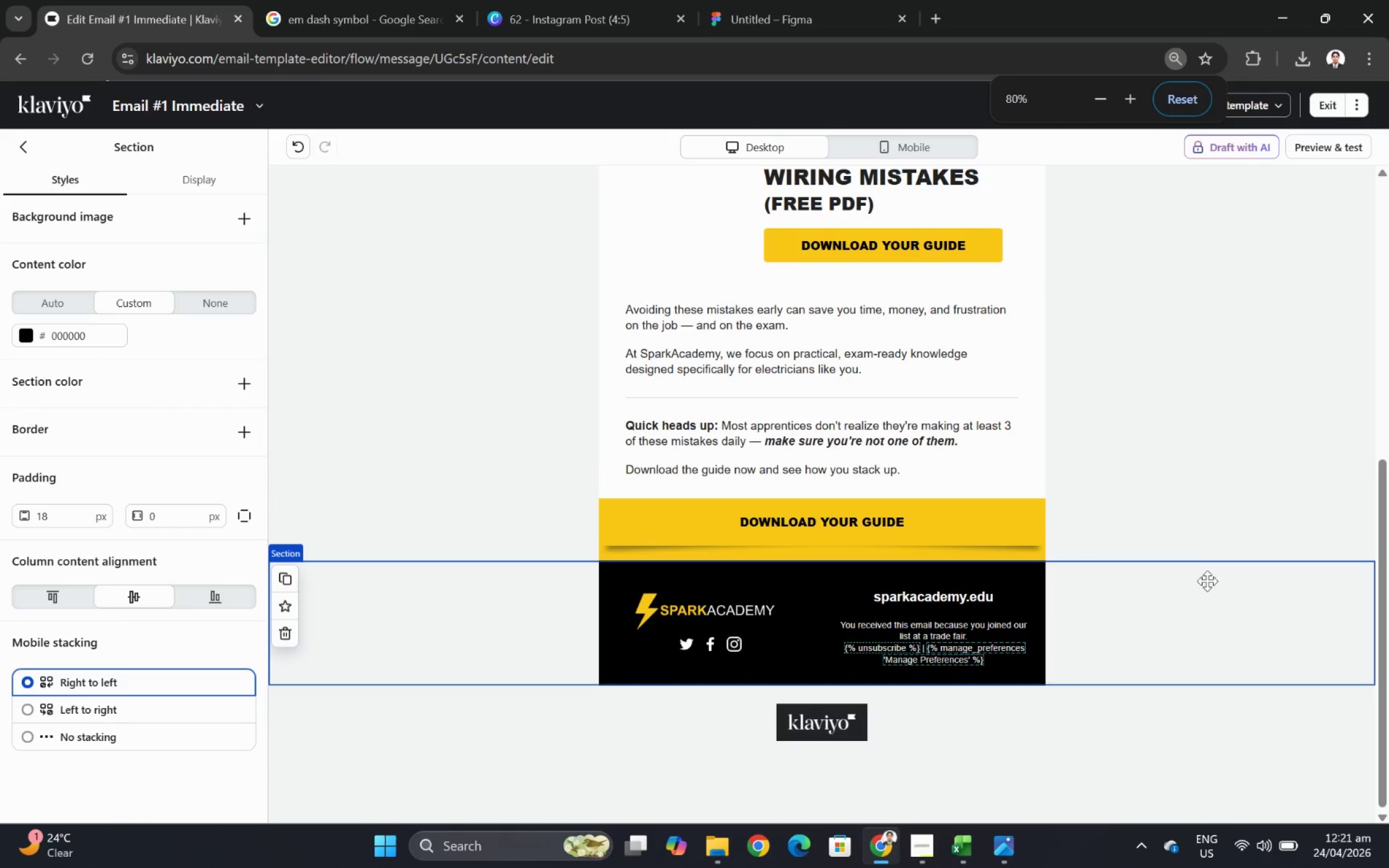 
hold_key(key=ControlLeft, duration=0.42)
scroll: coordinate [1165, 541], scroll_direction: none, amount: 0.0
 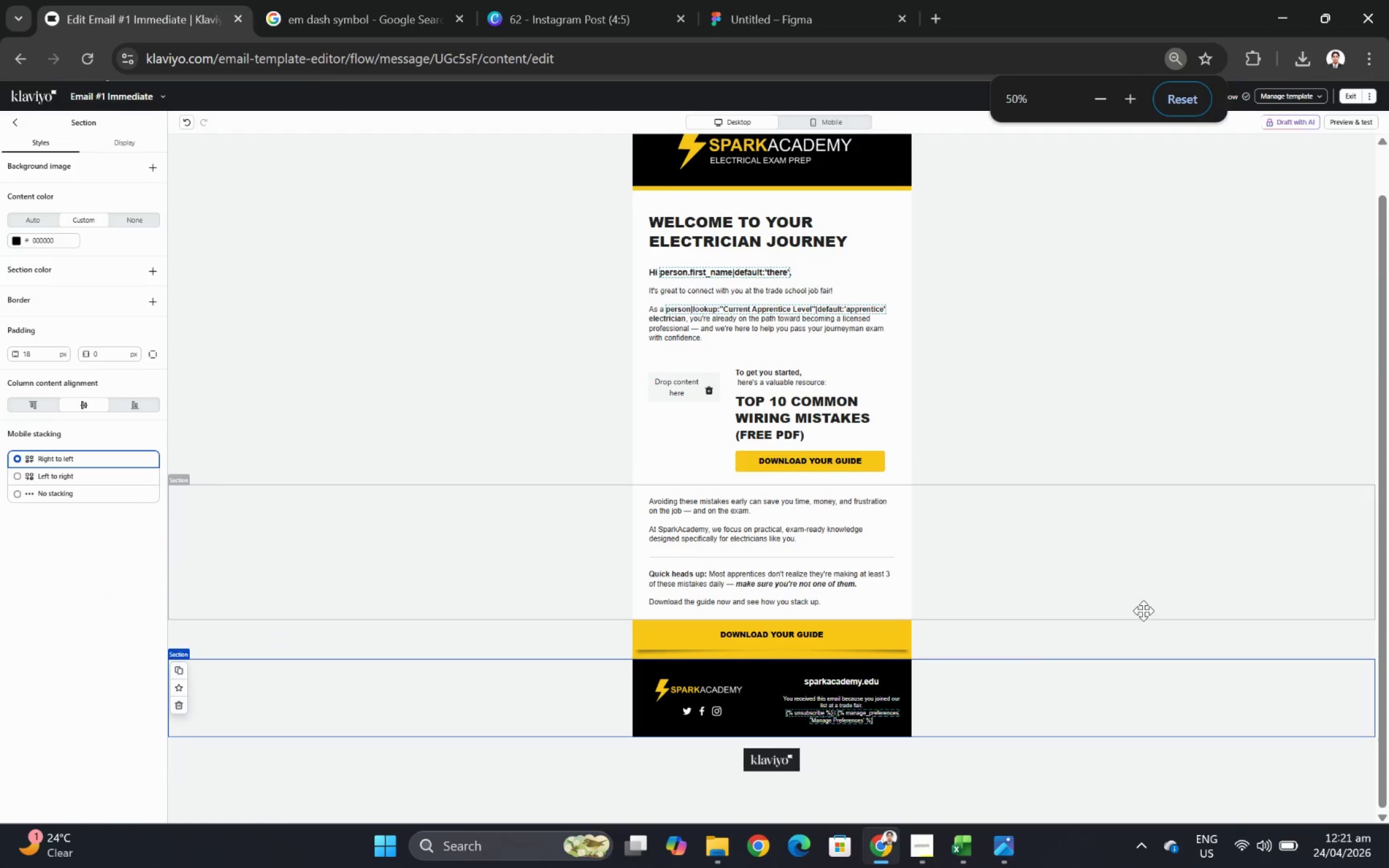 
hold_key(key=ControlLeft, duration=0.79)
scroll: coordinate [1142, 628], scroll_direction: up, amount: 1.0
 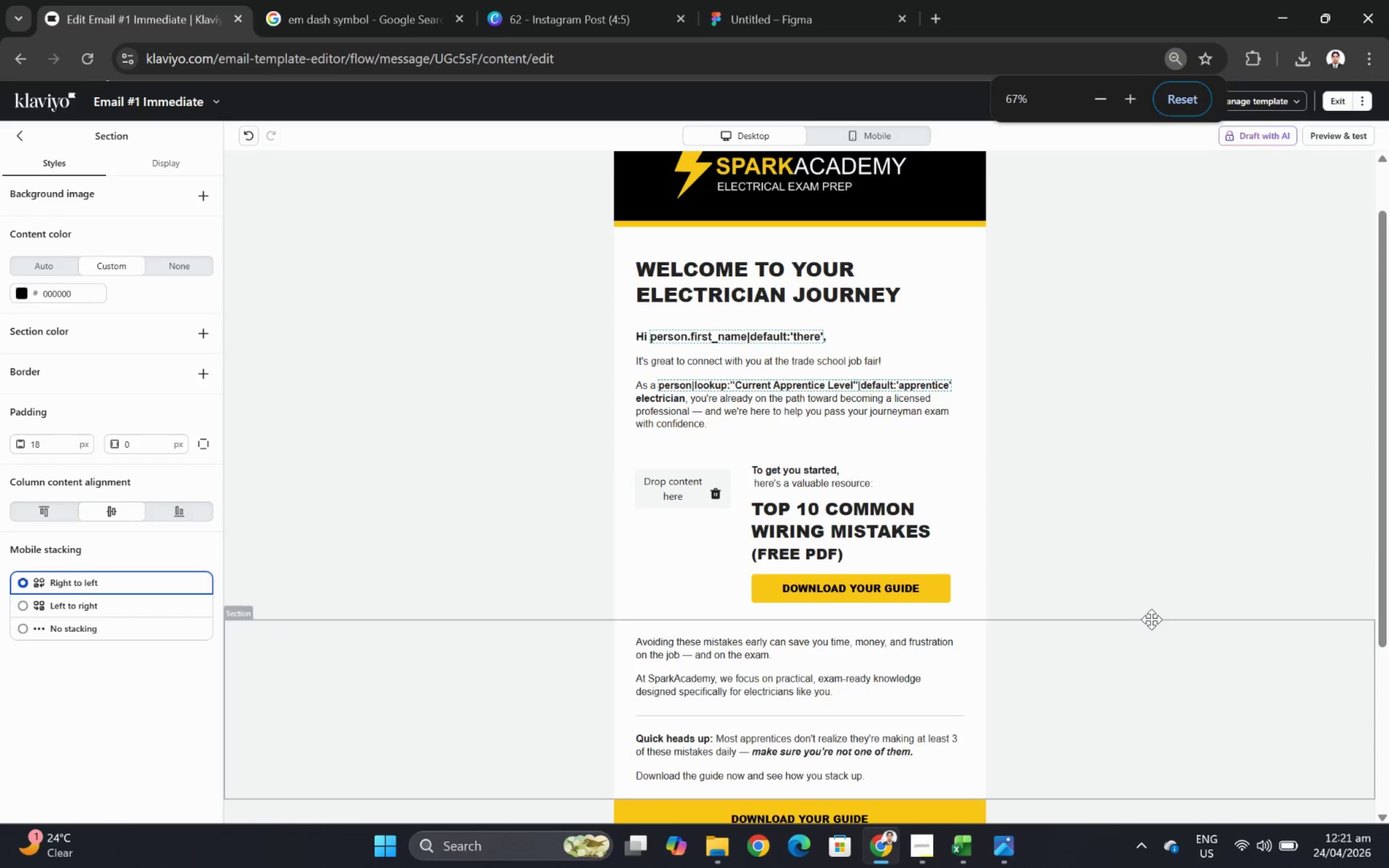 
scroll: coordinate [1151, 619], scroll_direction: down, amount: 1.0
 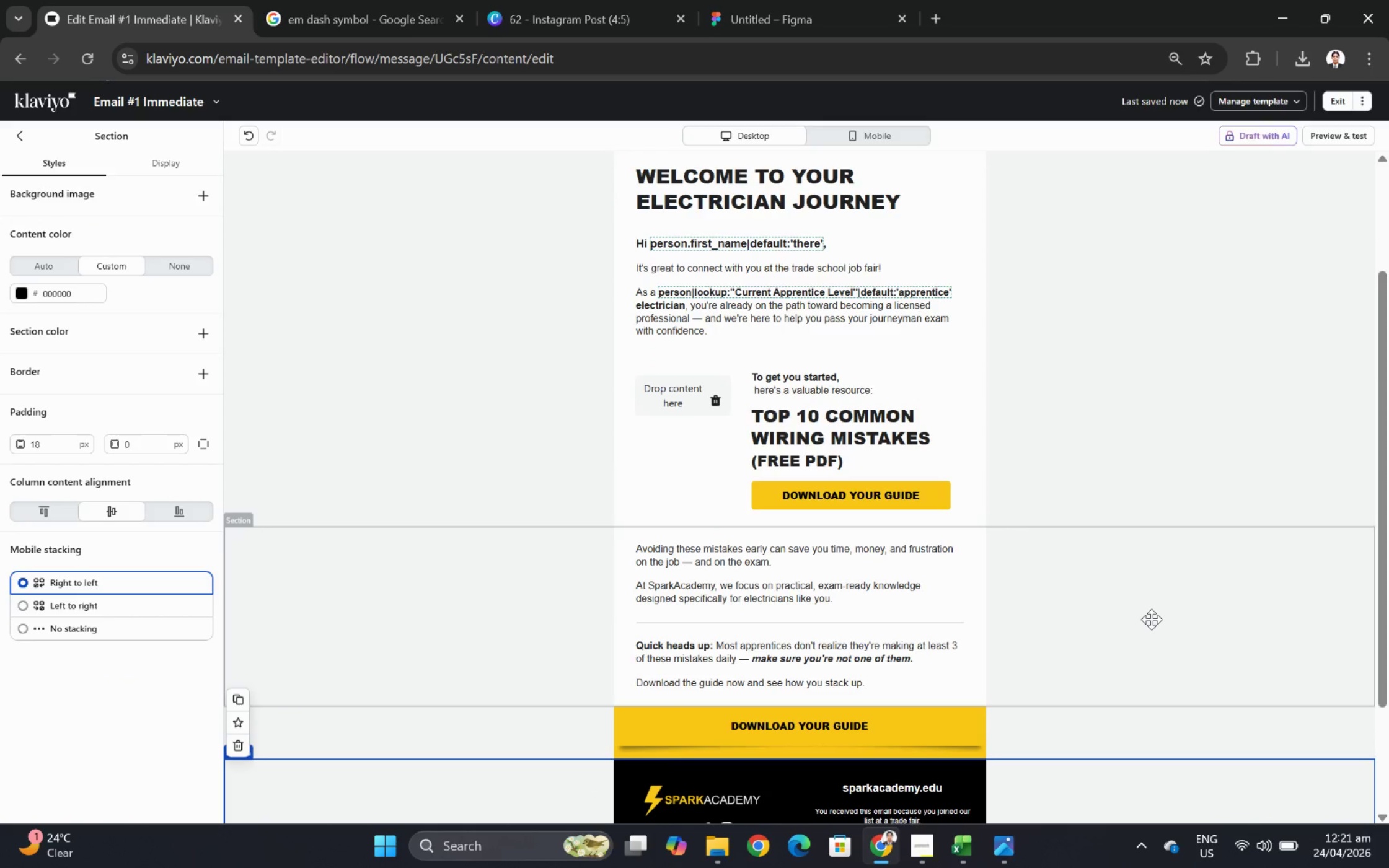 
wait(5.5)
 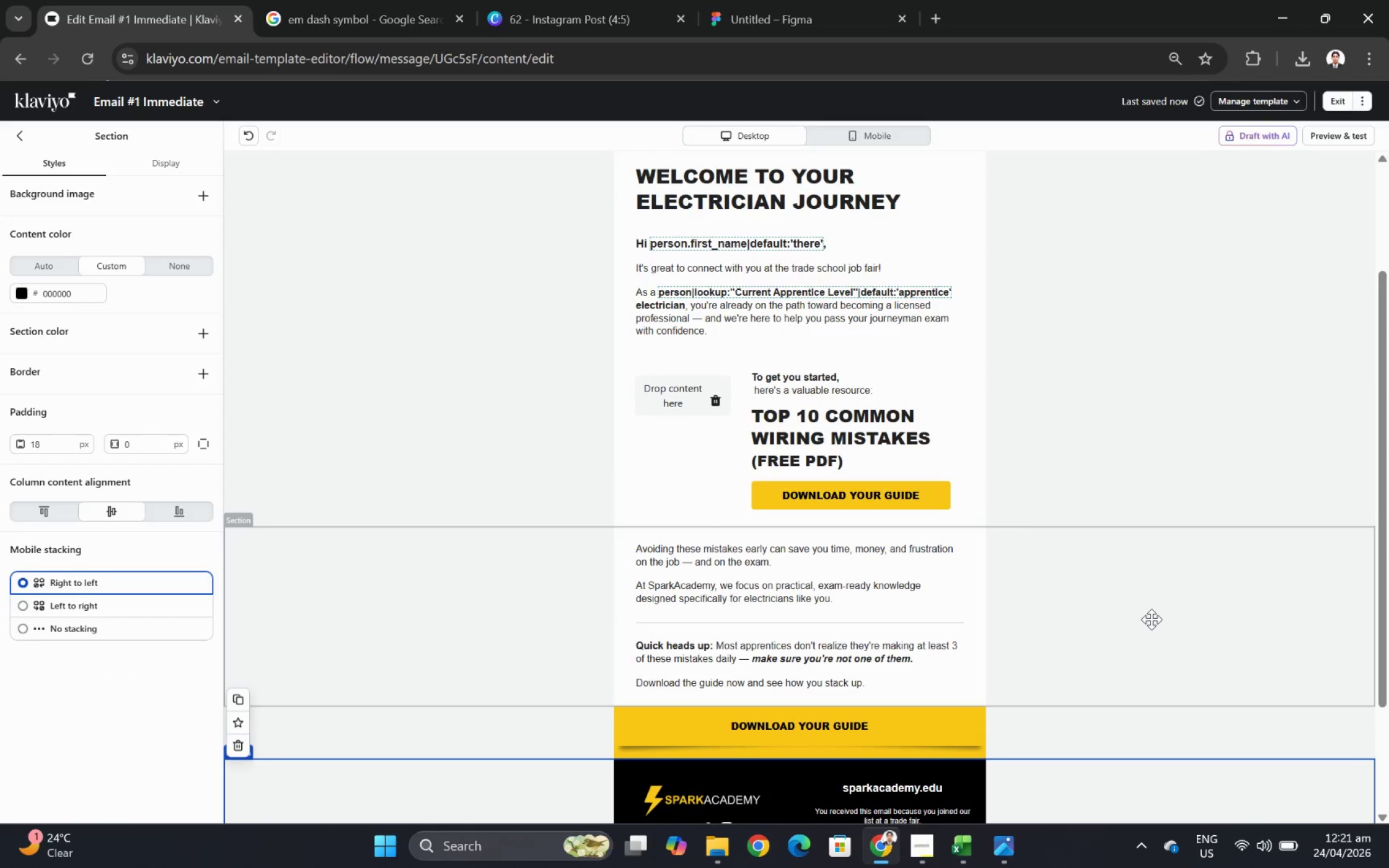 
left_click([1006, 858])
 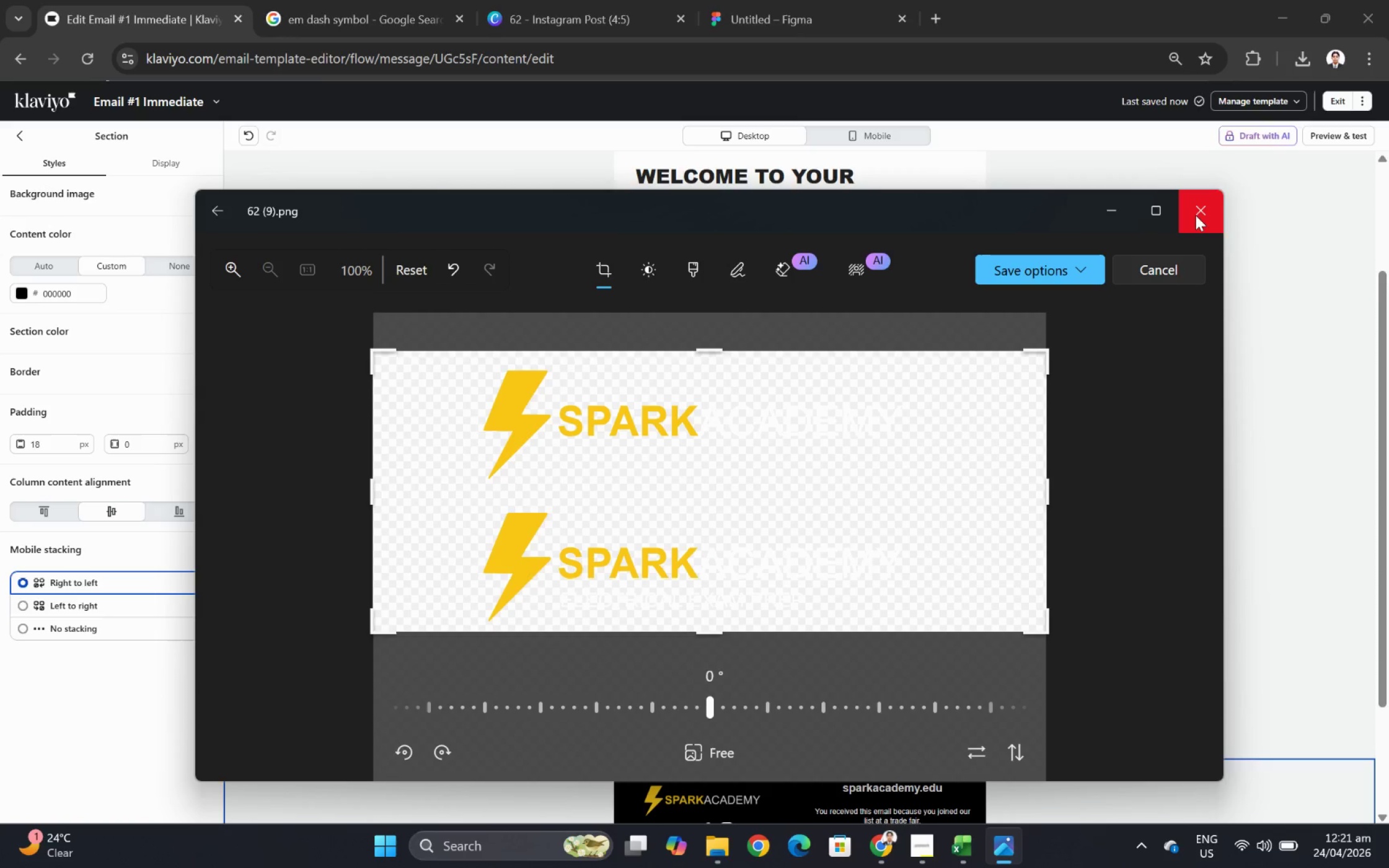 
left_click([1190, 208])
 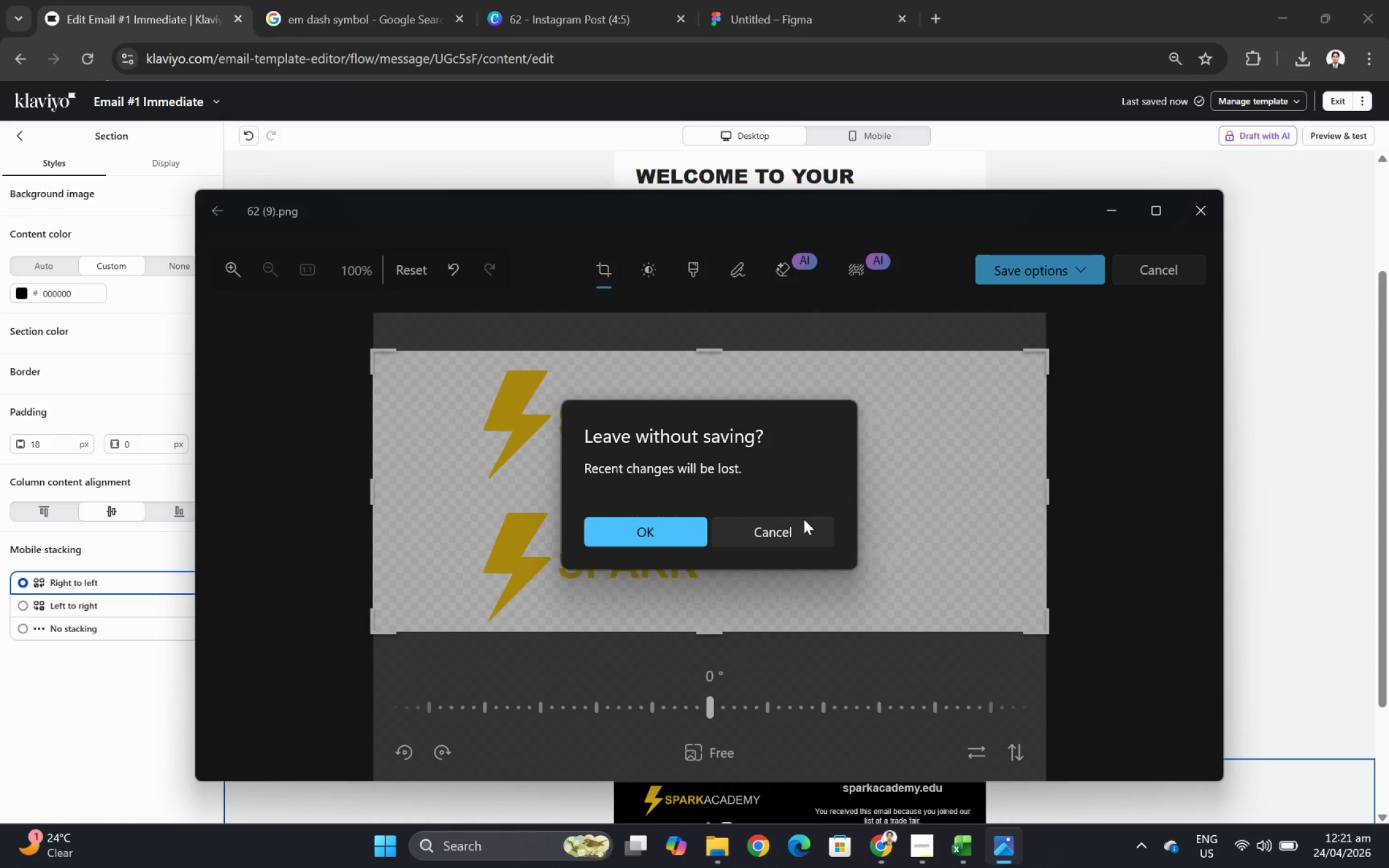 
left_click([802, 524])
 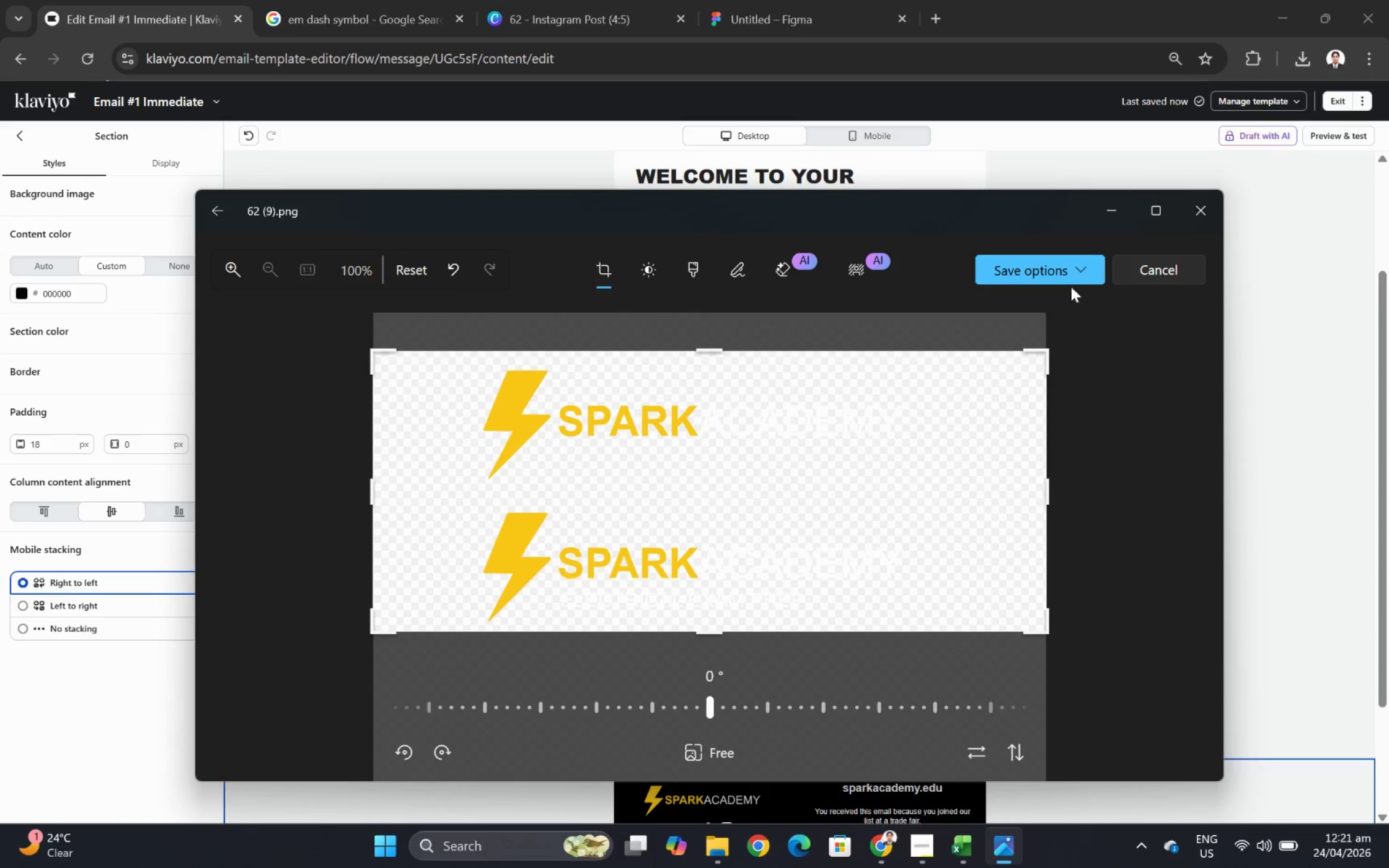 
left_click([1171, 256])
 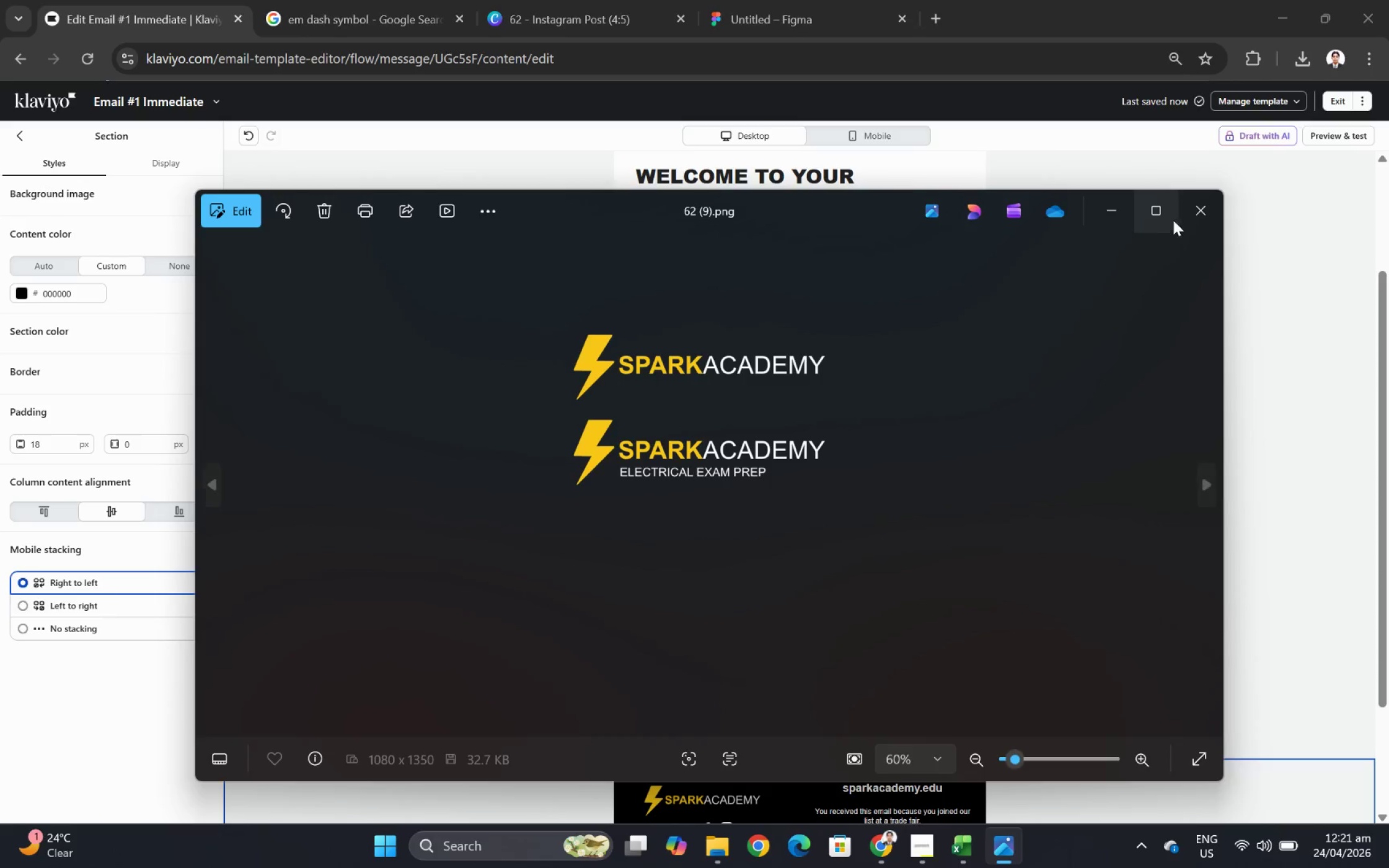 
left_click([1120, 202])
 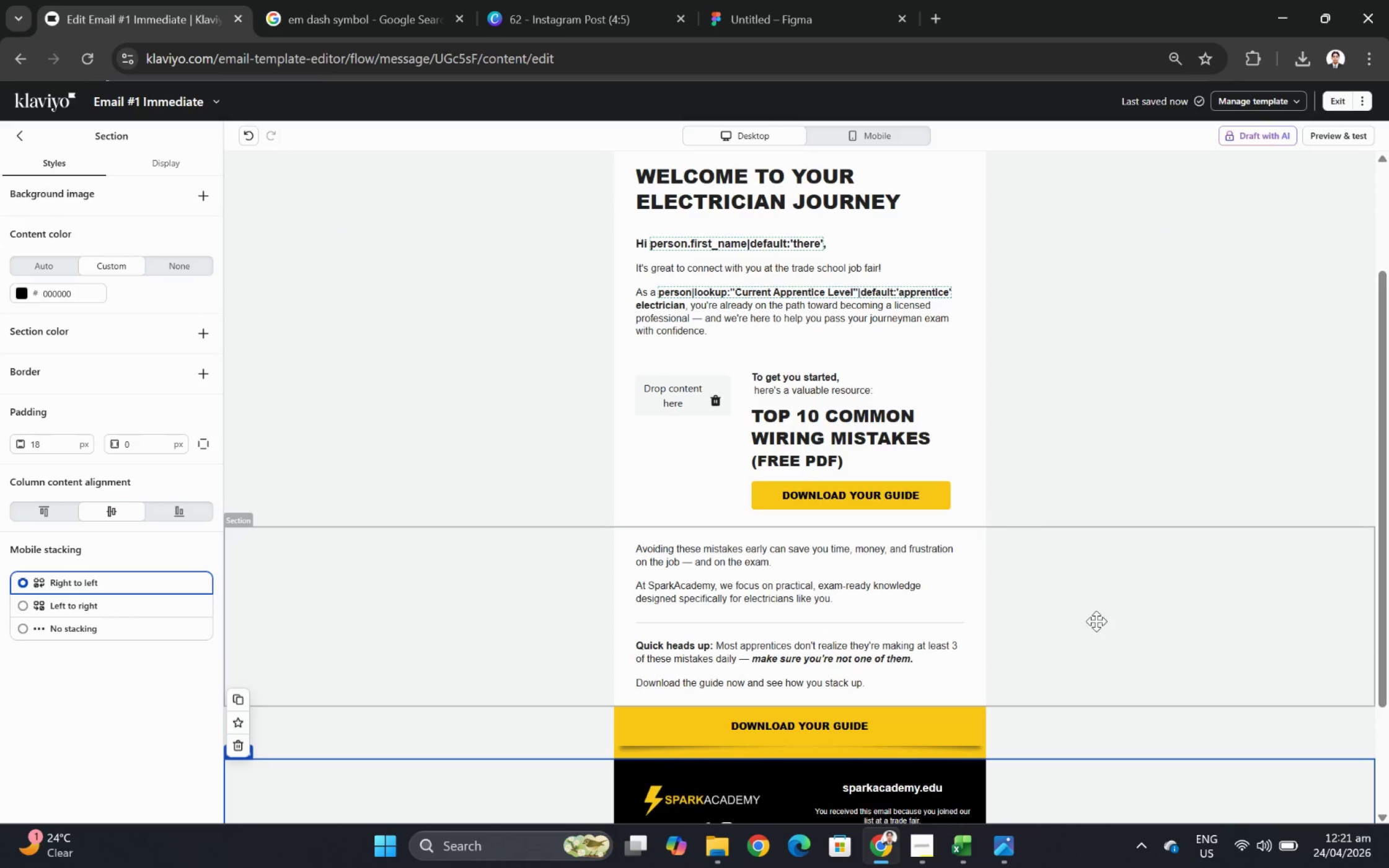 
wait(5.18)
 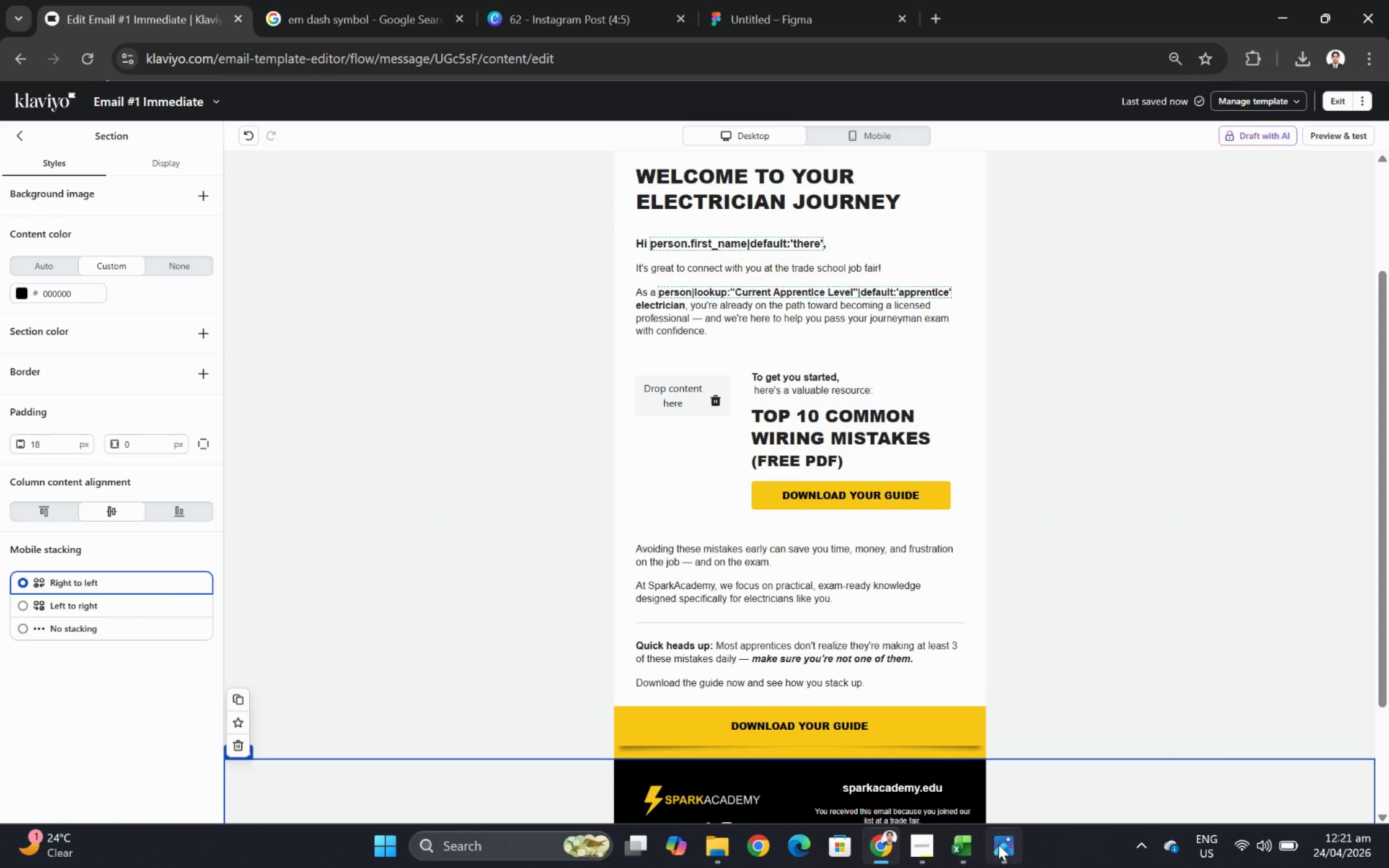 
mouse_move([969, 821])
 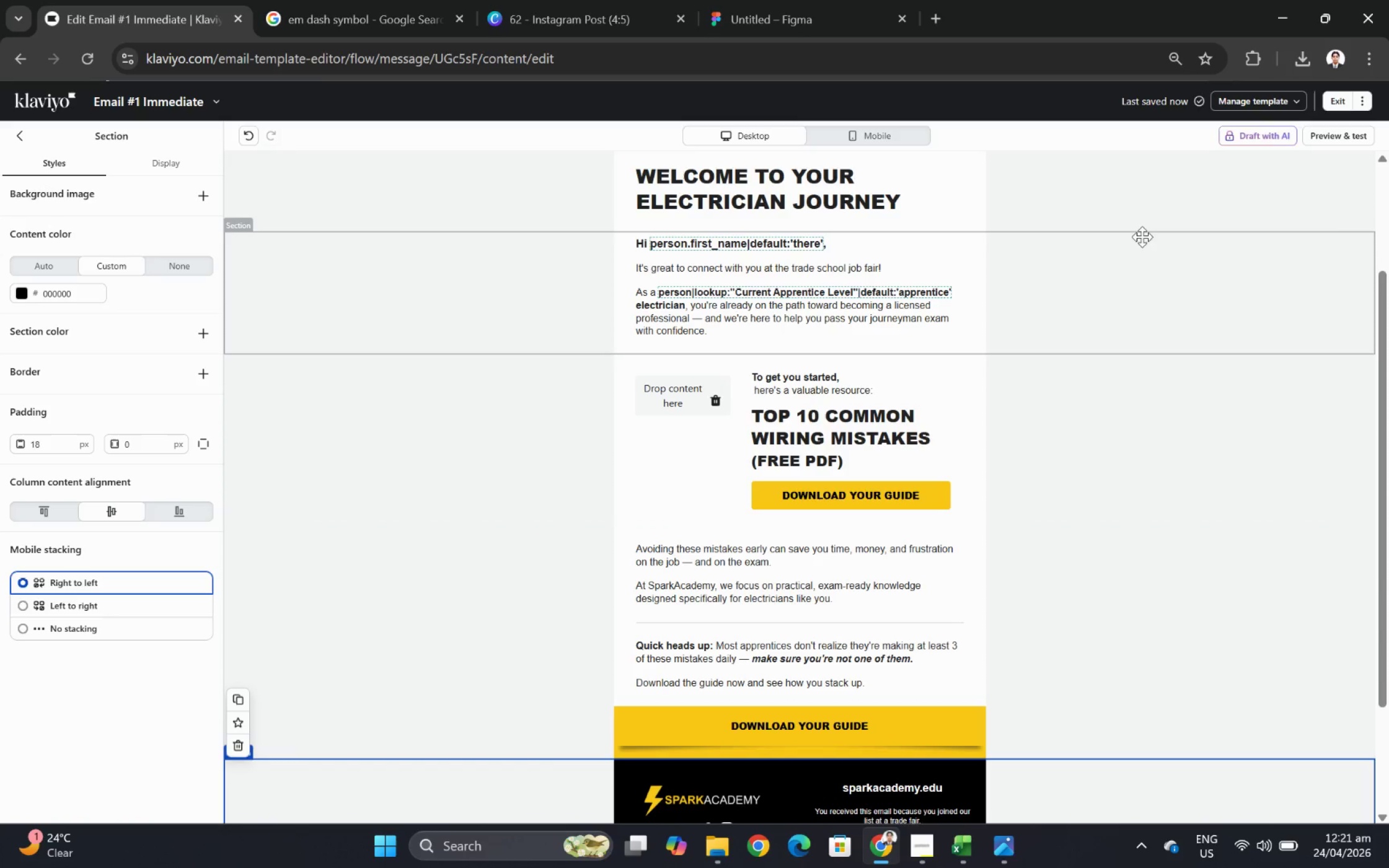 
wait(6.32)
 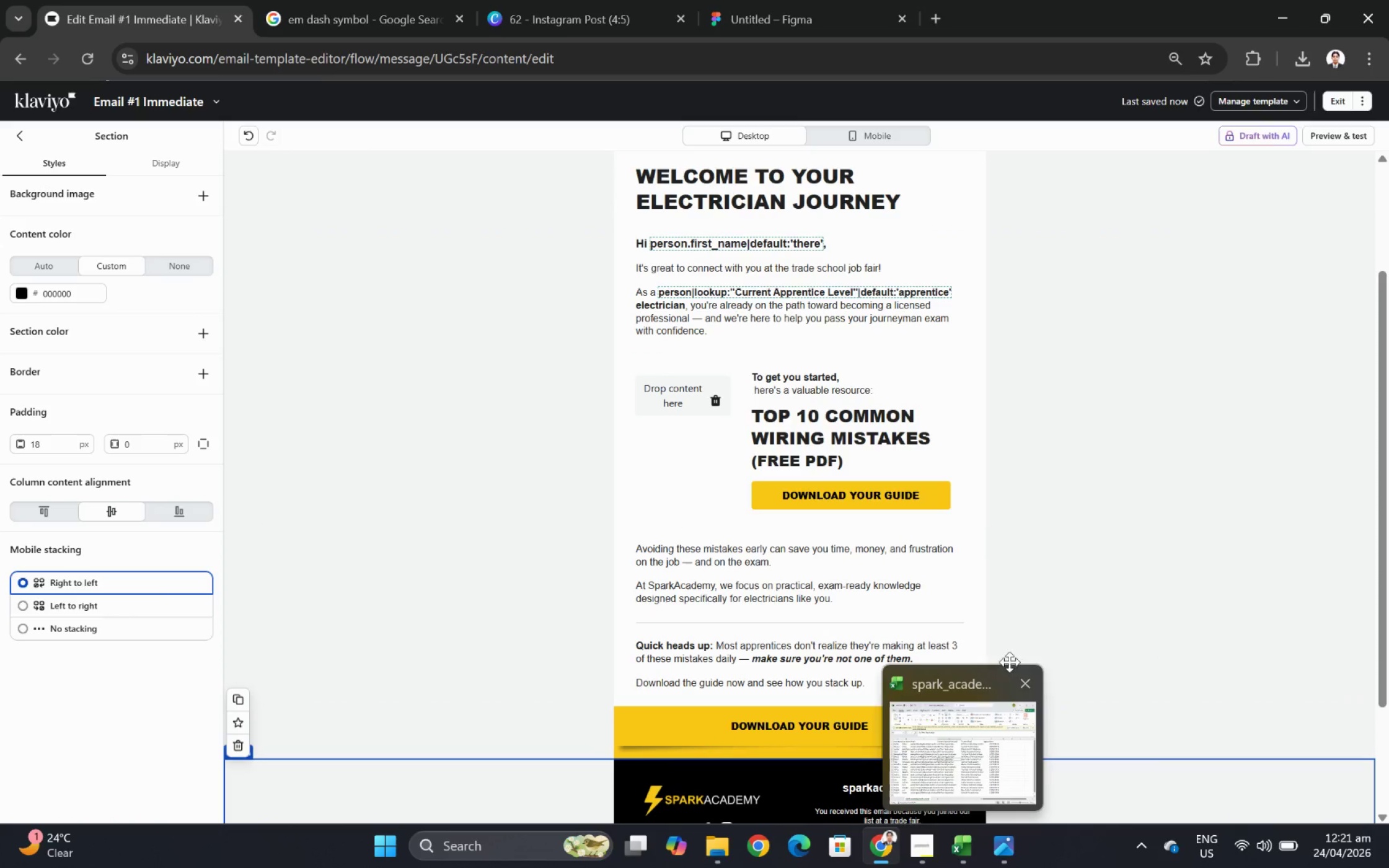 
left_click([930, 846])